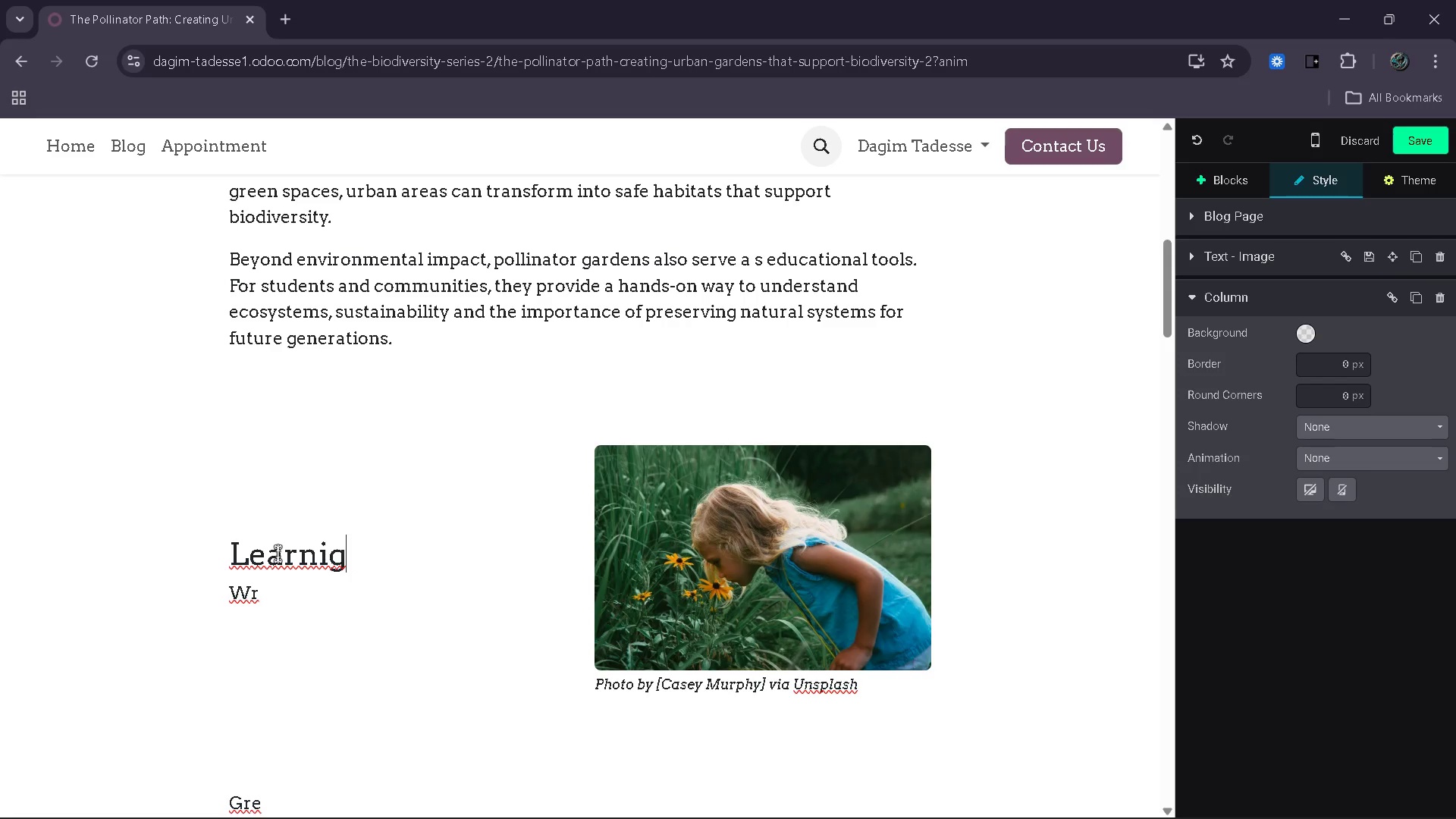 
key(N)
 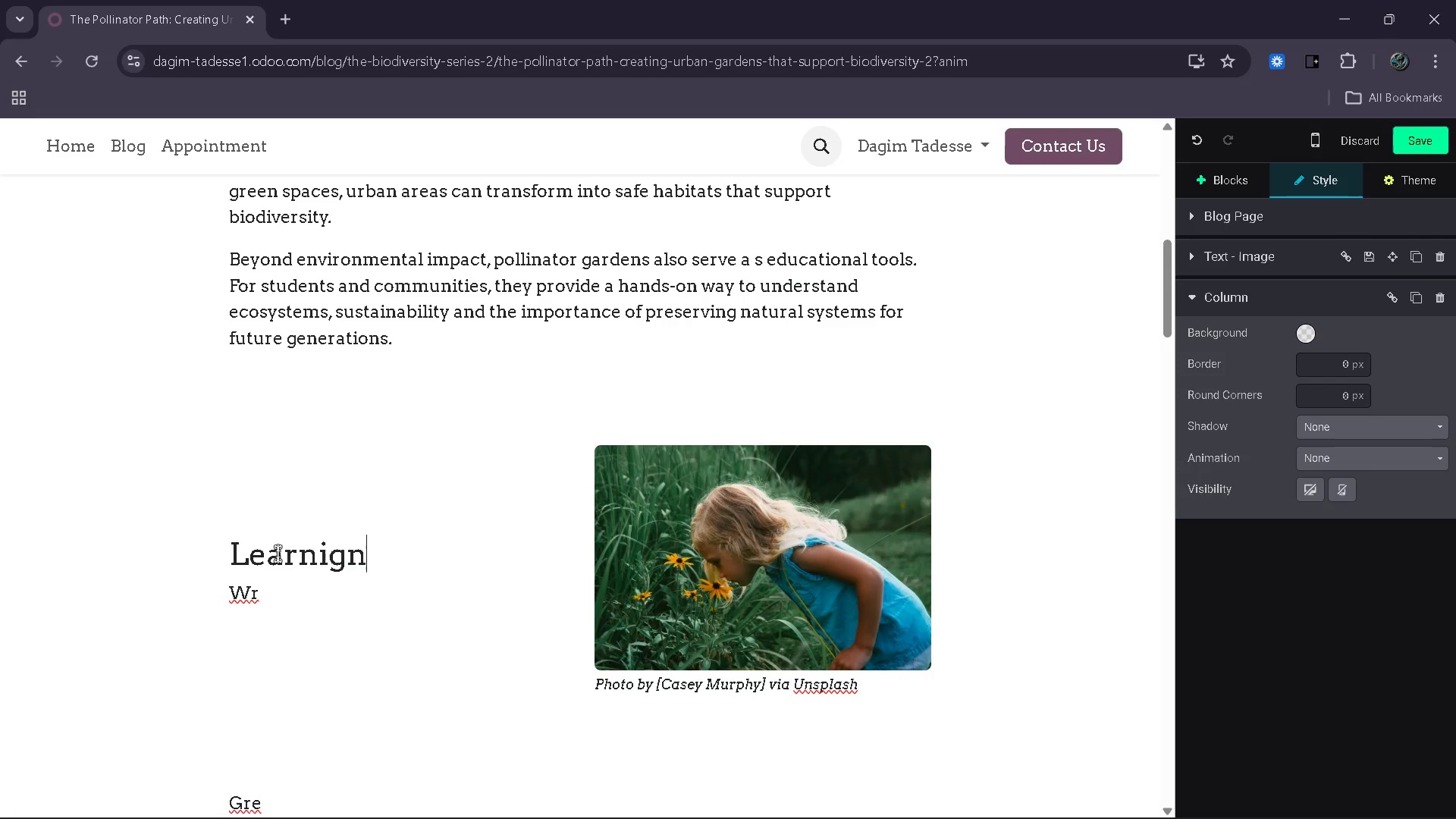 
key(Backspace)
 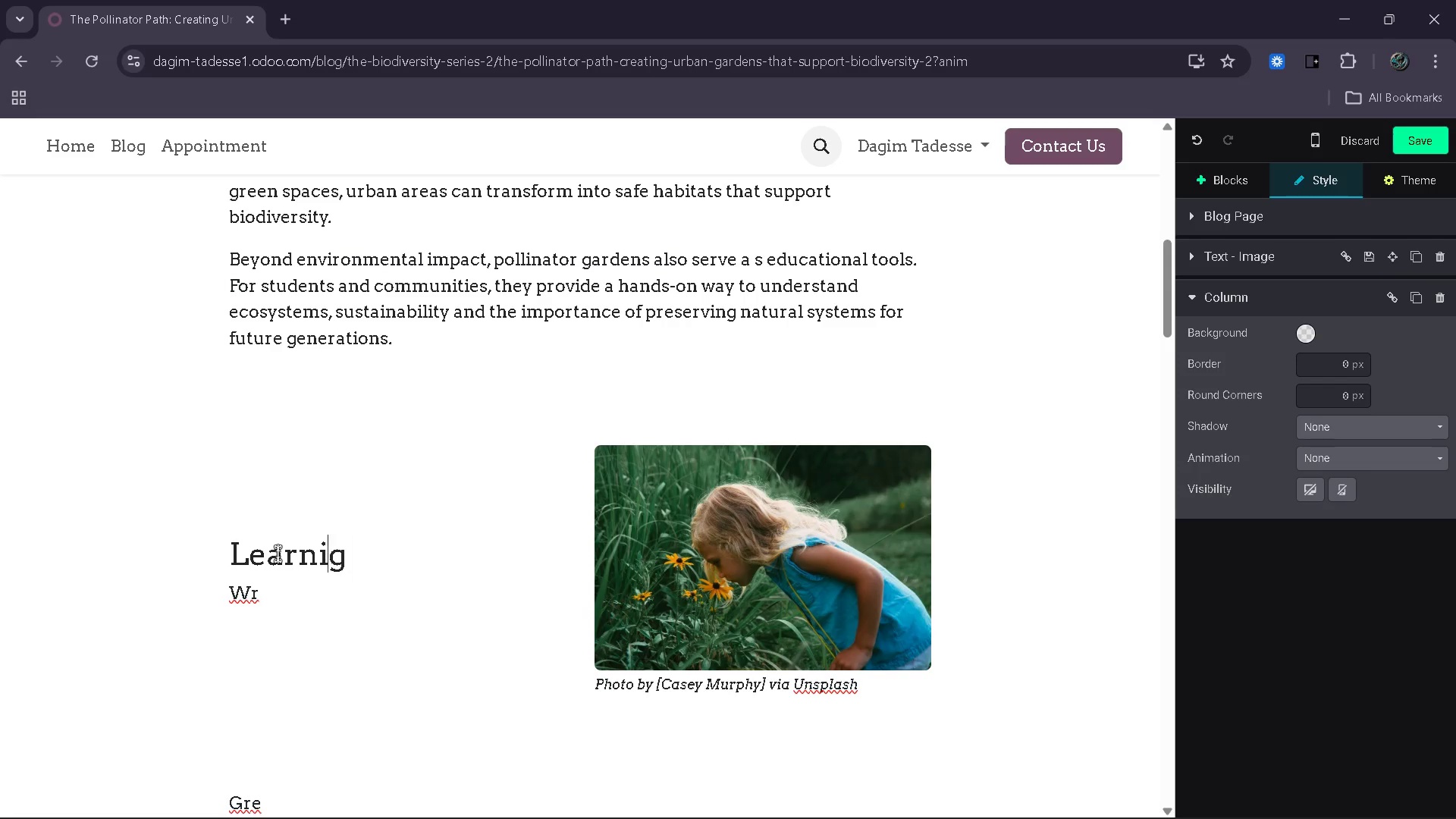 
key(ArrowLeft)
 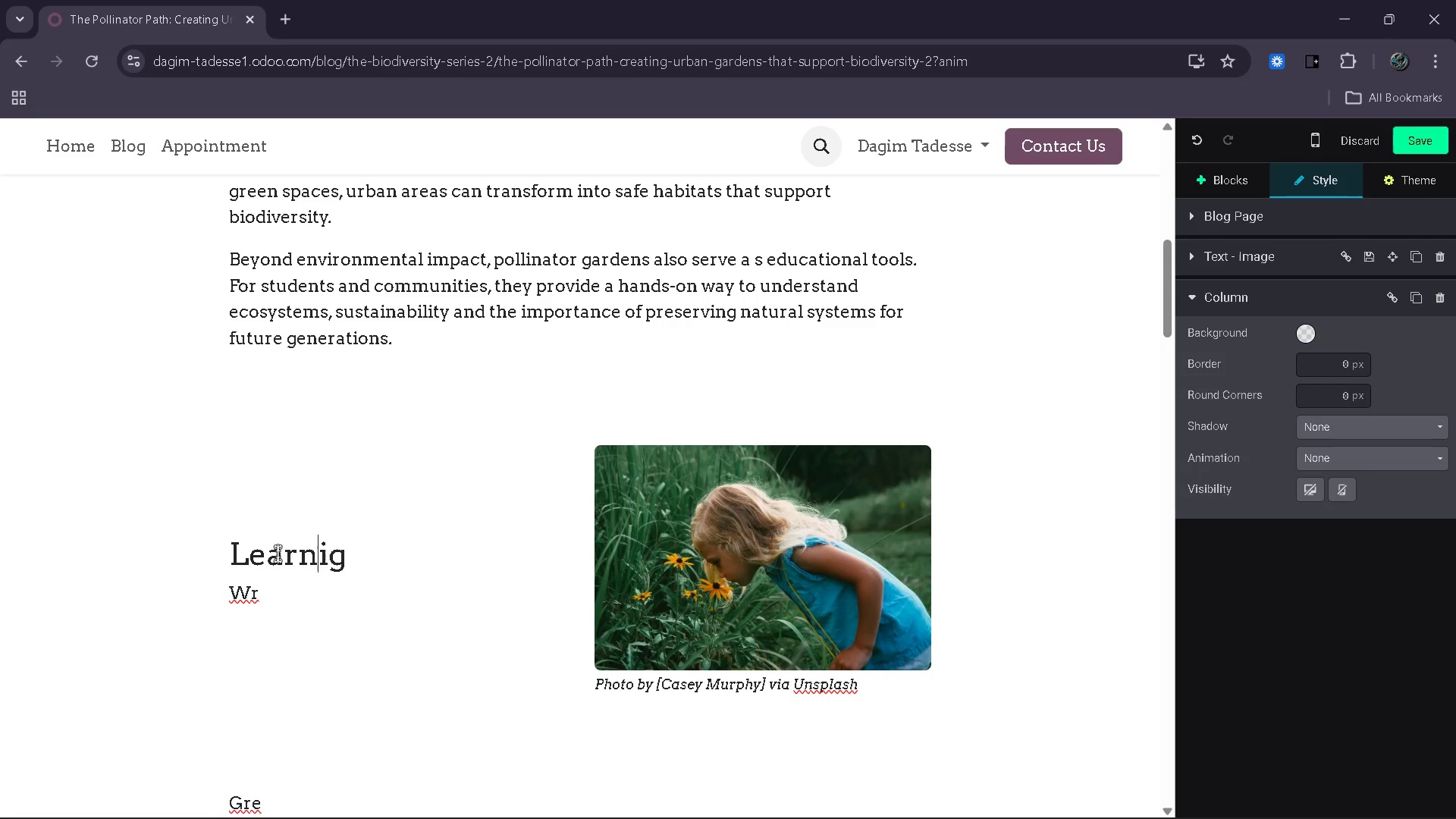 
key(ArrowLeft)
 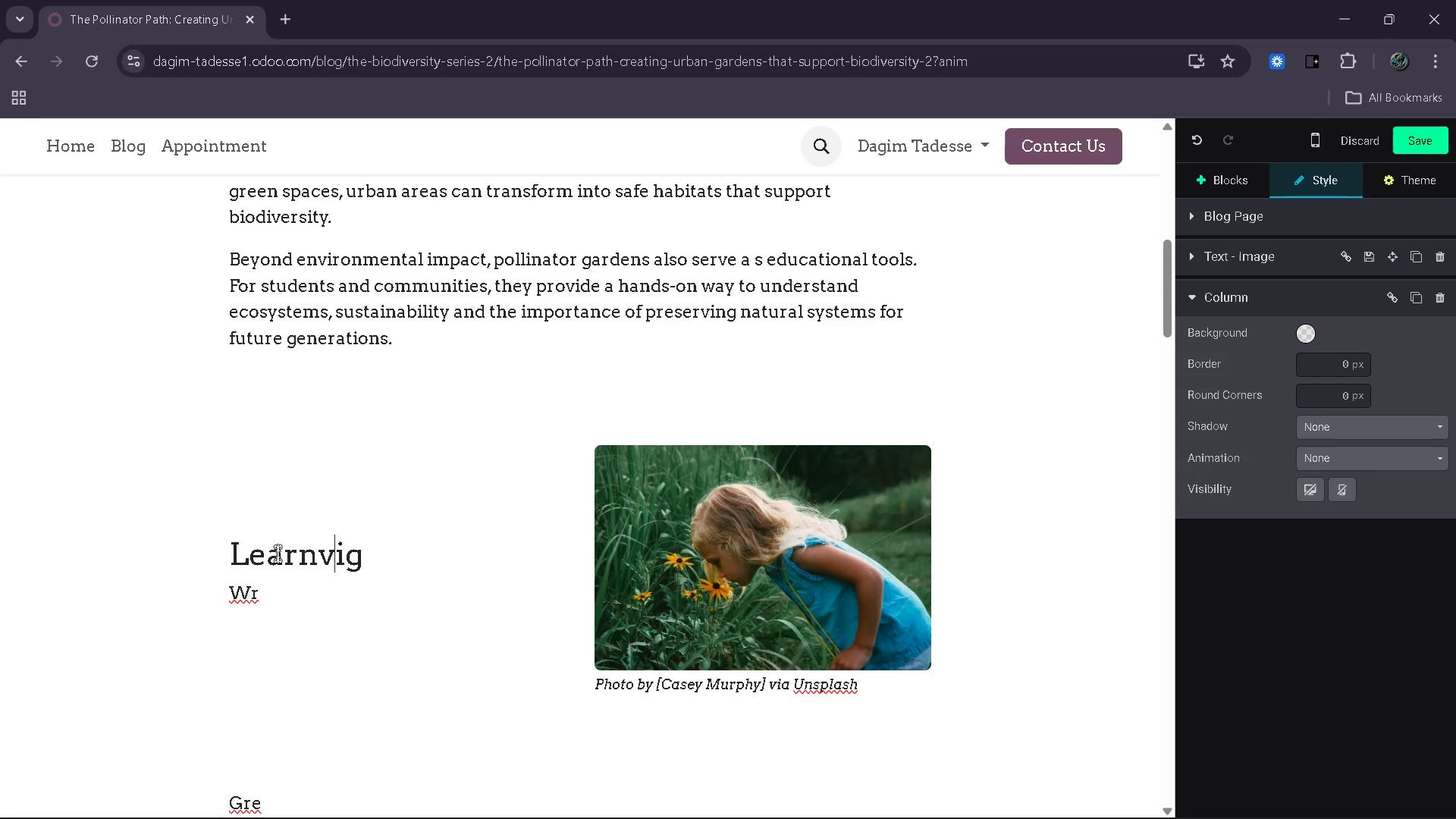 
key(V)
 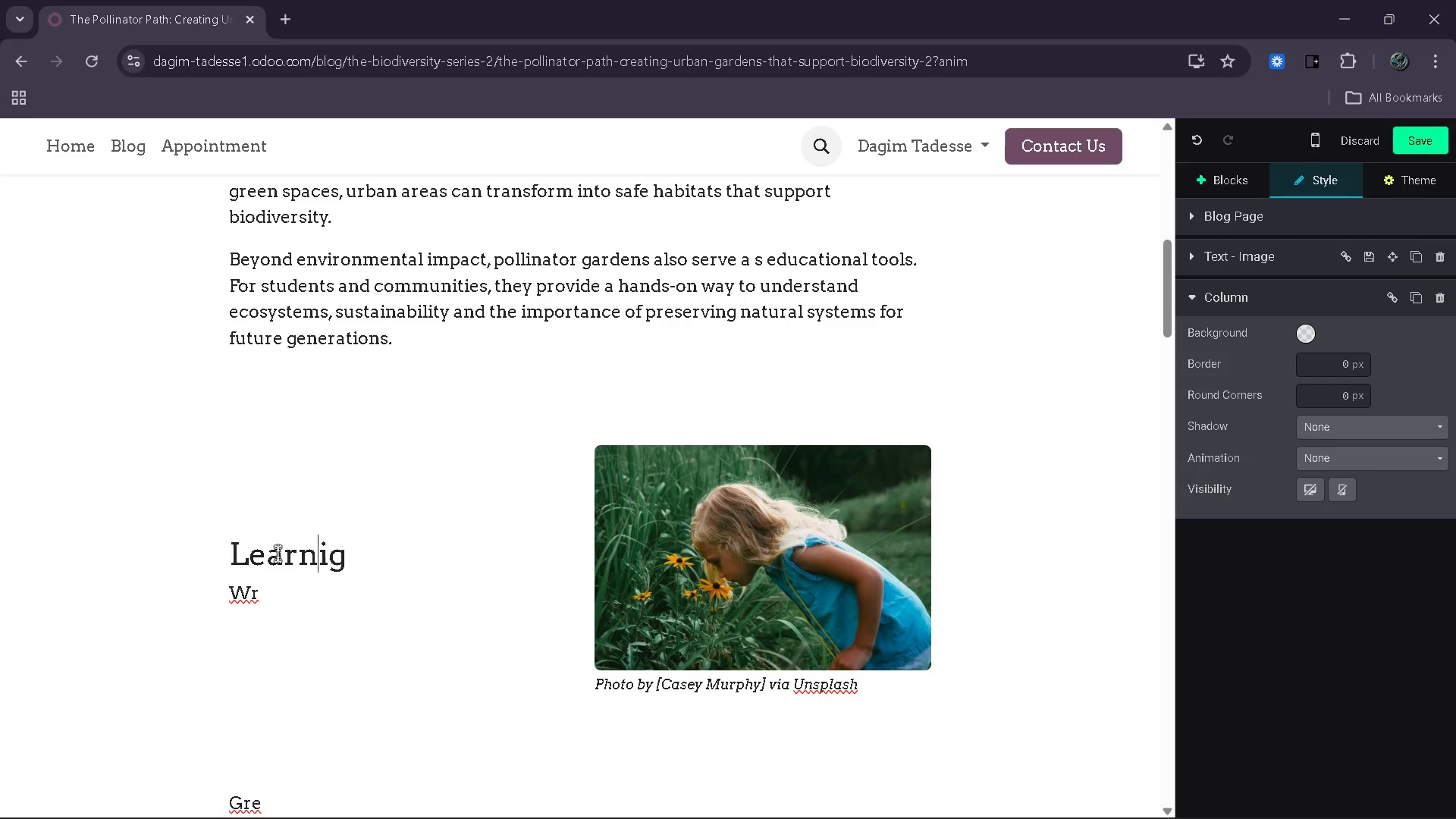 
key(Backspace)
 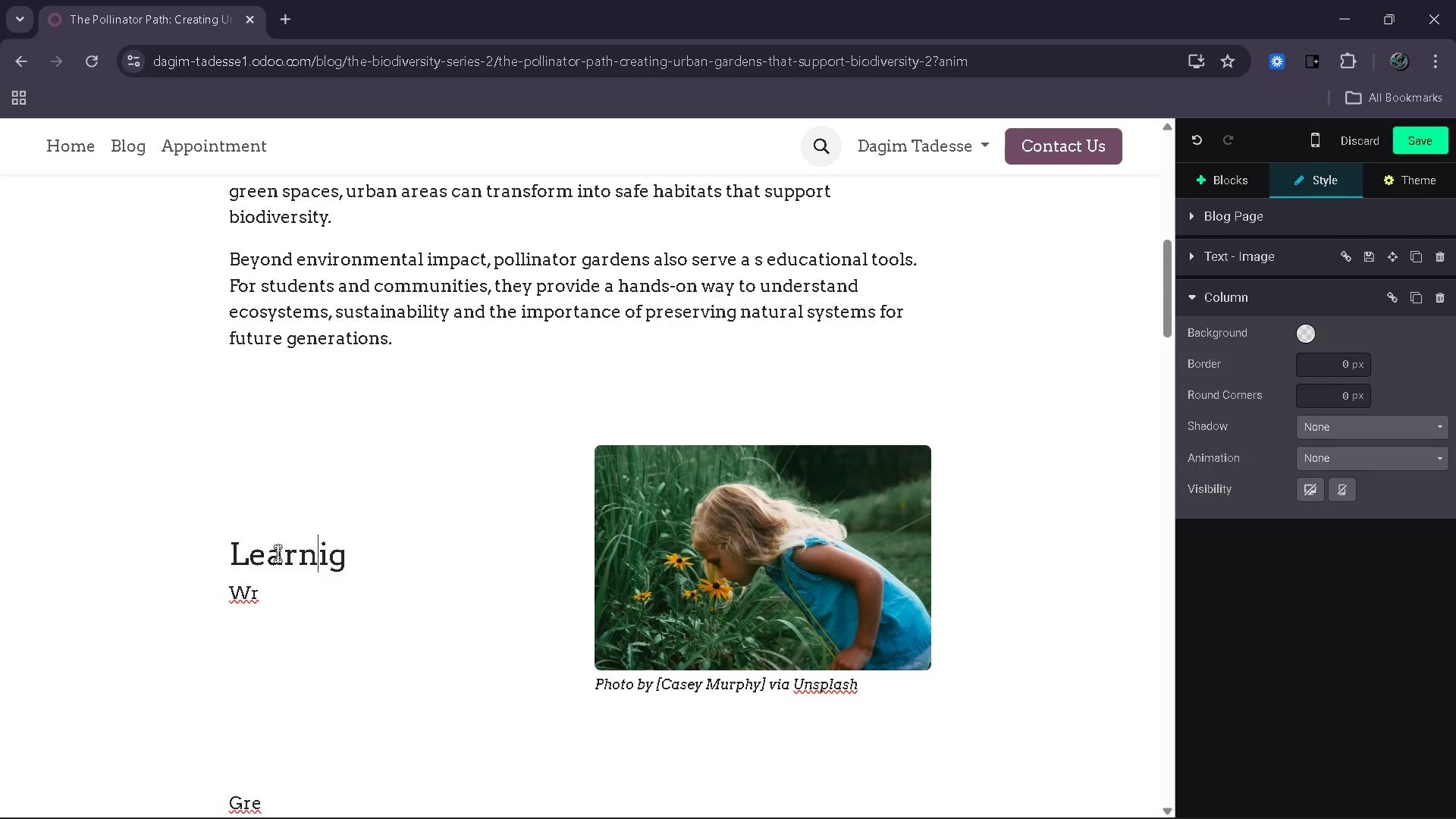 
key(ArrowRight)
 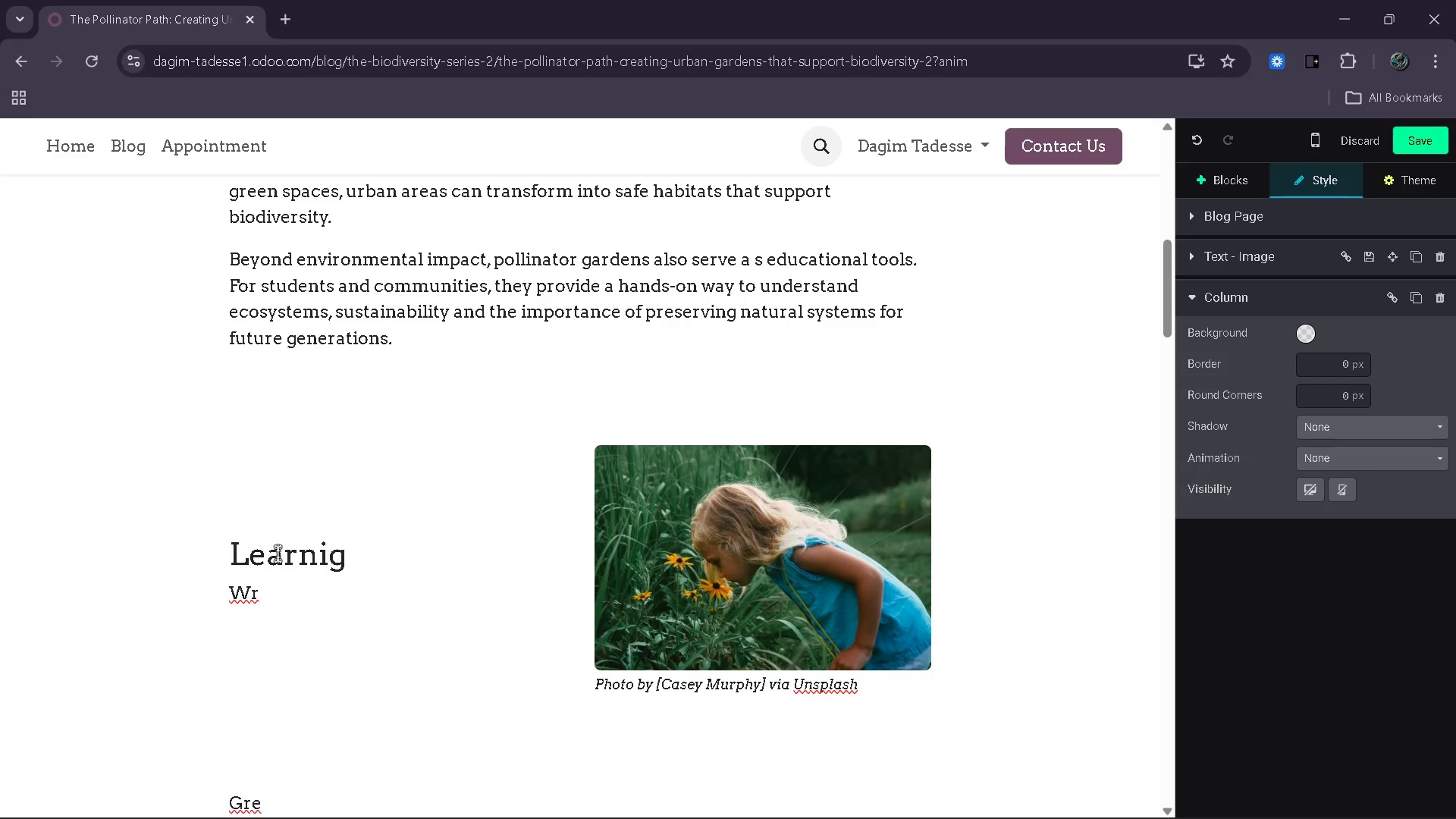 
key(N)
 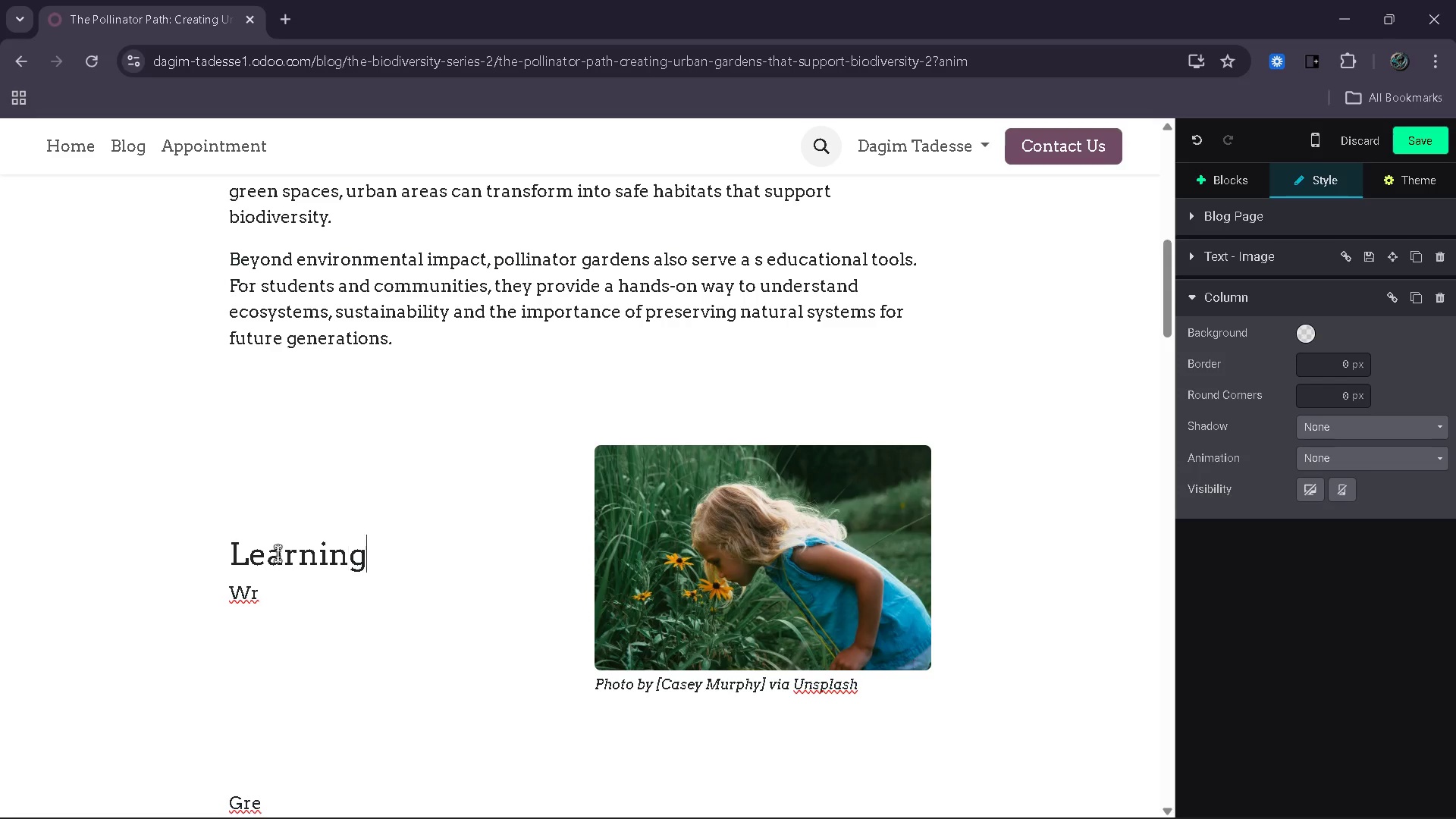 
key(ArrowRight)
 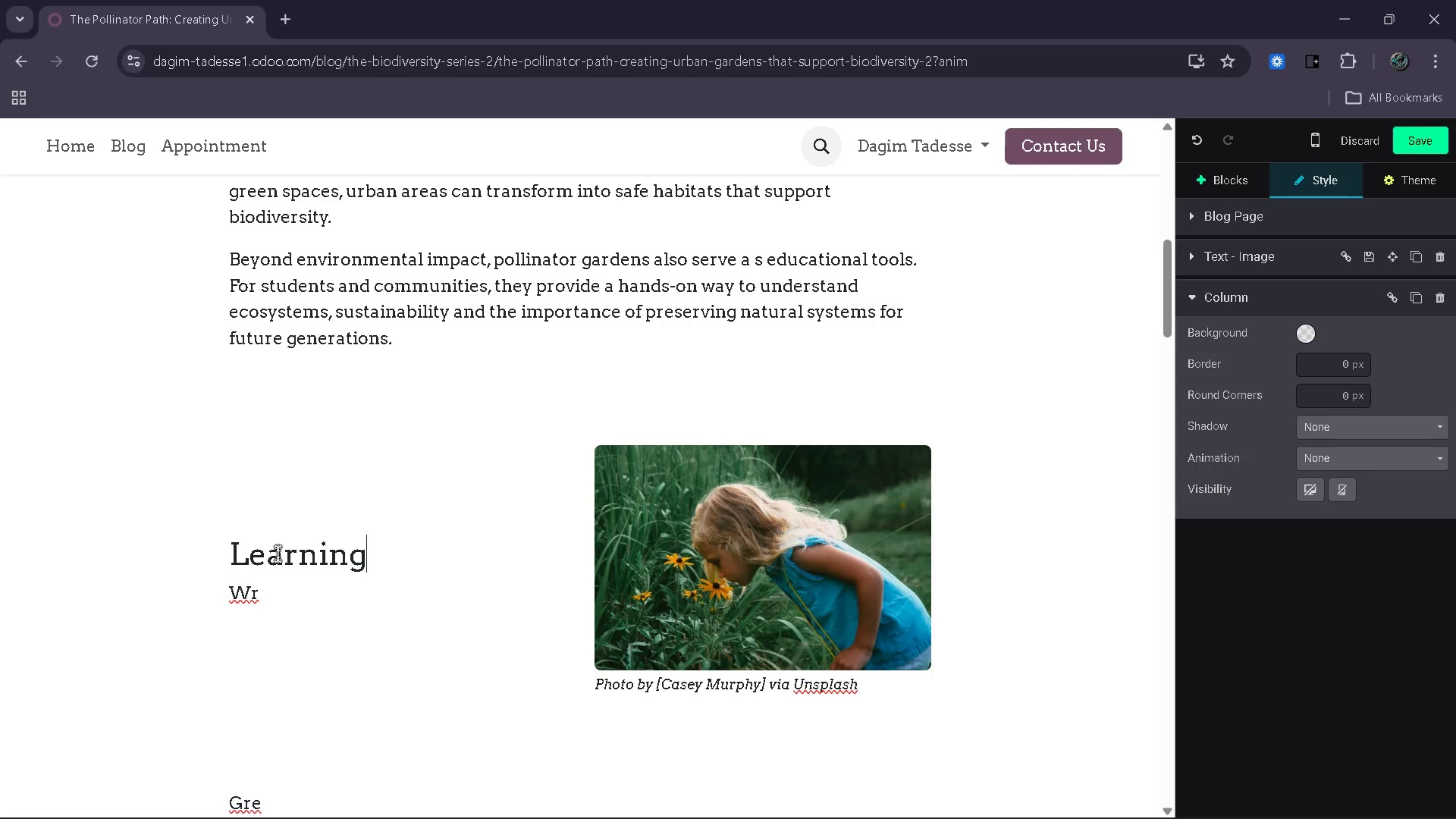 
type( Through Living Ecosystems )
key(Backspace)
 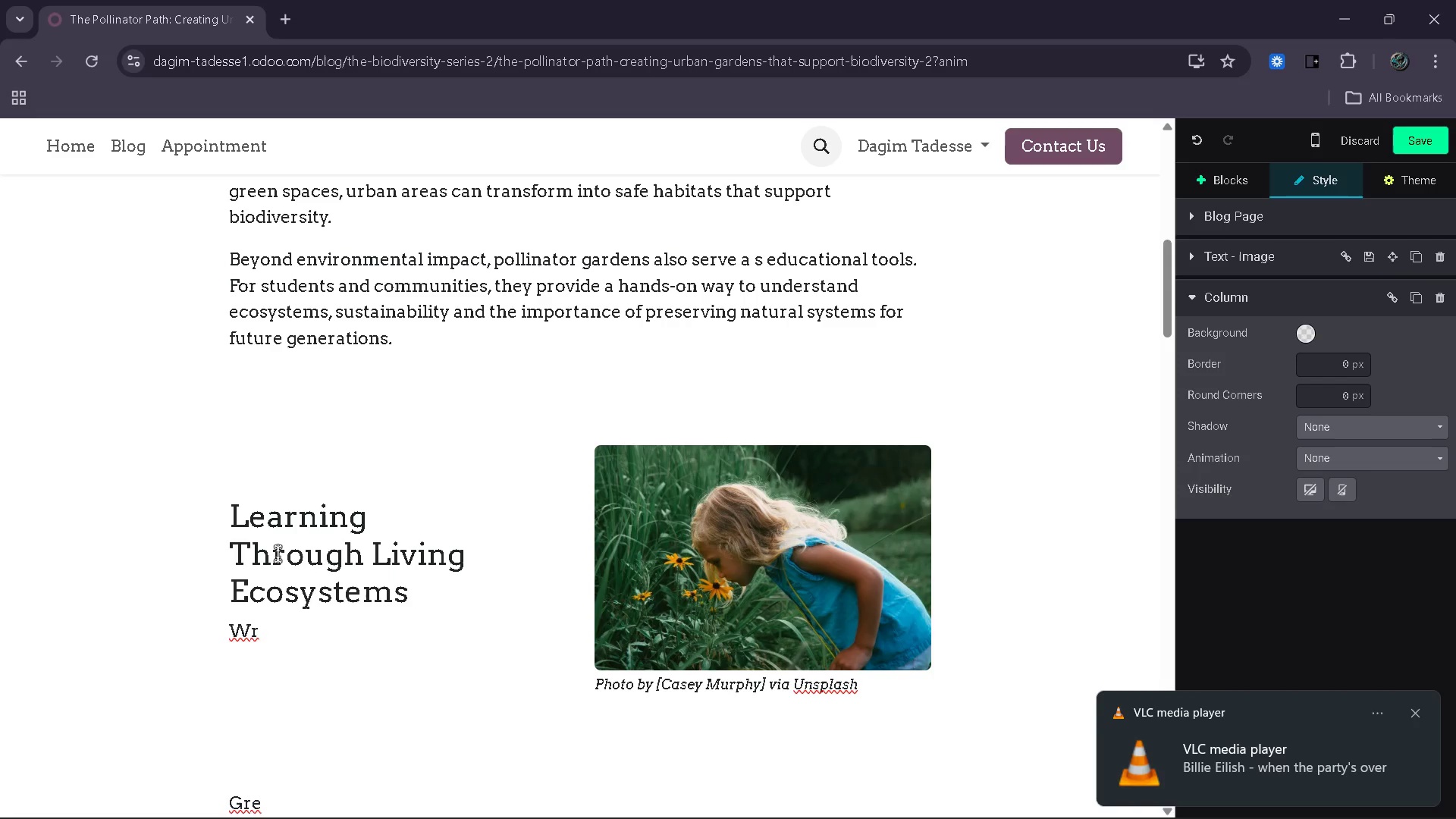 
key(ArrowDown)
 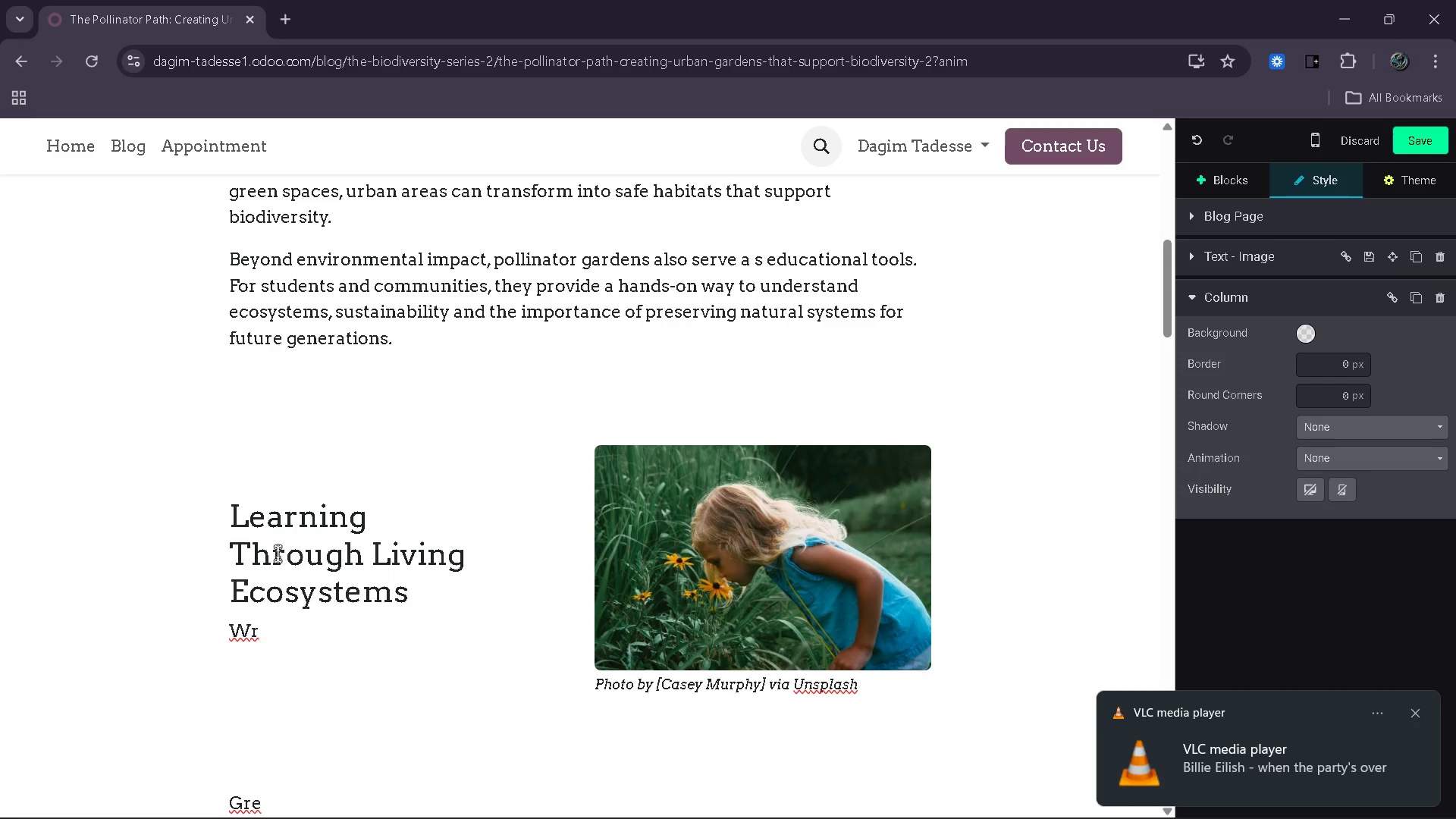 
key(Backspace)
key(Backspace)
type(Pollinator  g)
key(Backspace)
key(Backspace)
type(gardens tru)
key(Backspace)
key(Backspace)
type(urn edi)
key(Backspace)
type(cu)
key(Backspace)
key(Backspace)
type(ucation into expei)
key(Backspace)
type(rience )
key(Backspace)
type(,)
key(Backspace)
type(. Insteade )
key(Backspace)
key(Backspace)
key(Backspace)
key(Backspace)
type(e)
key(Backspace)
type(ade )
key(Backspace)
key(Backspace)
type( of reading aout ecosystems, students and community)
key(Backspace)
type(ies can oserve how bees interact with flowers and how biodiversity supports life )
key(Backspace)
type(.)
 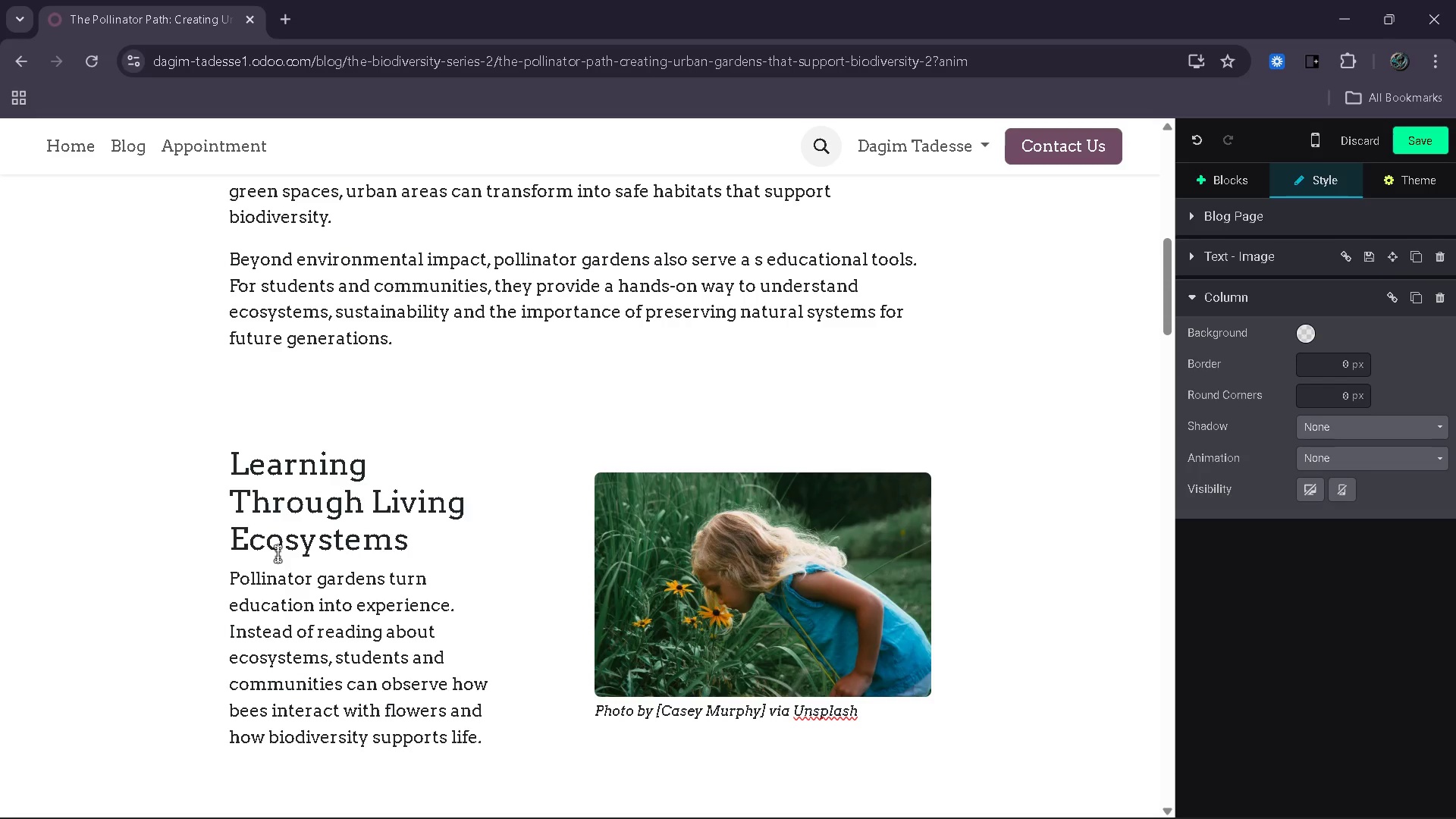 
wait(11.52)
 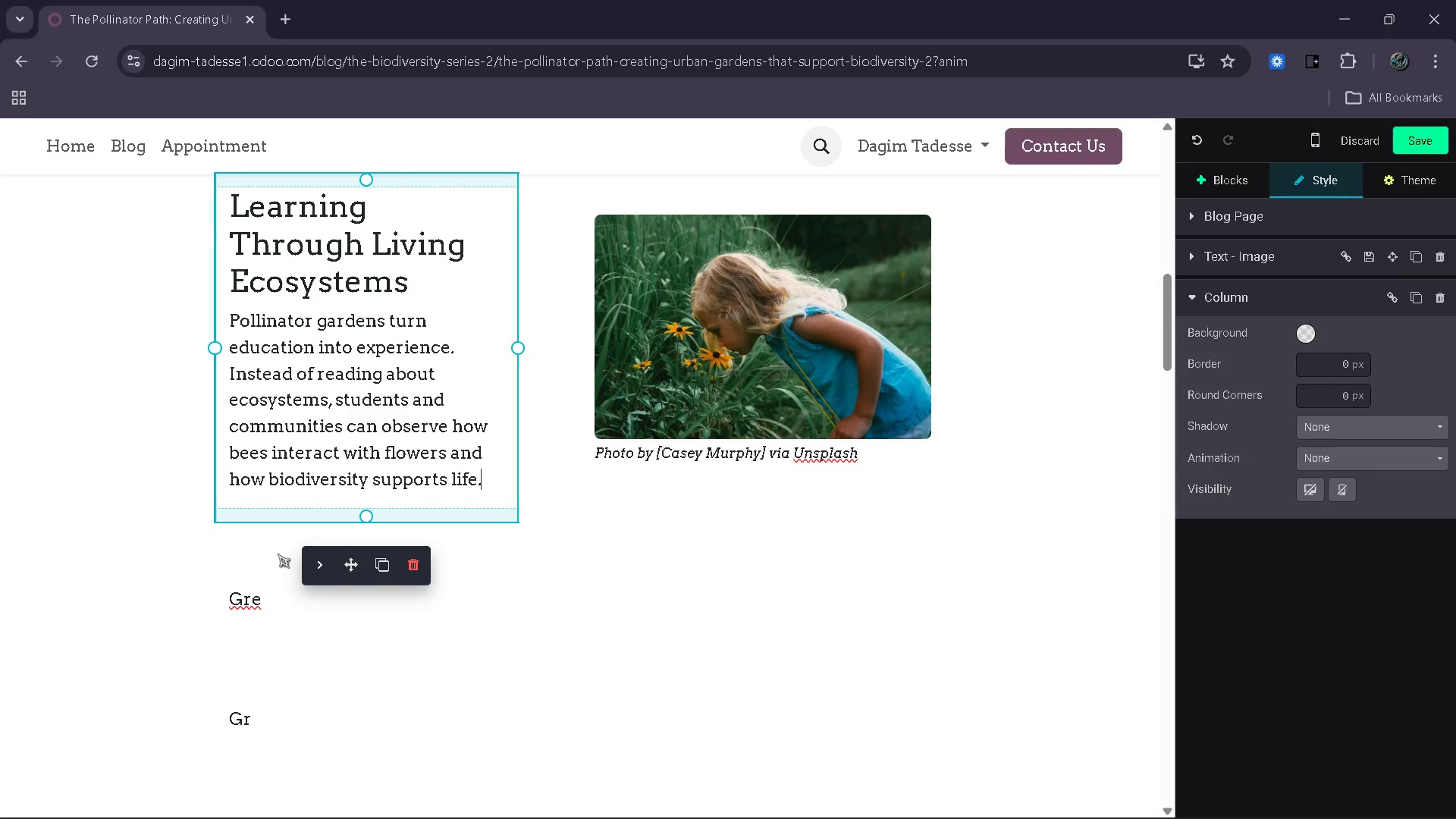 
left_click([466, 347])
 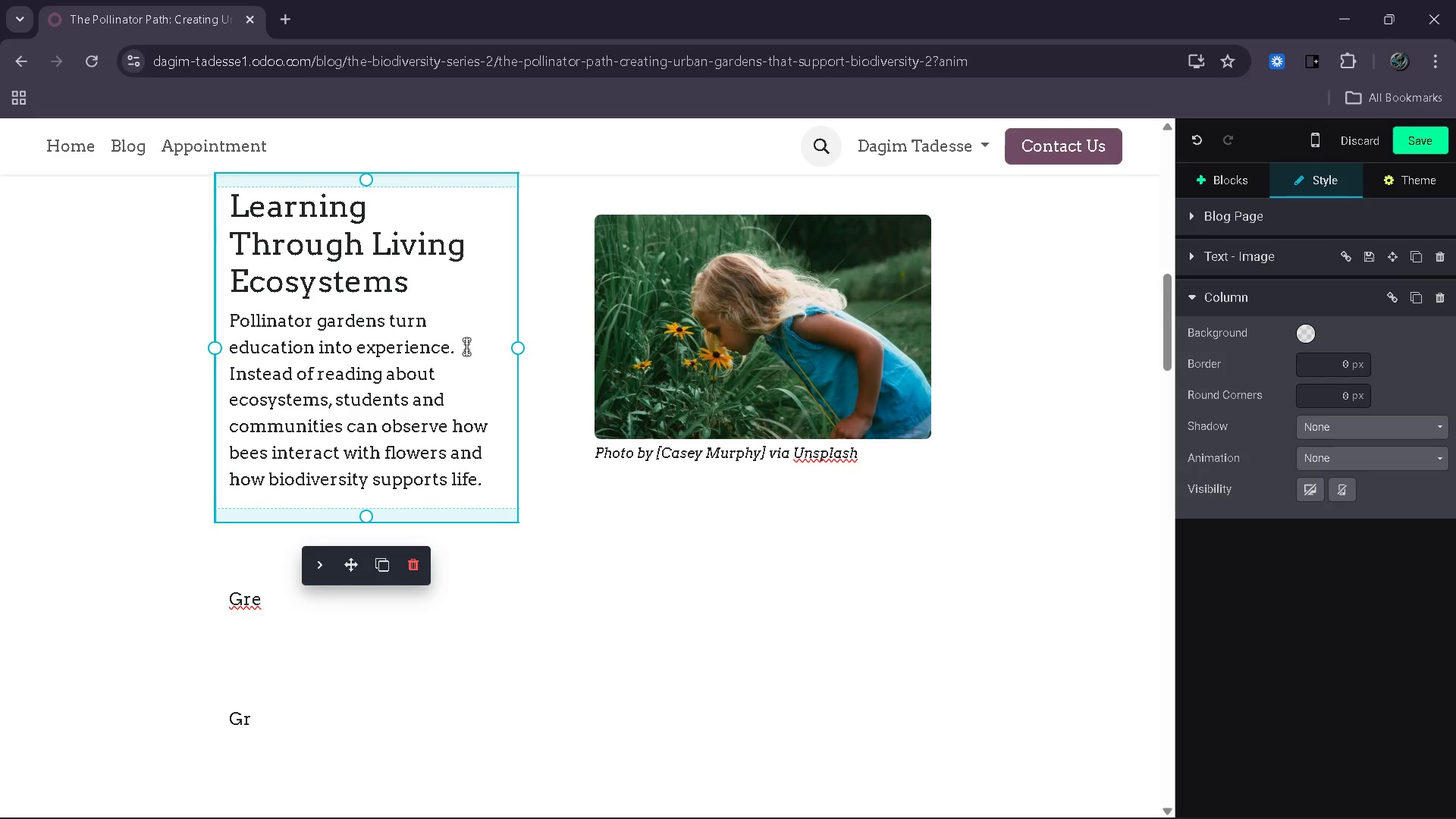 
key(Enter)
 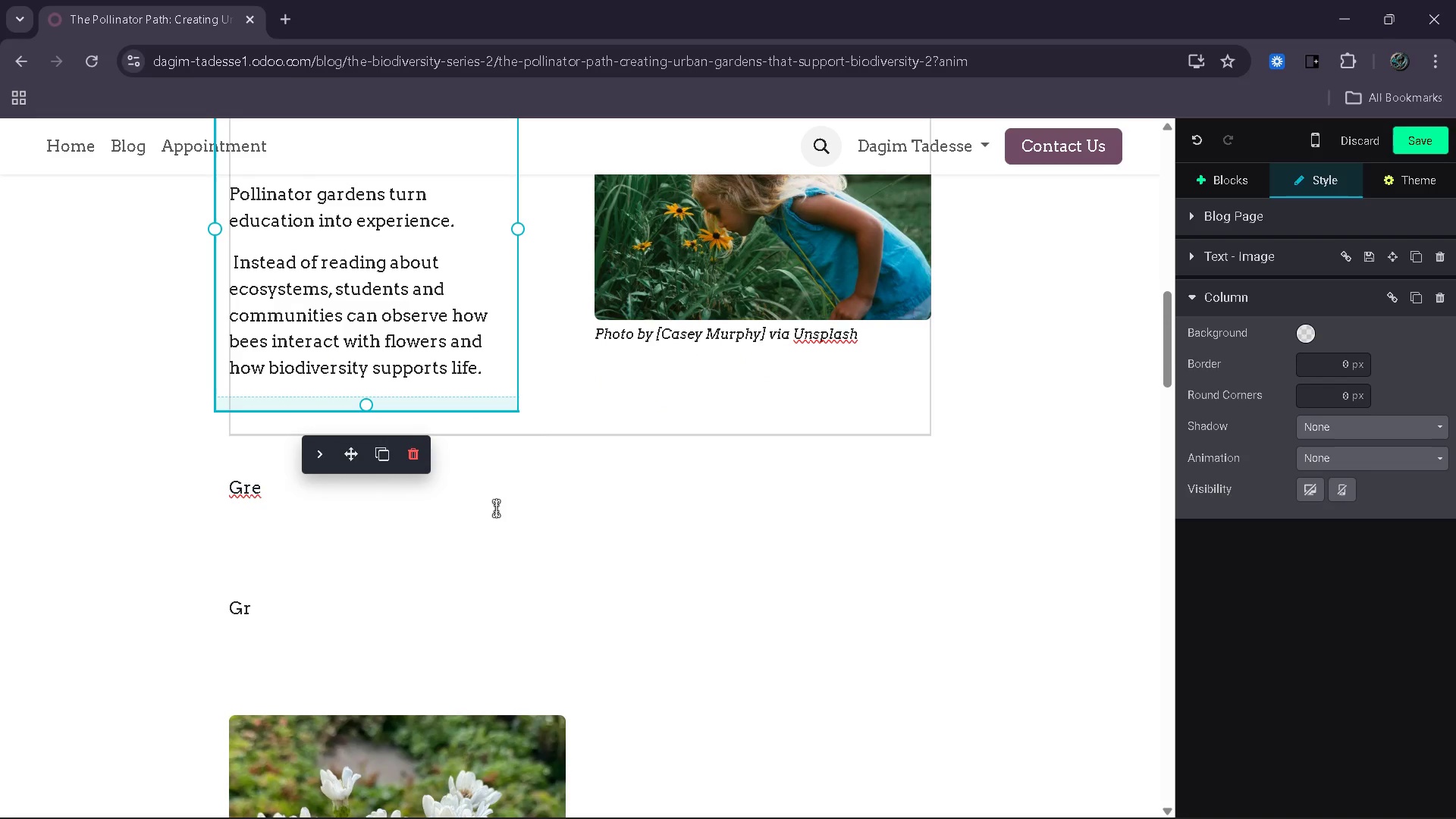 
left_click_drag(start_coordinate=[275, 496], to_coordinate=[216, 501])
 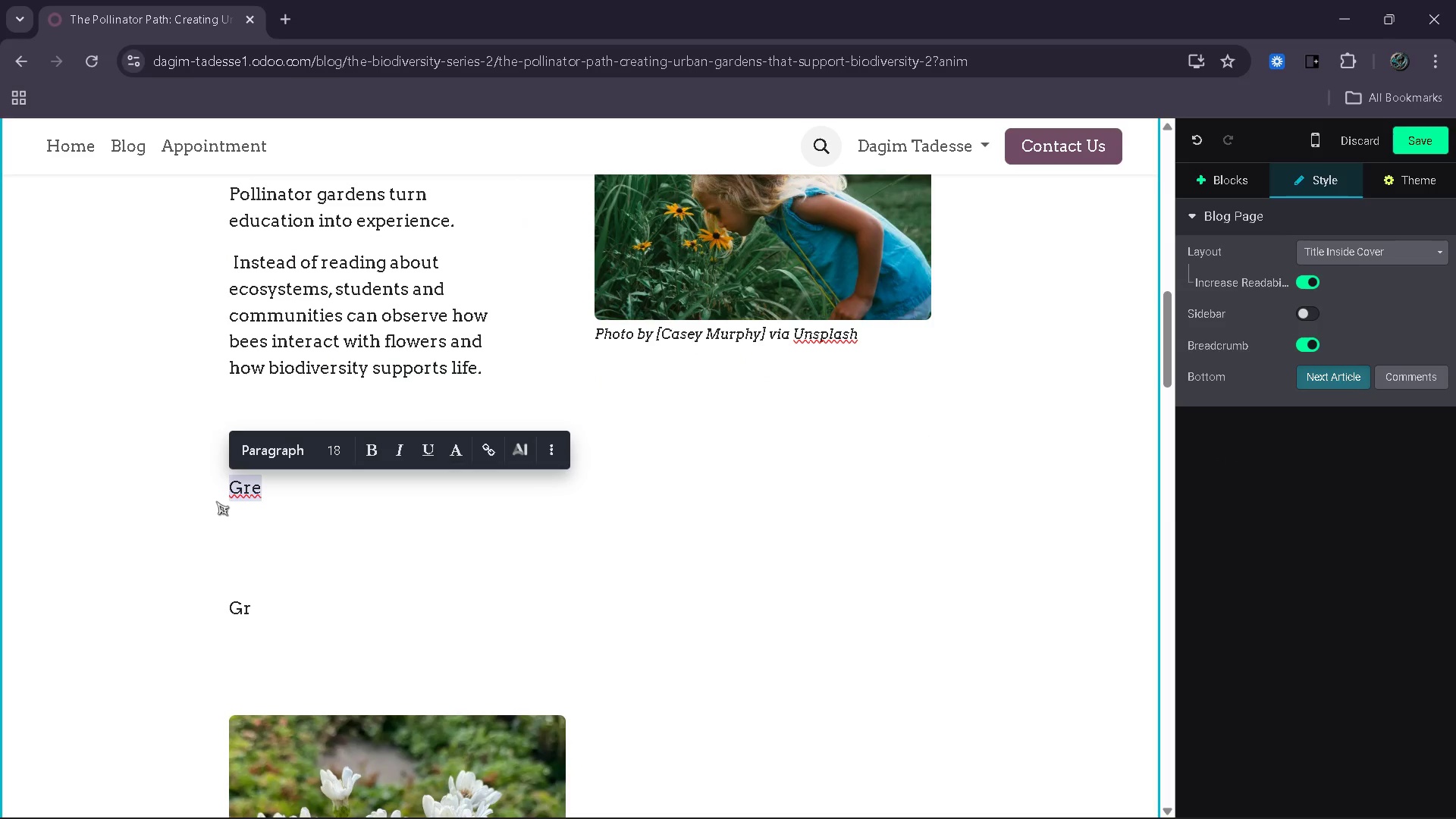 
key(Backspace)
type(Why Pollinators Matter in Urban Environment)
 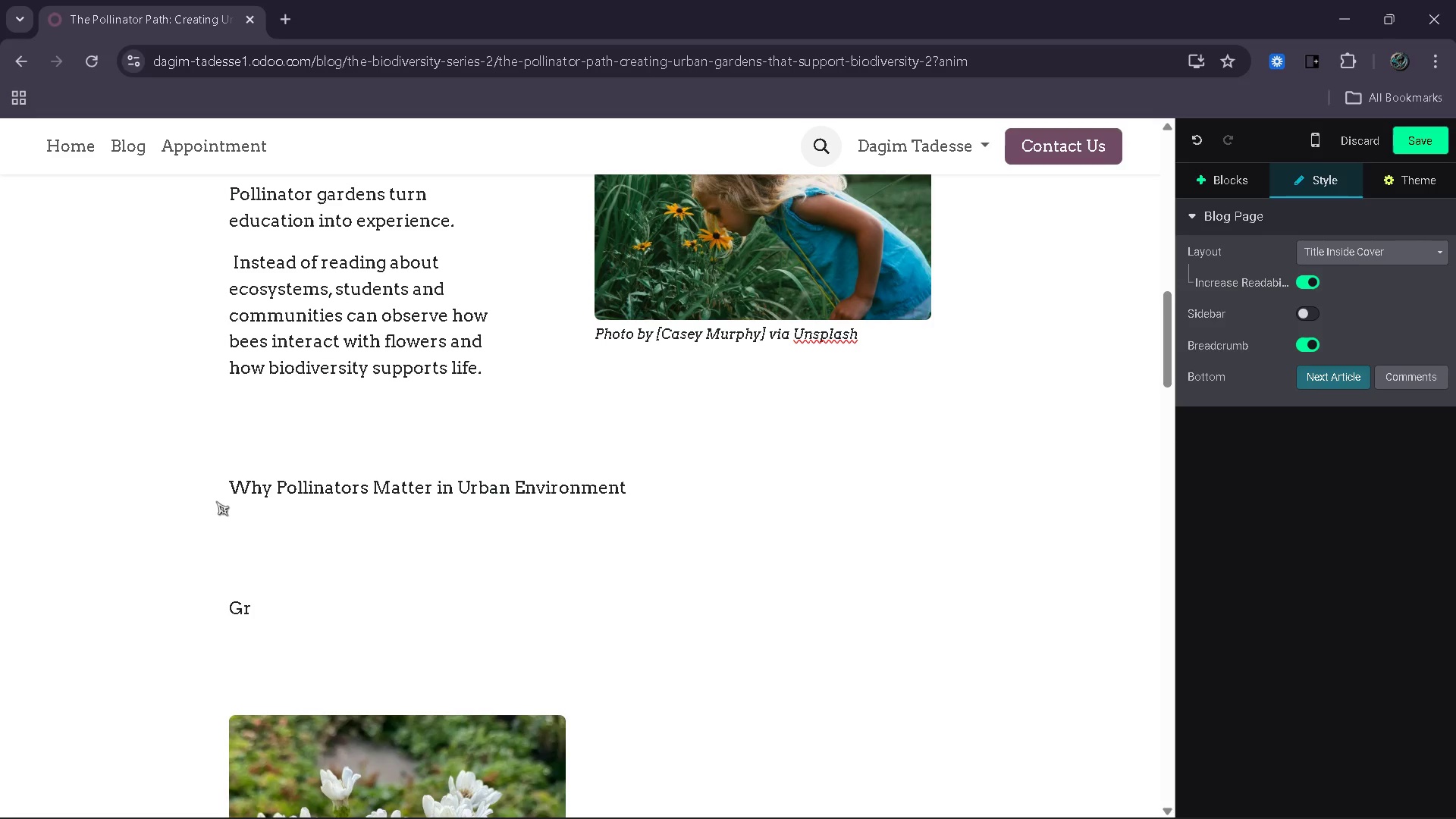 
key(ArrowLeft)
 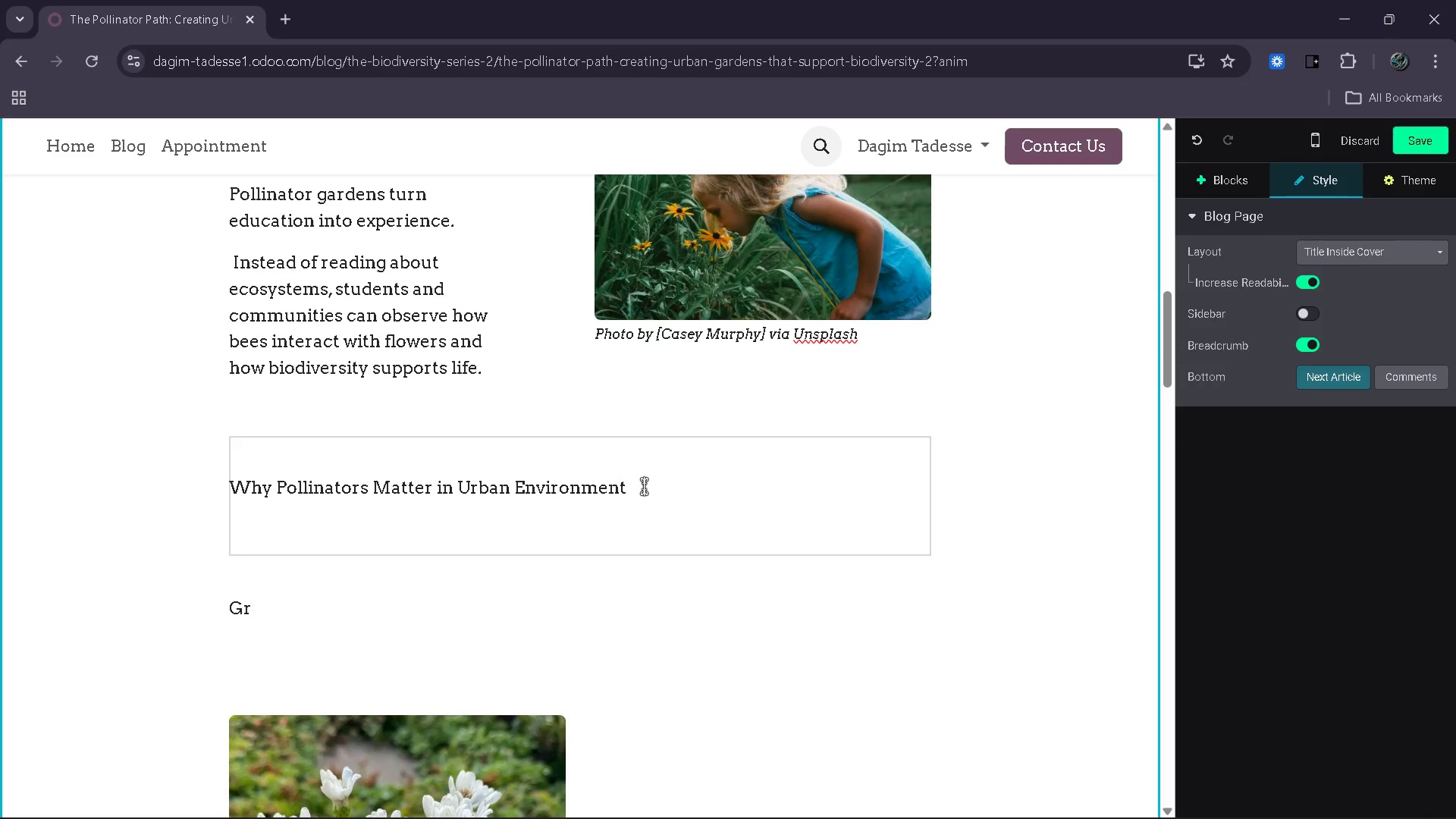 
left_click_drag(start_coordinate=[644, 486], to_coordinate=[205, 459])
 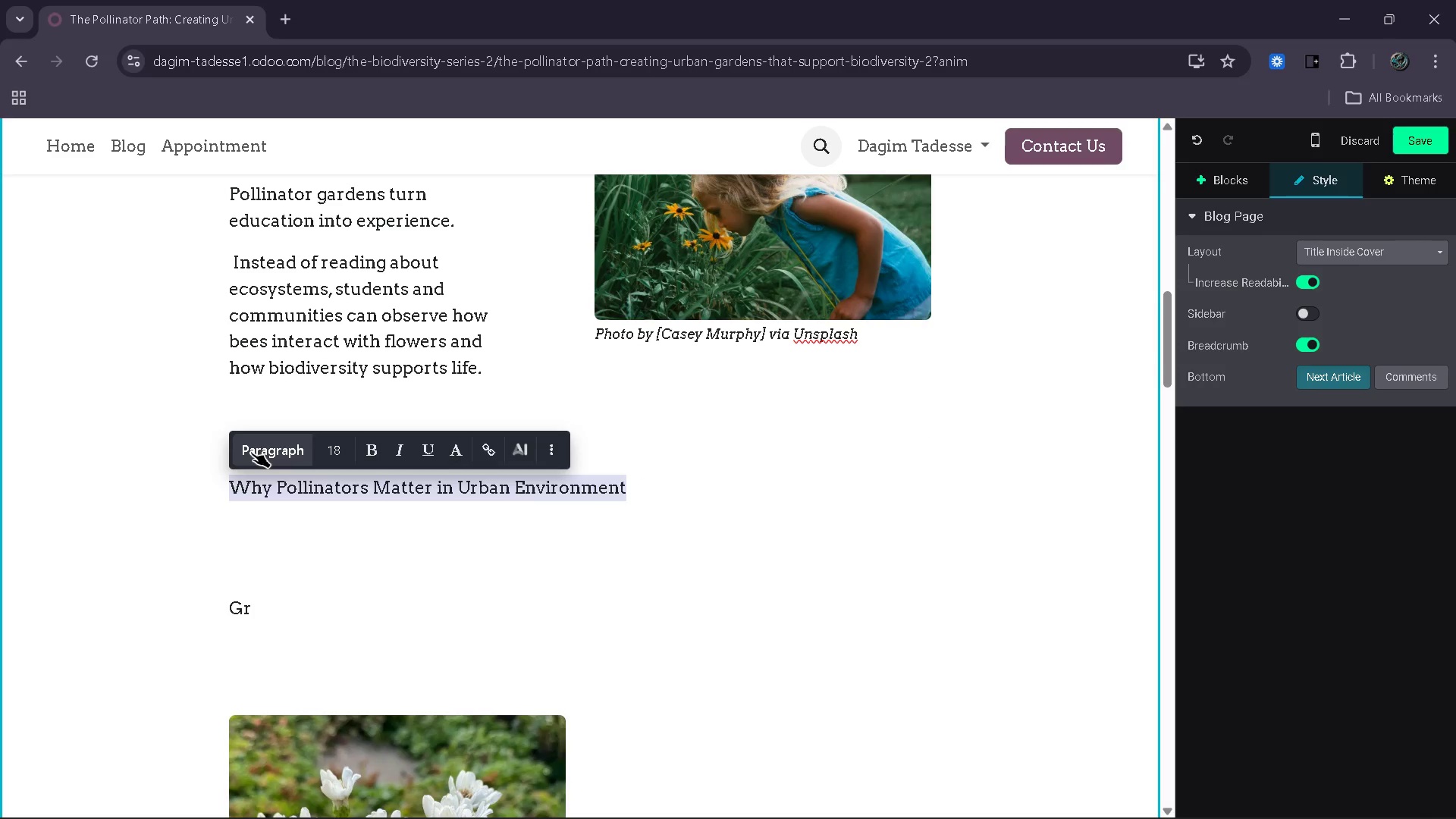 
left_click([251, 452])
 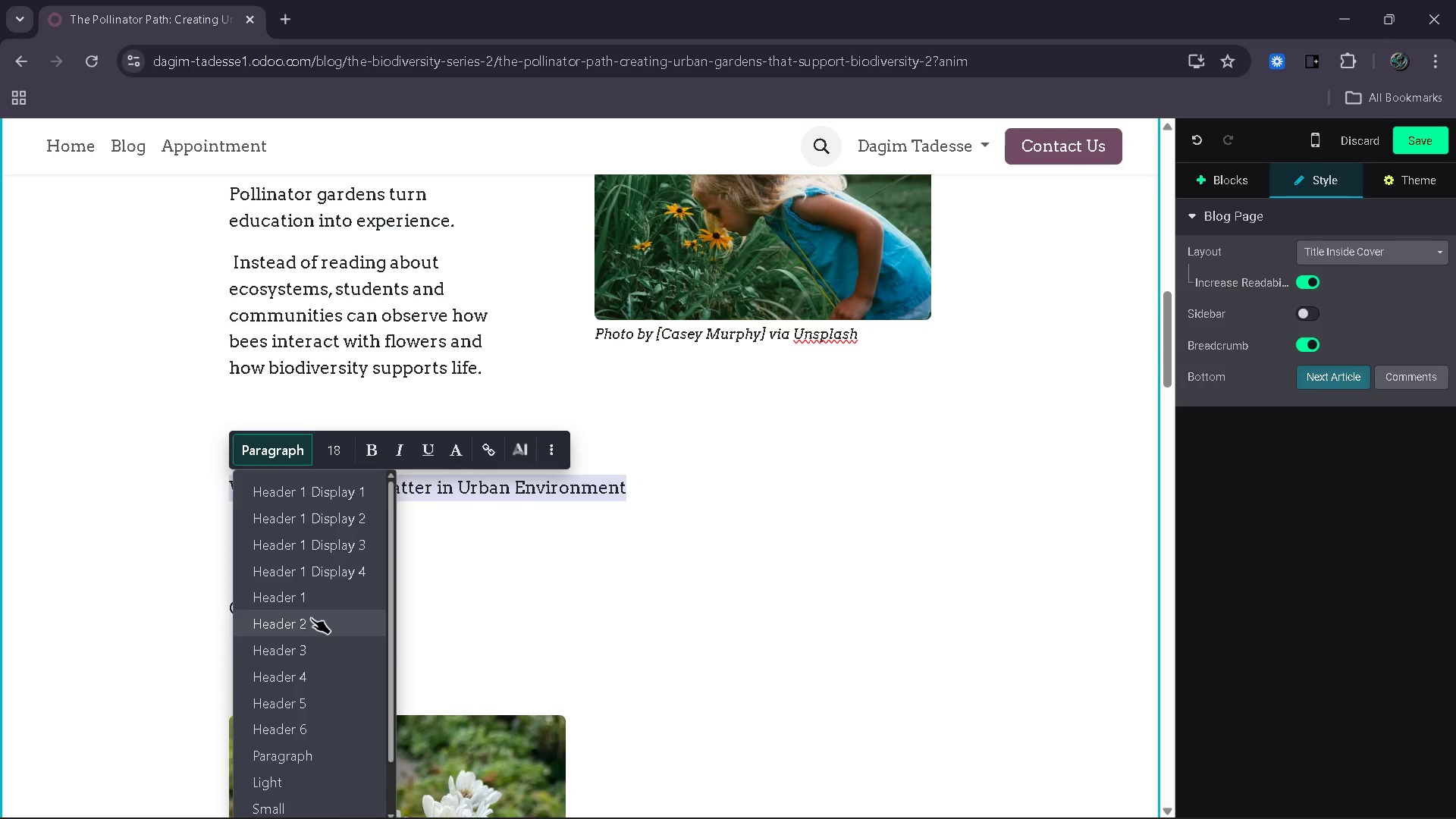 
left_click([311, 617])
 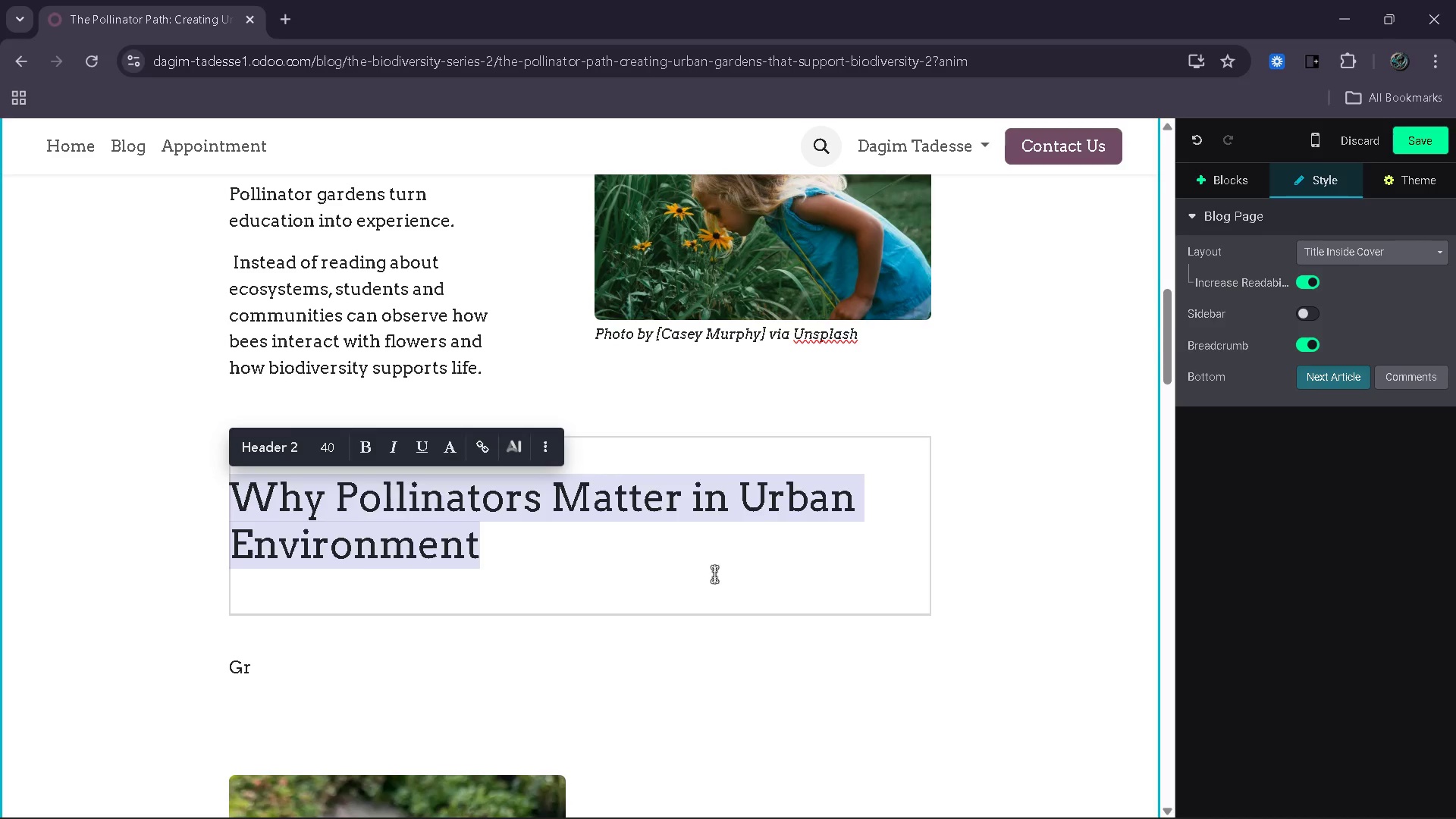 
left_click([700, 572])
 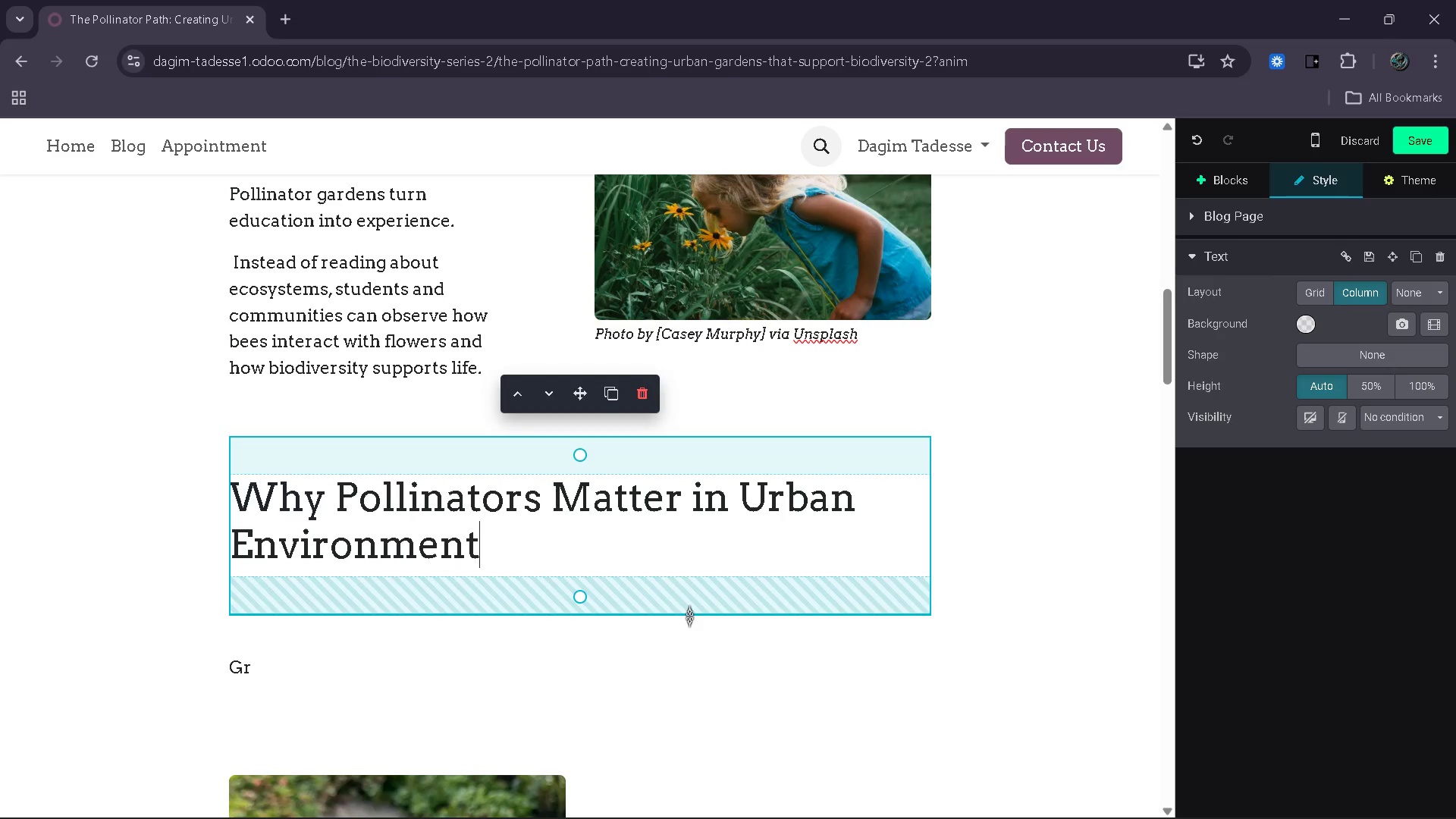 
left_click([689, 667])
 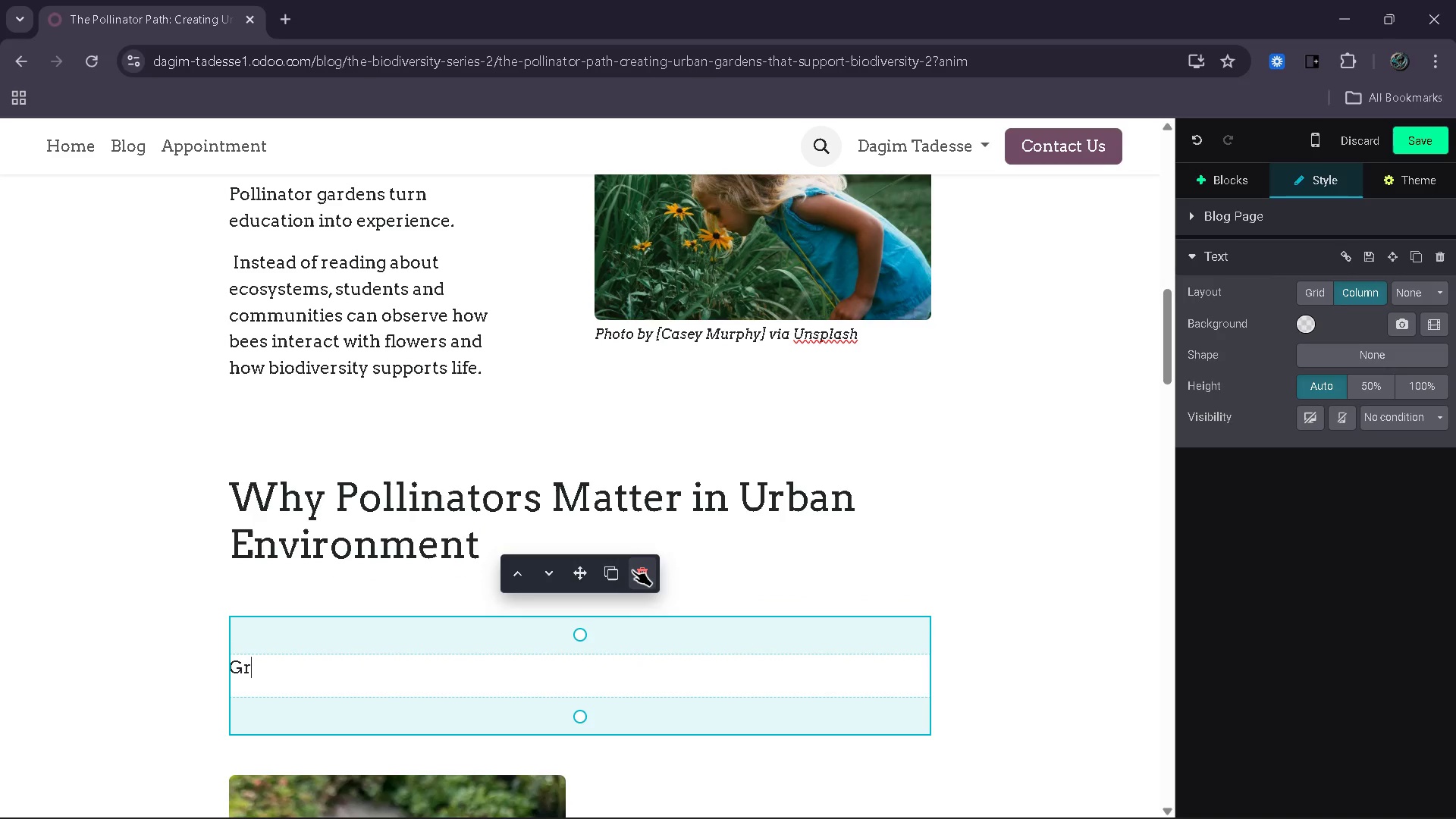 
left_click([632, 570])
 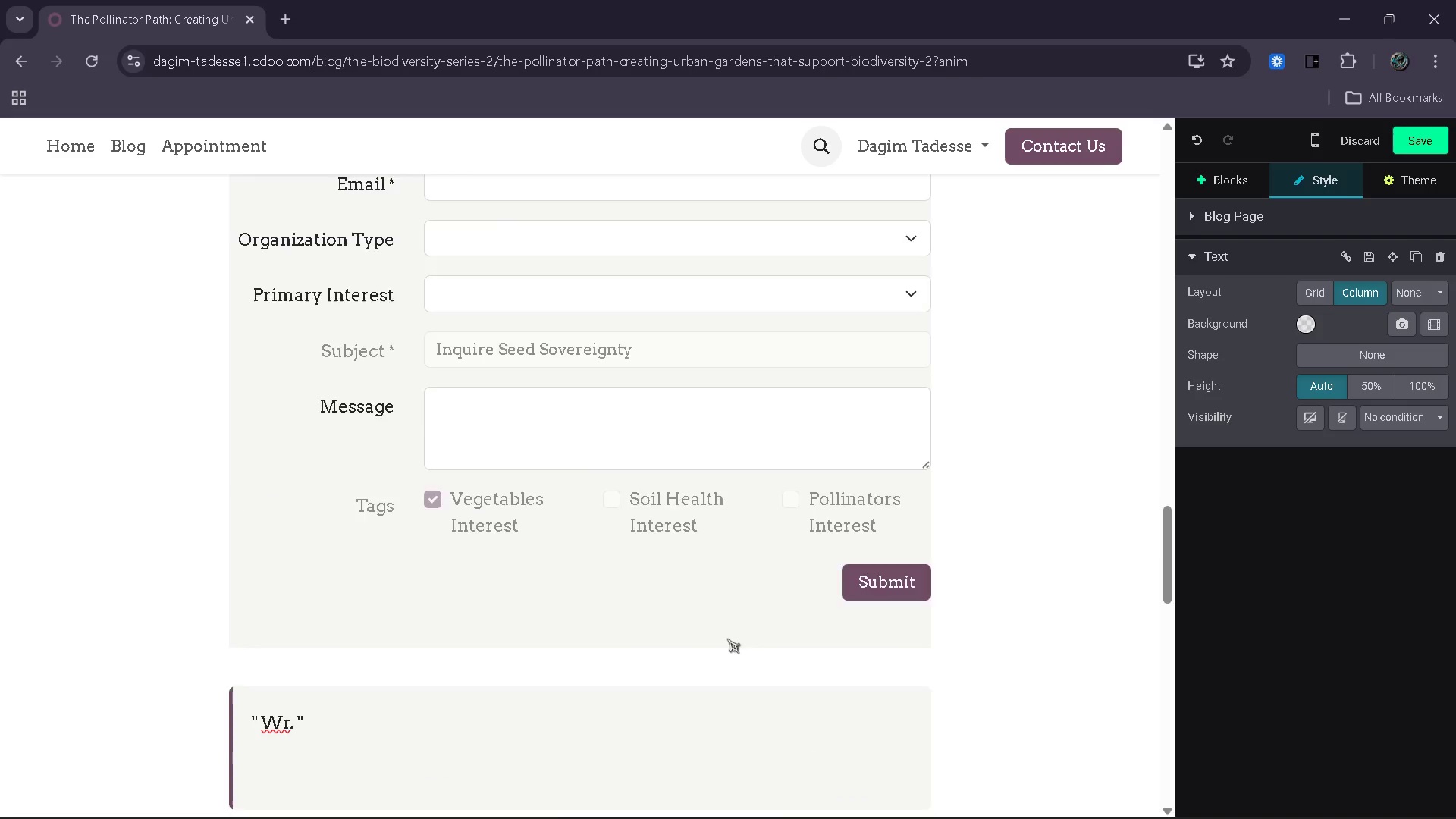 
wait(5.27)
 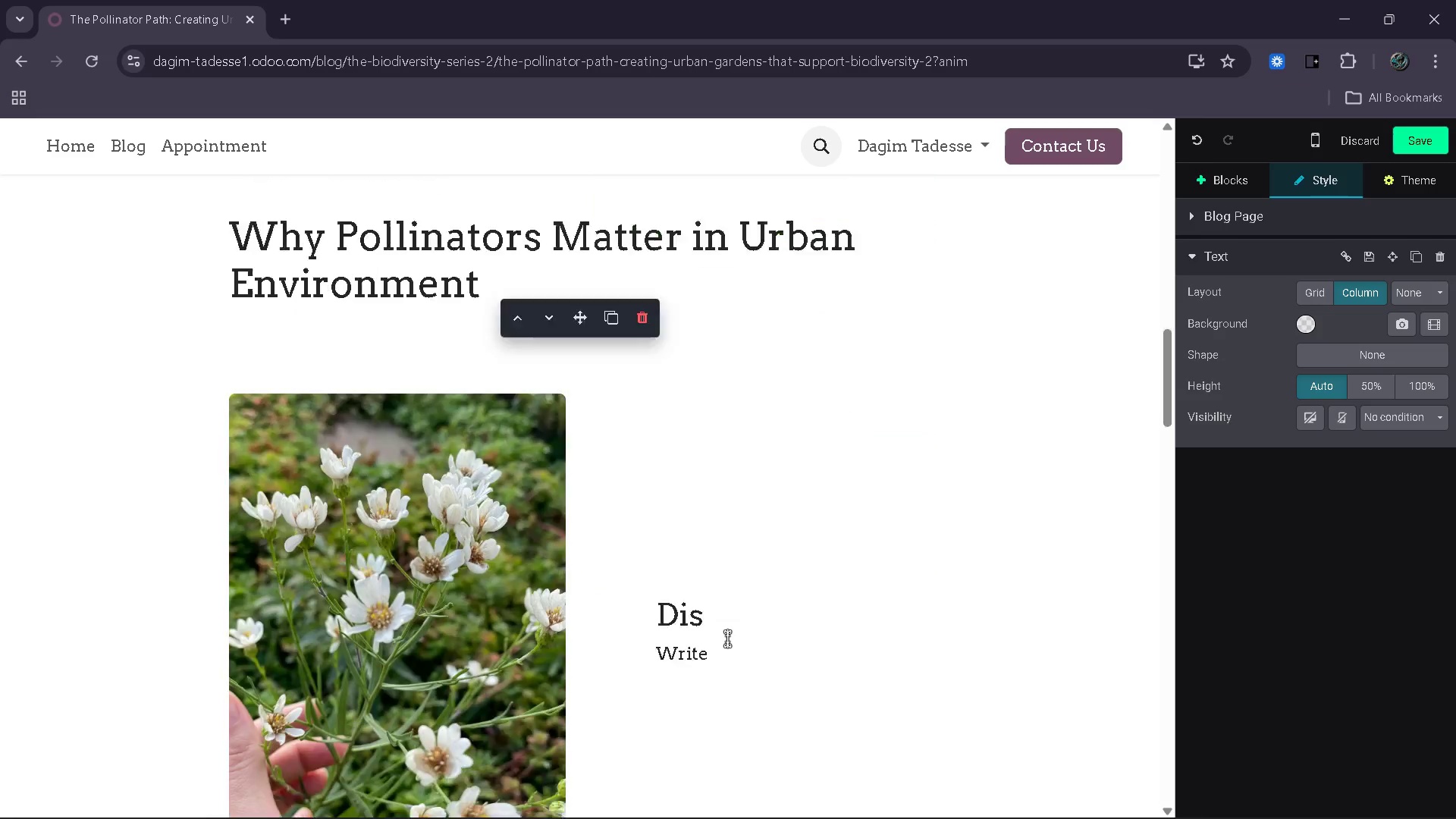 
left_click([526, 639])
 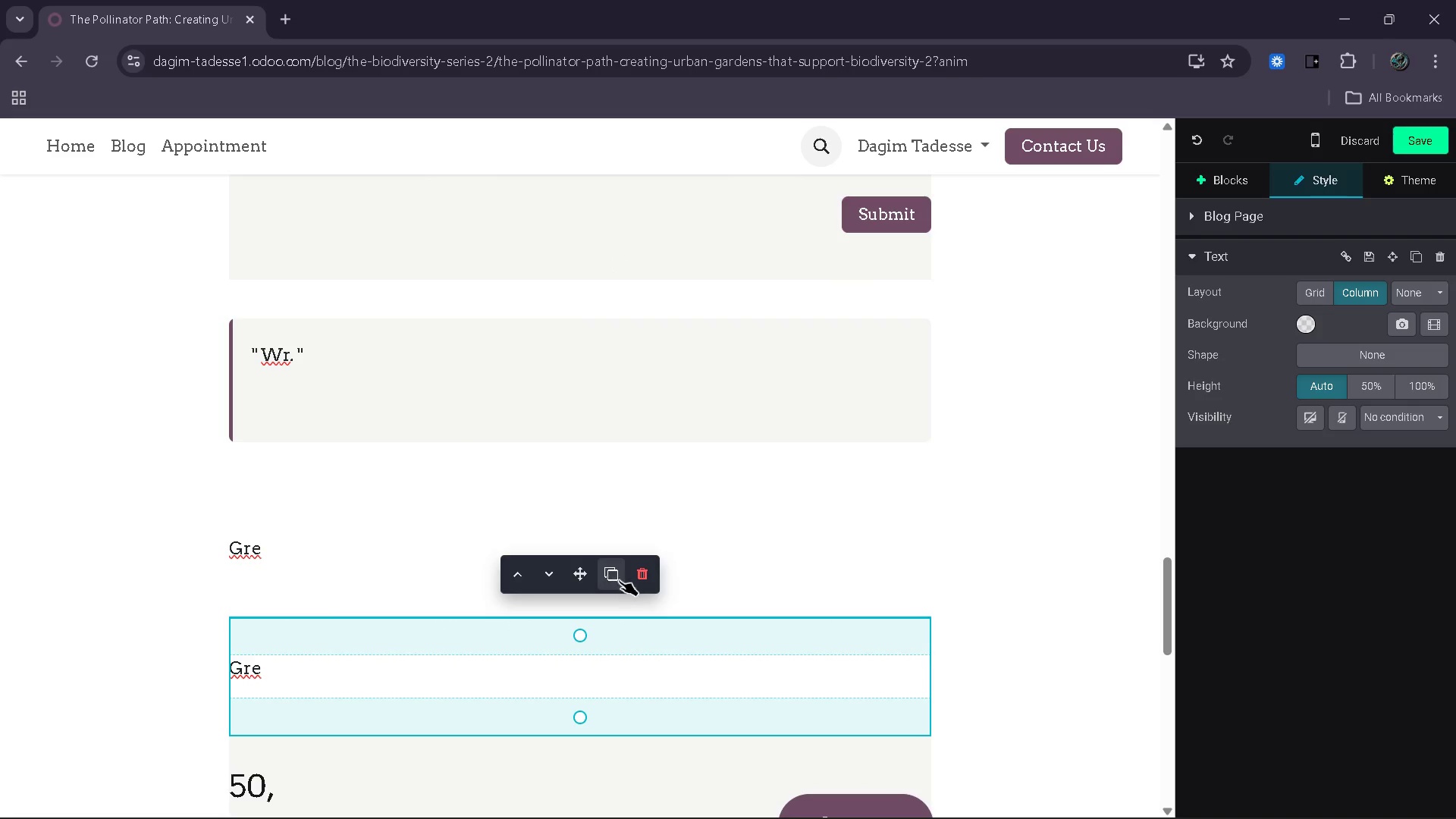 
left_click([639, 588])
 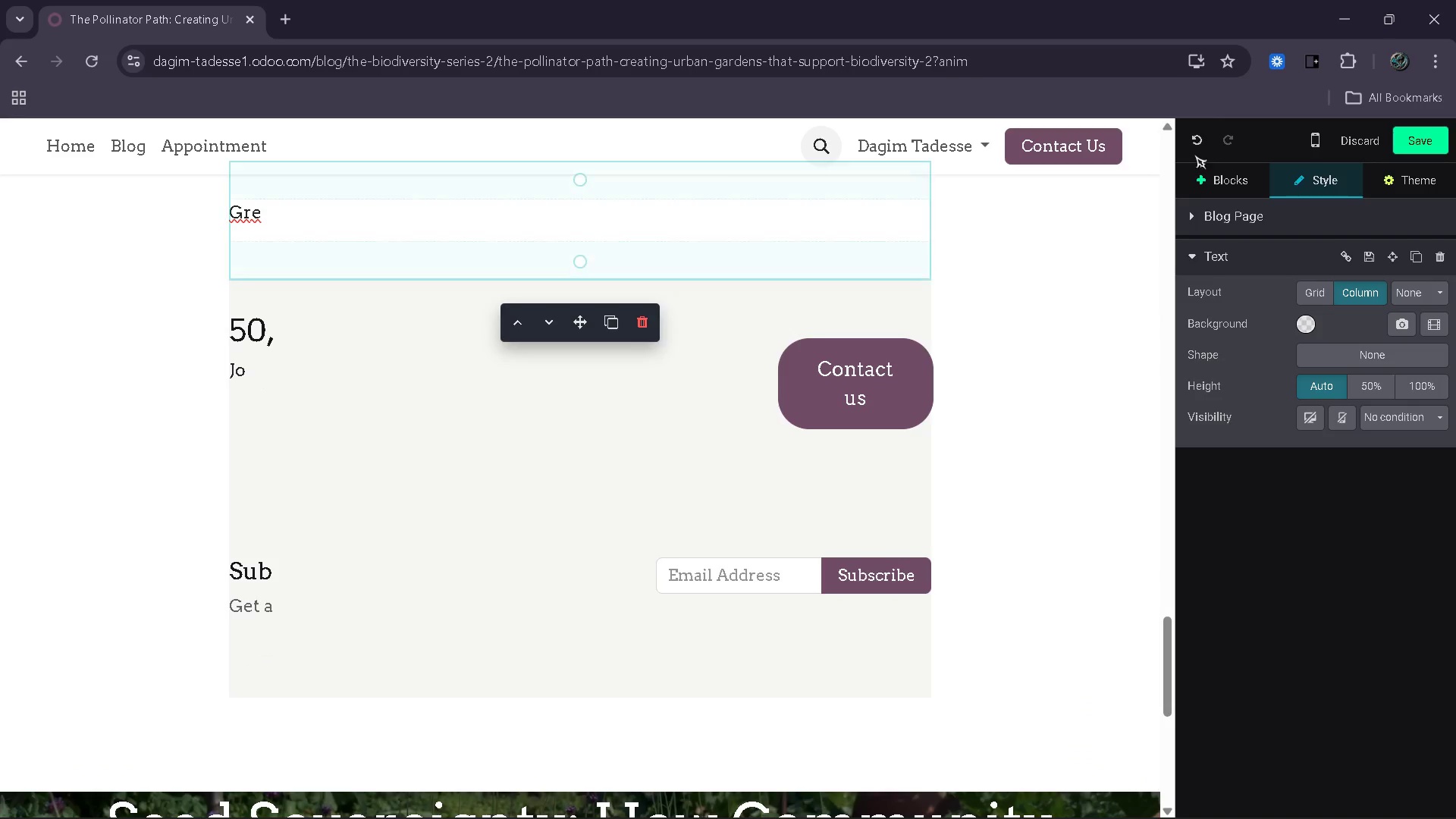 
wait(5.06)
 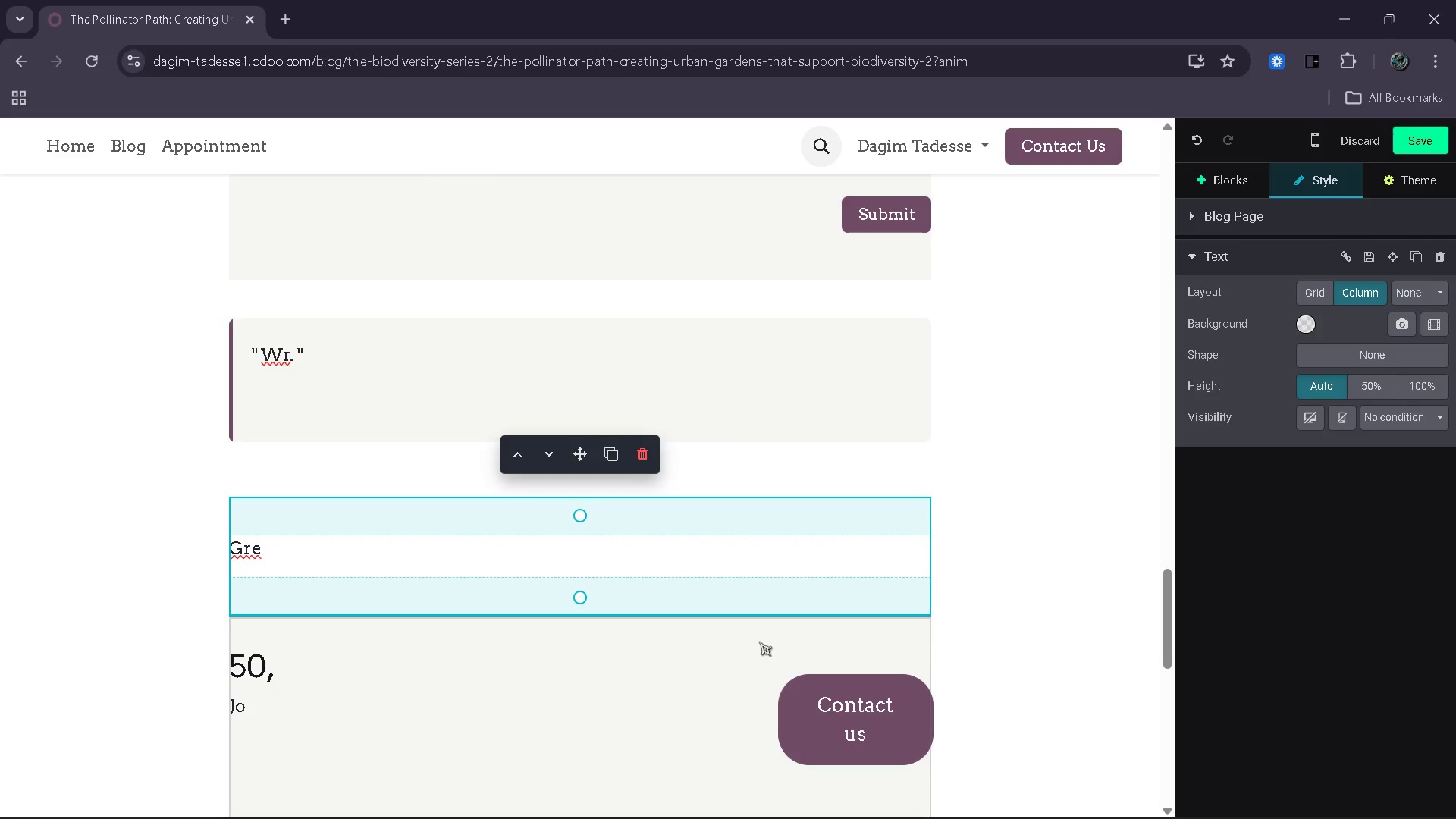 
left_click([1240, 164])
 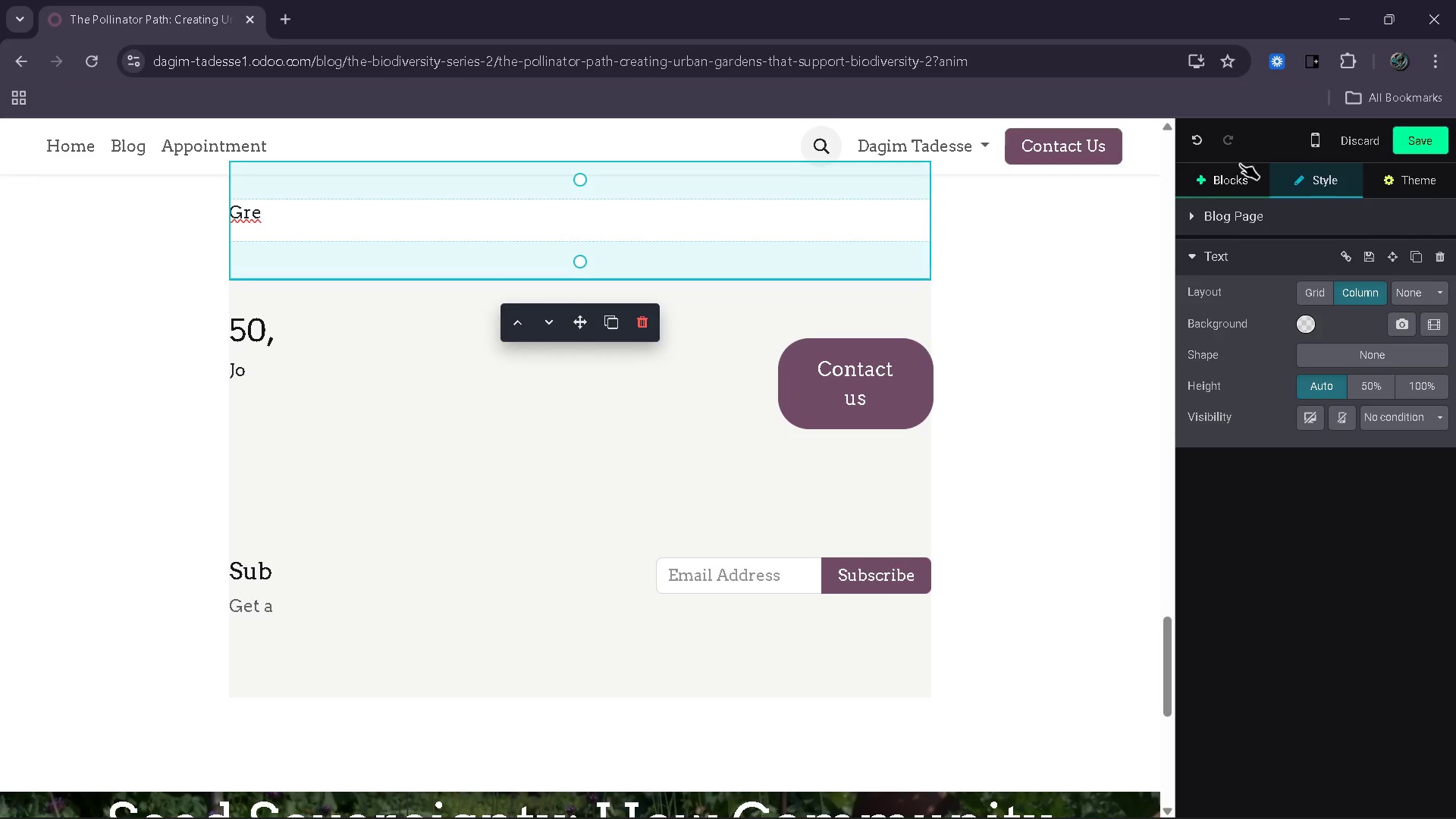 
mouse_move([1249, 211])
 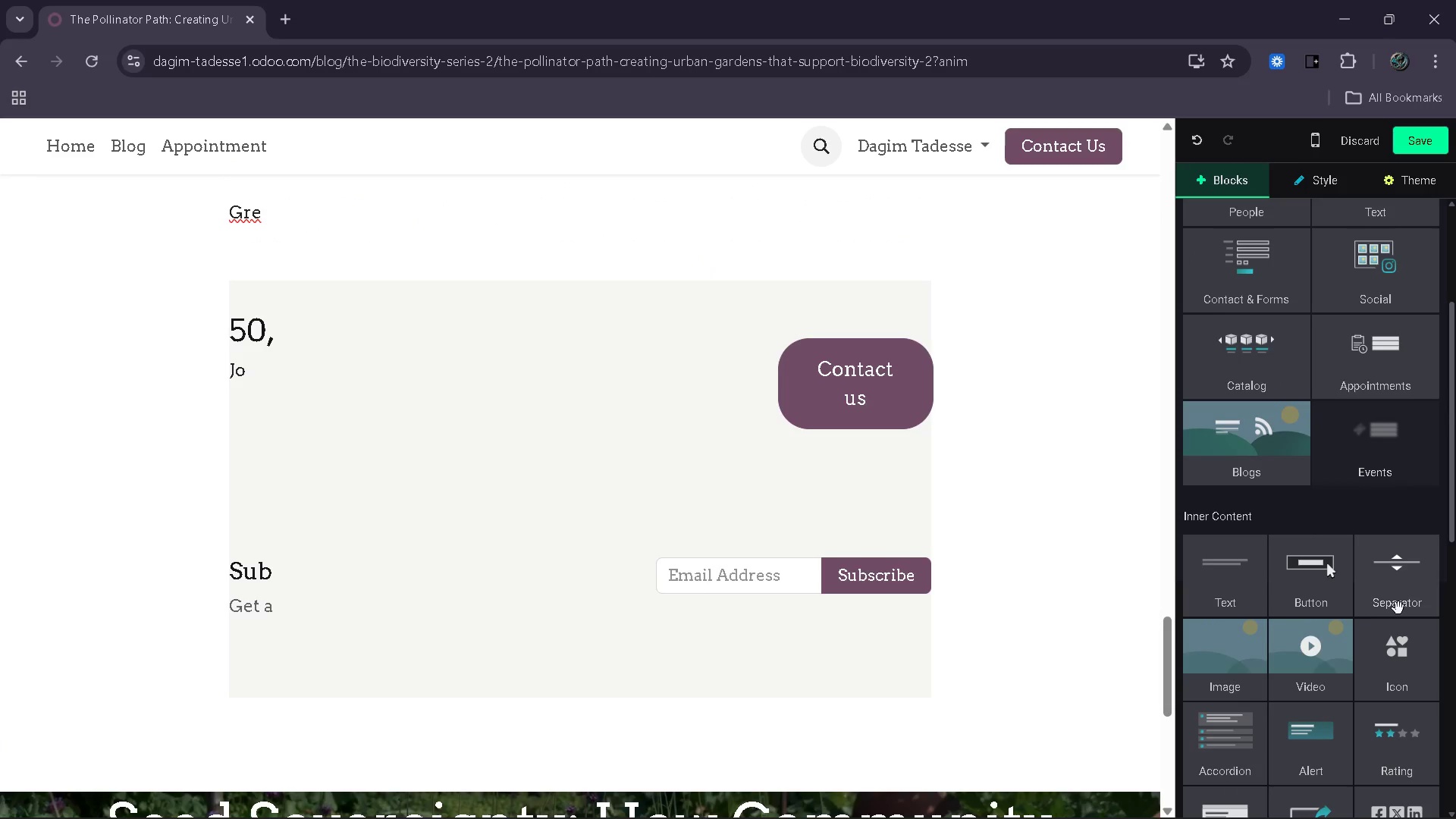 
left_click_drag(start_coordinate=[1398, 608], to_coordinate=[646, 568])
 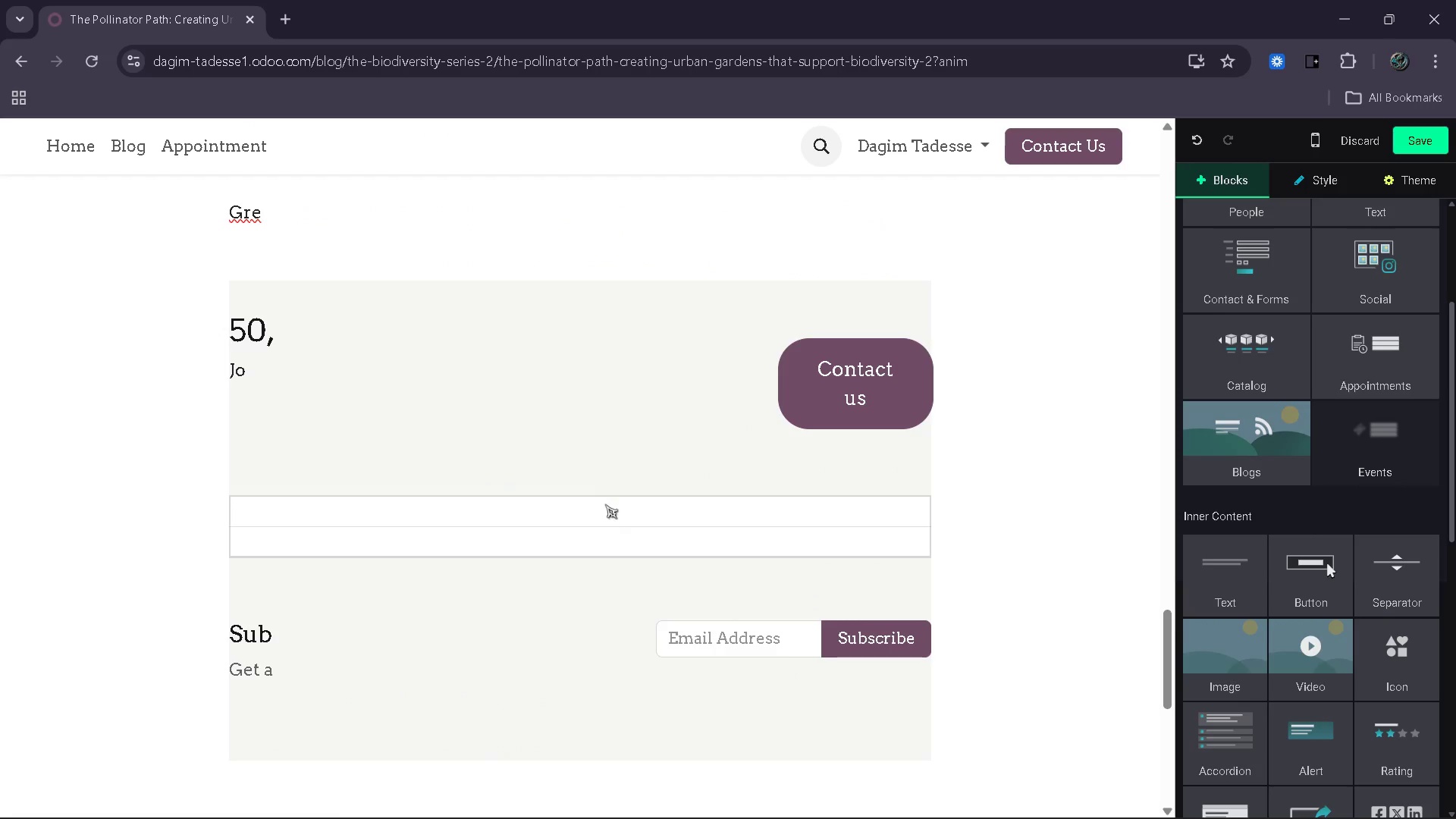 
left_click([605, 504])
 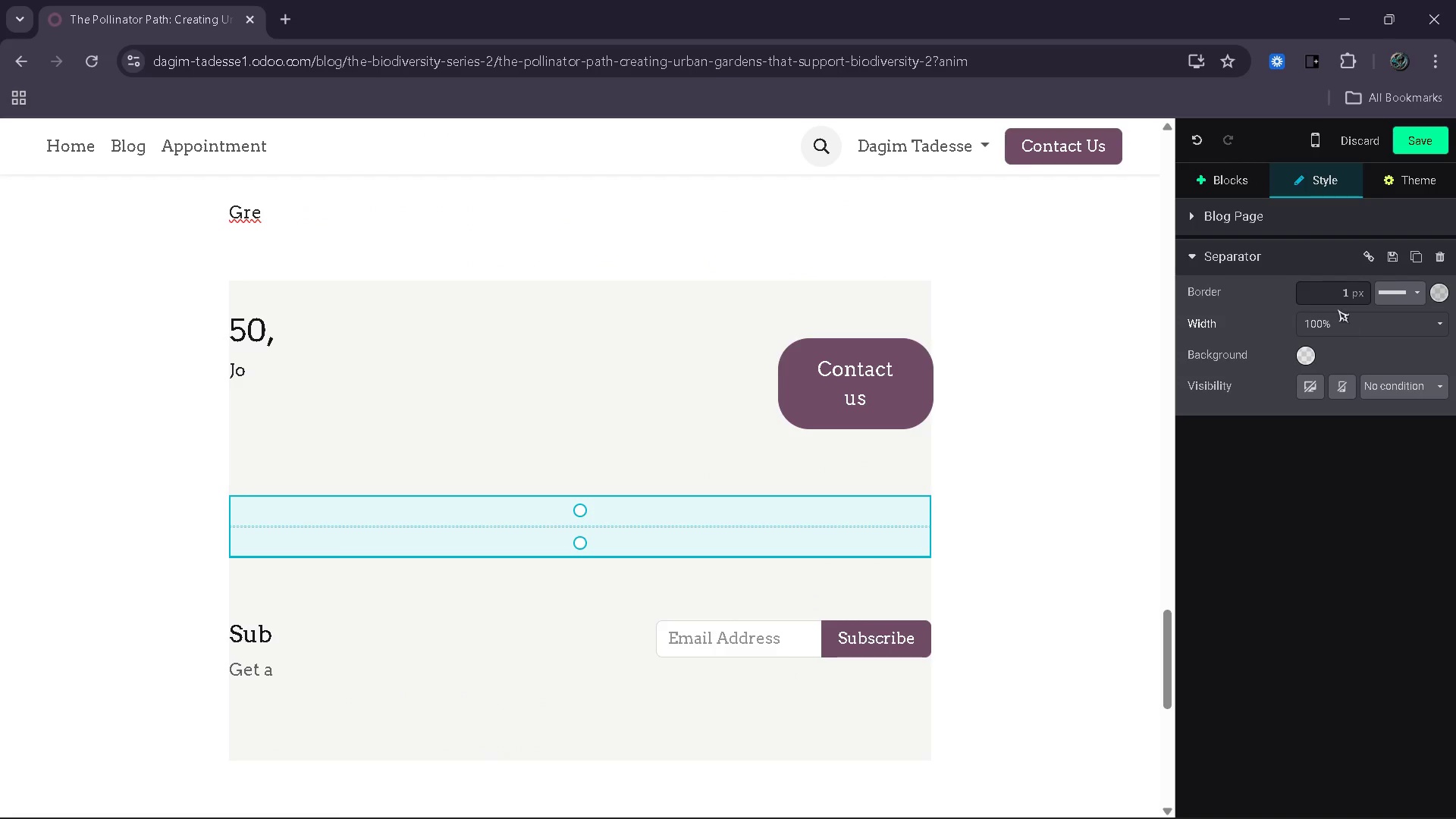 
left_click_drag(start_coordinate=[1316, 290], to_coordinate=[1455, 332])
 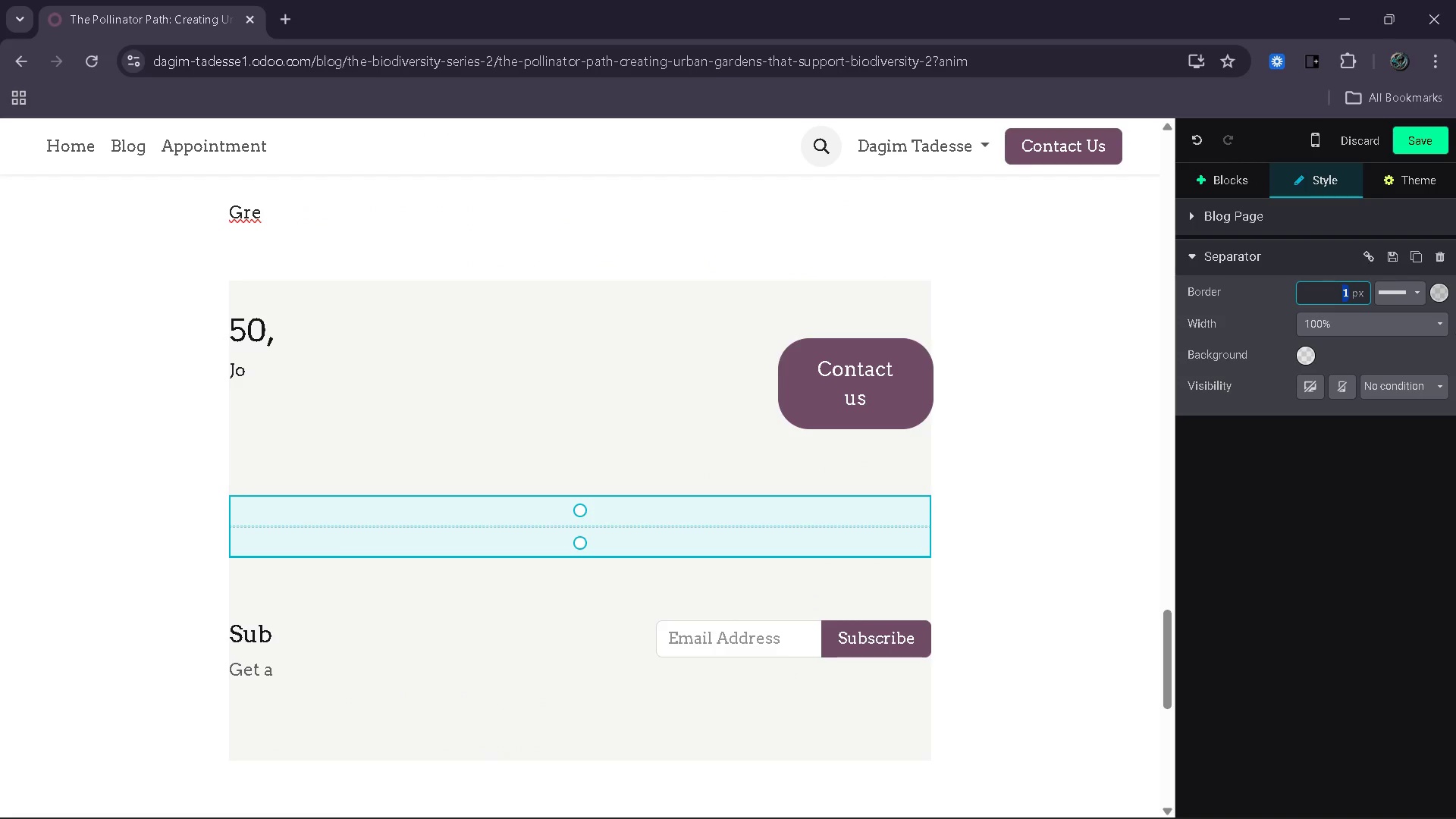 
key(5)
 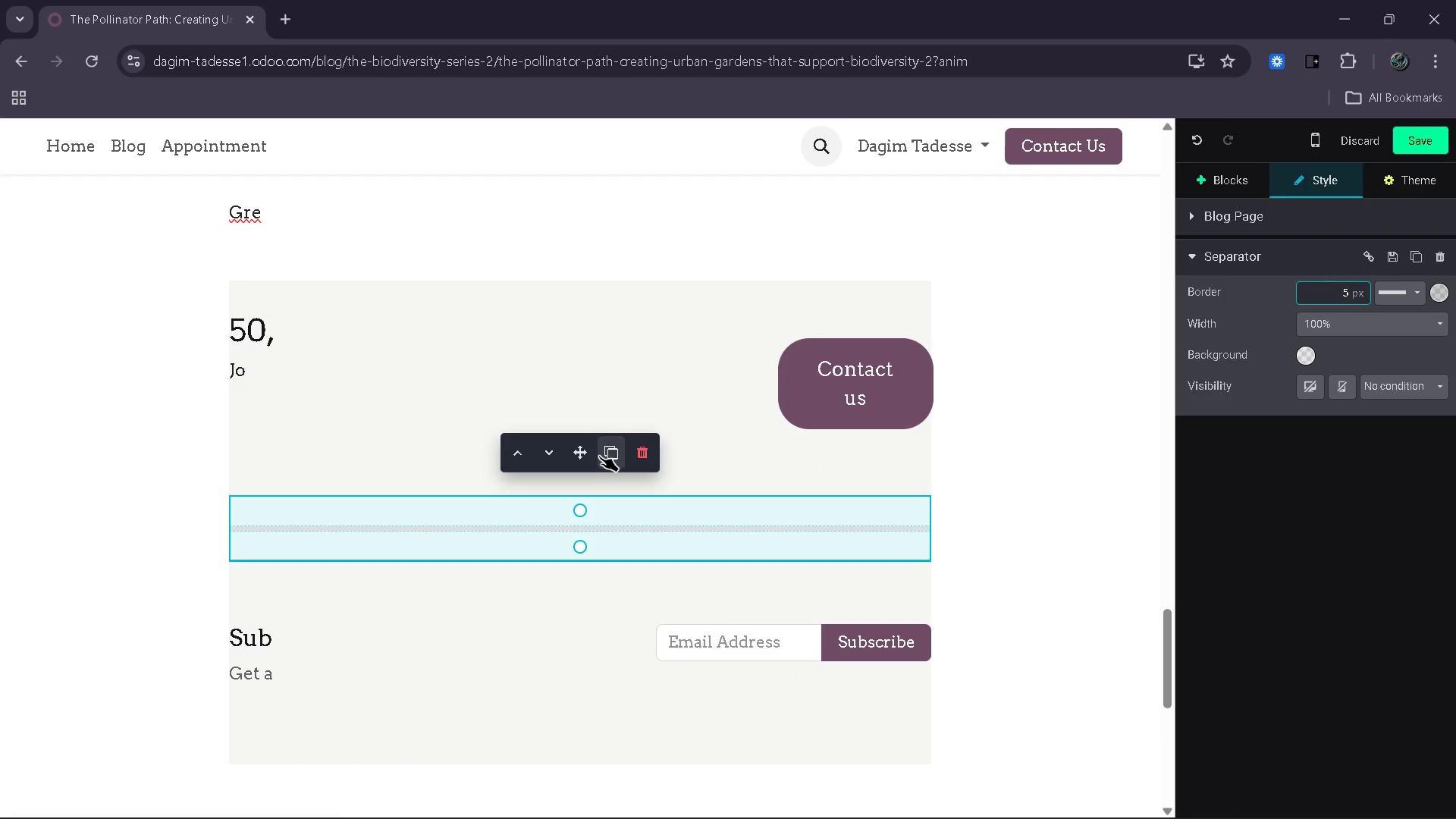 
double_click([599, 456])
 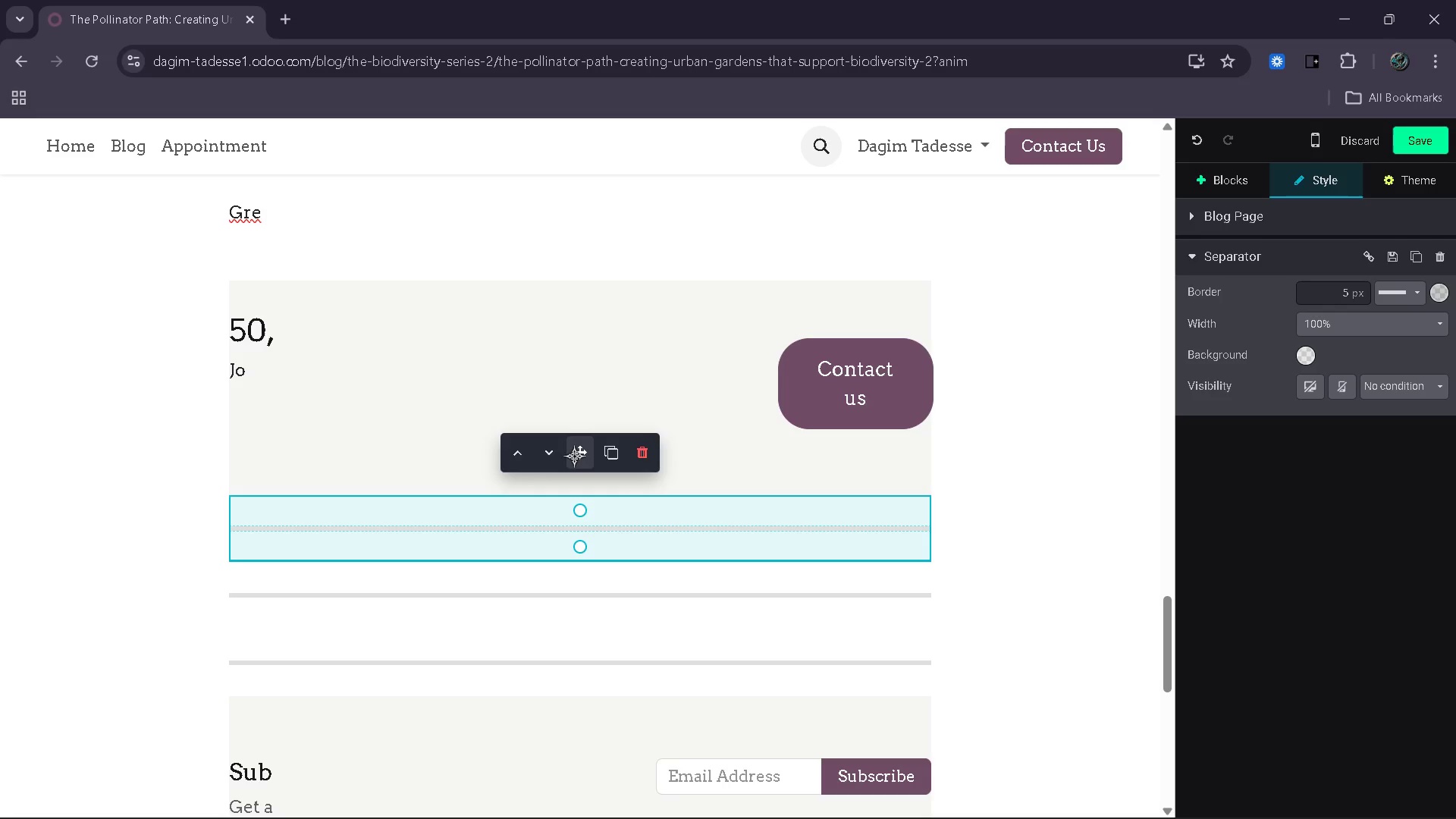 
left_click_drag(start_coordinate=[574, 456], to_coordinate=[590, 369])
 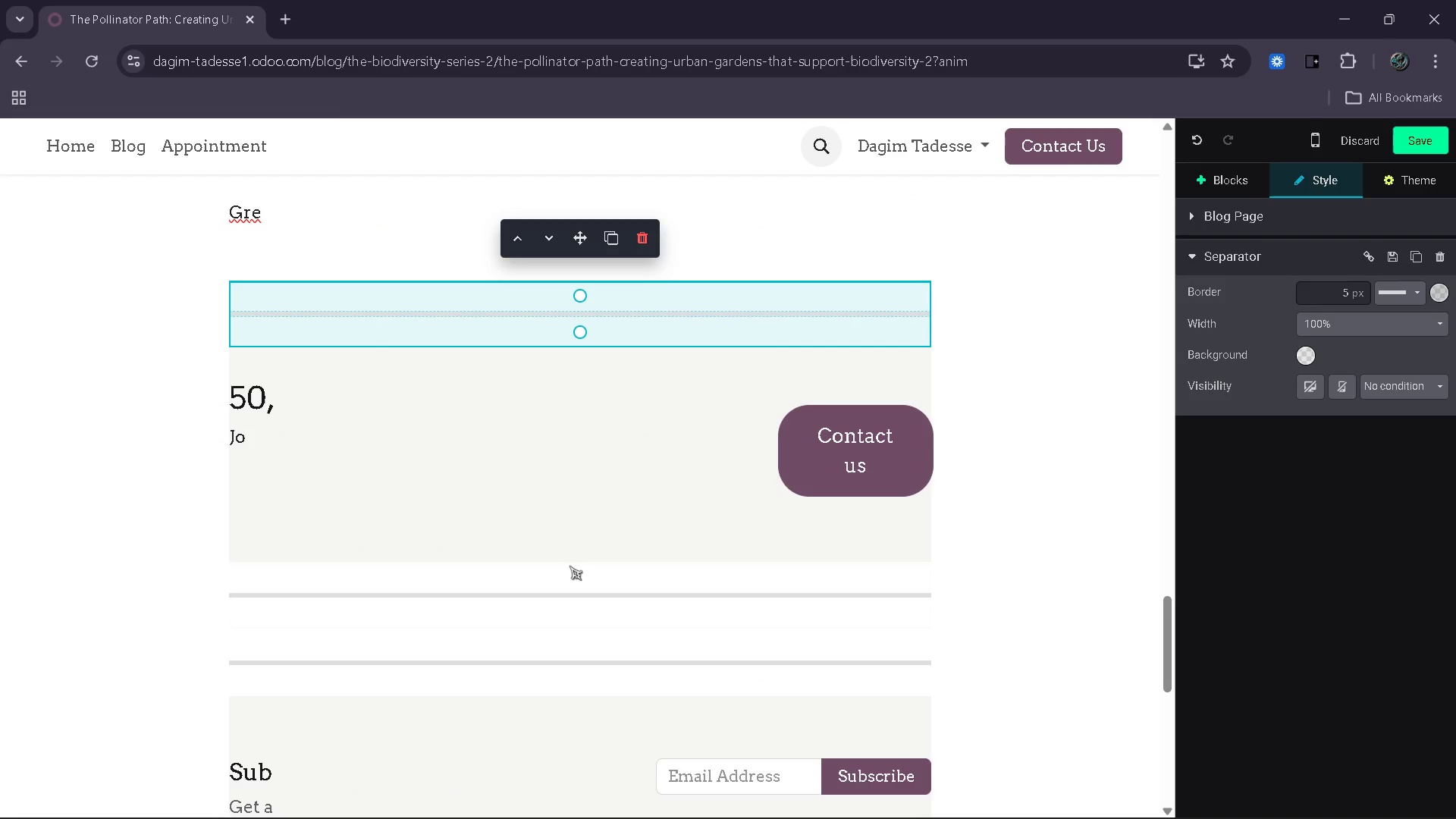 
left_click([566, 582])
 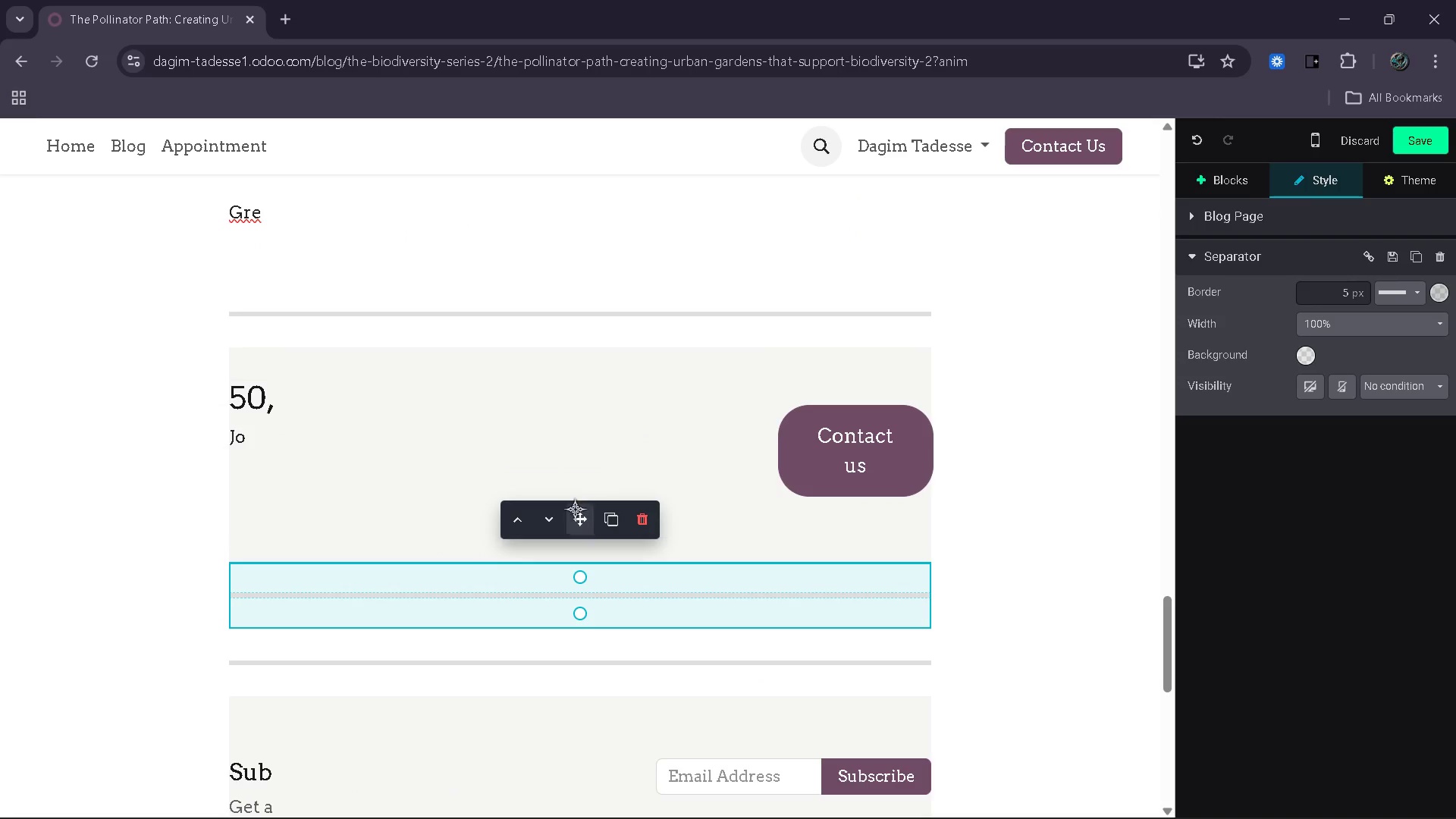 
left_click_drag(start_coordinate=[575, 516], to_coordinate=[604, 326])
 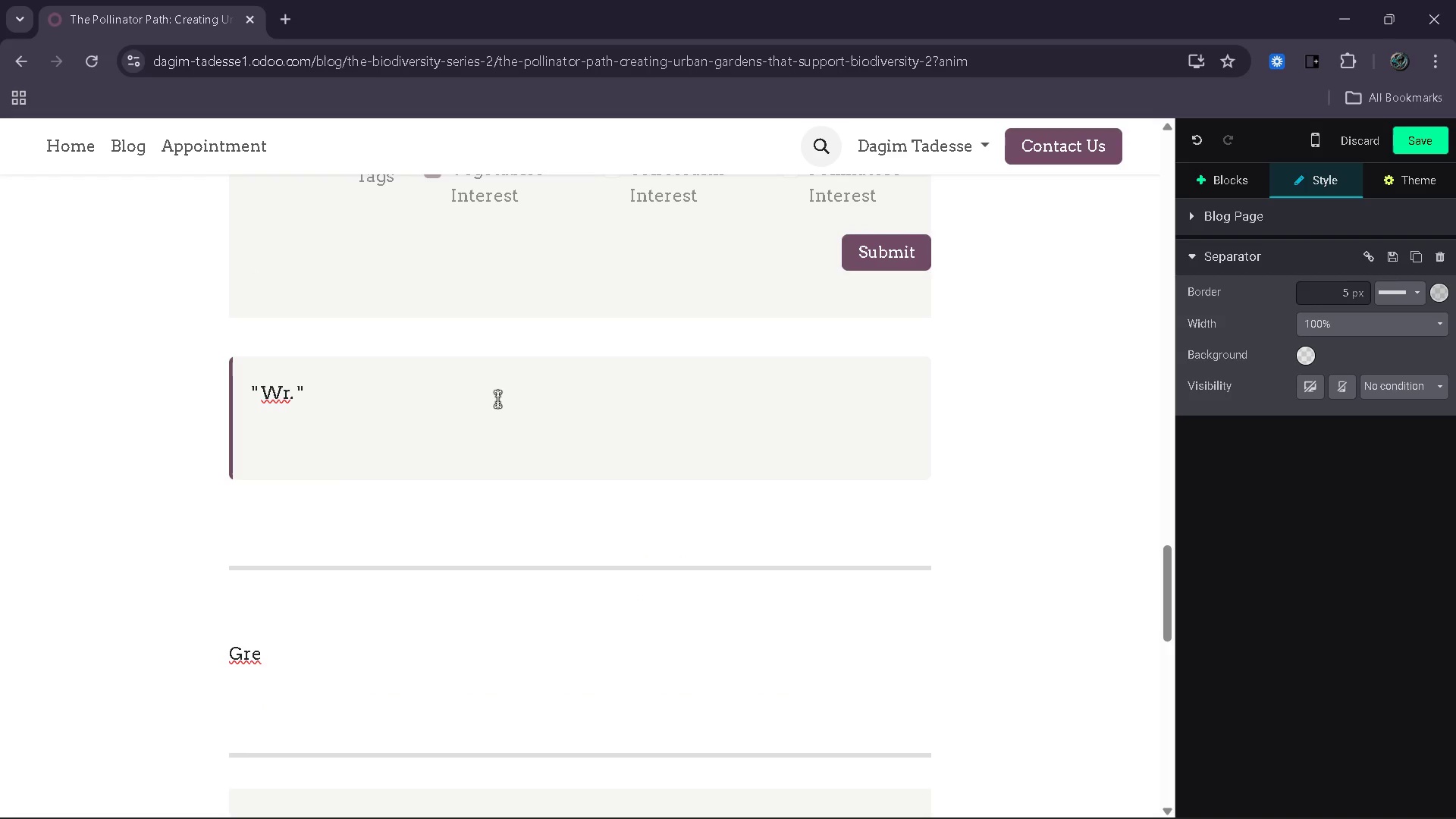 
left_click([524, 560])
 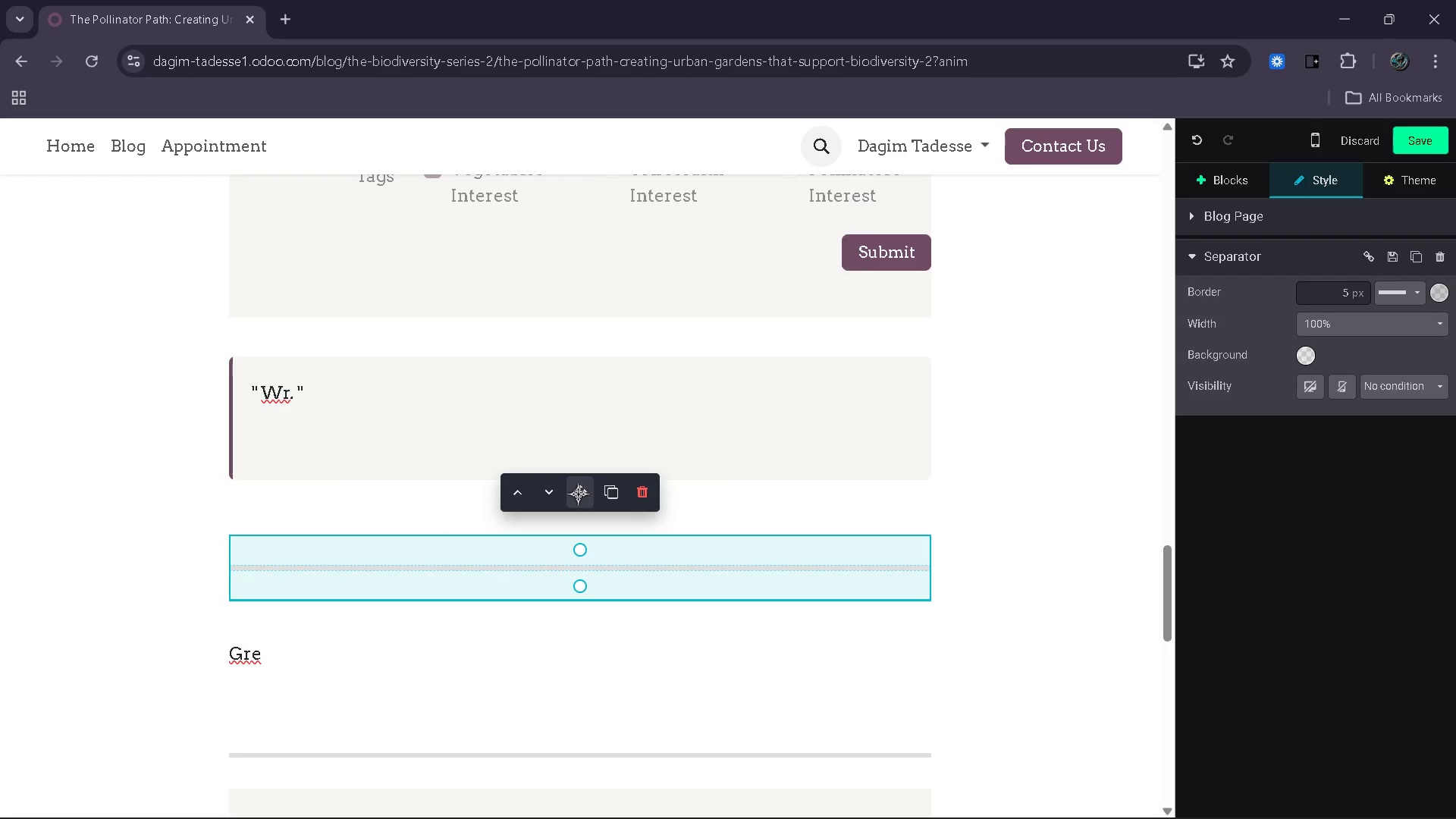 
left_click_drag(start_coordinate=[579, 490], to_coordinate=[572, 374])
 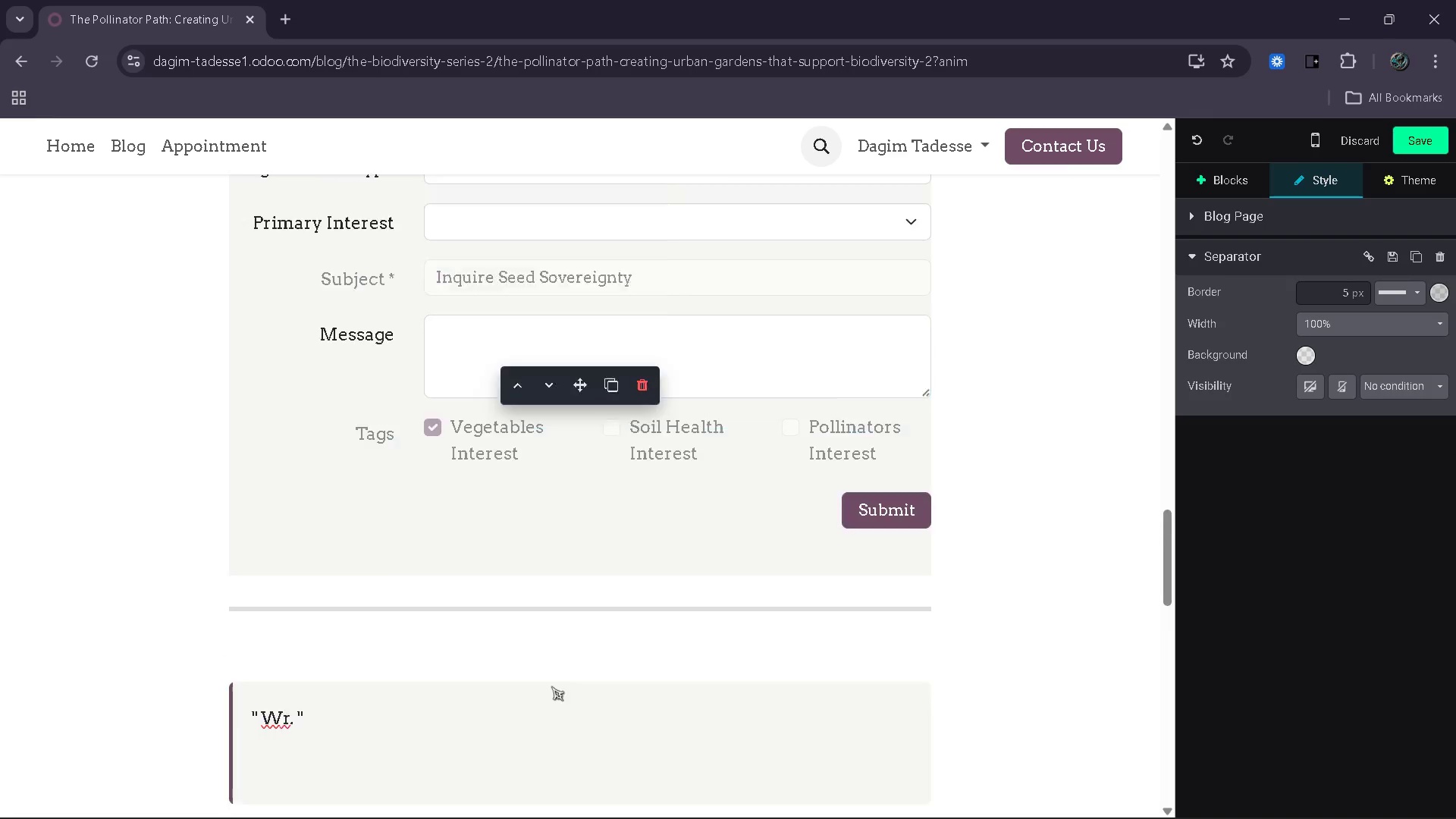 
left_click([565, 601])
 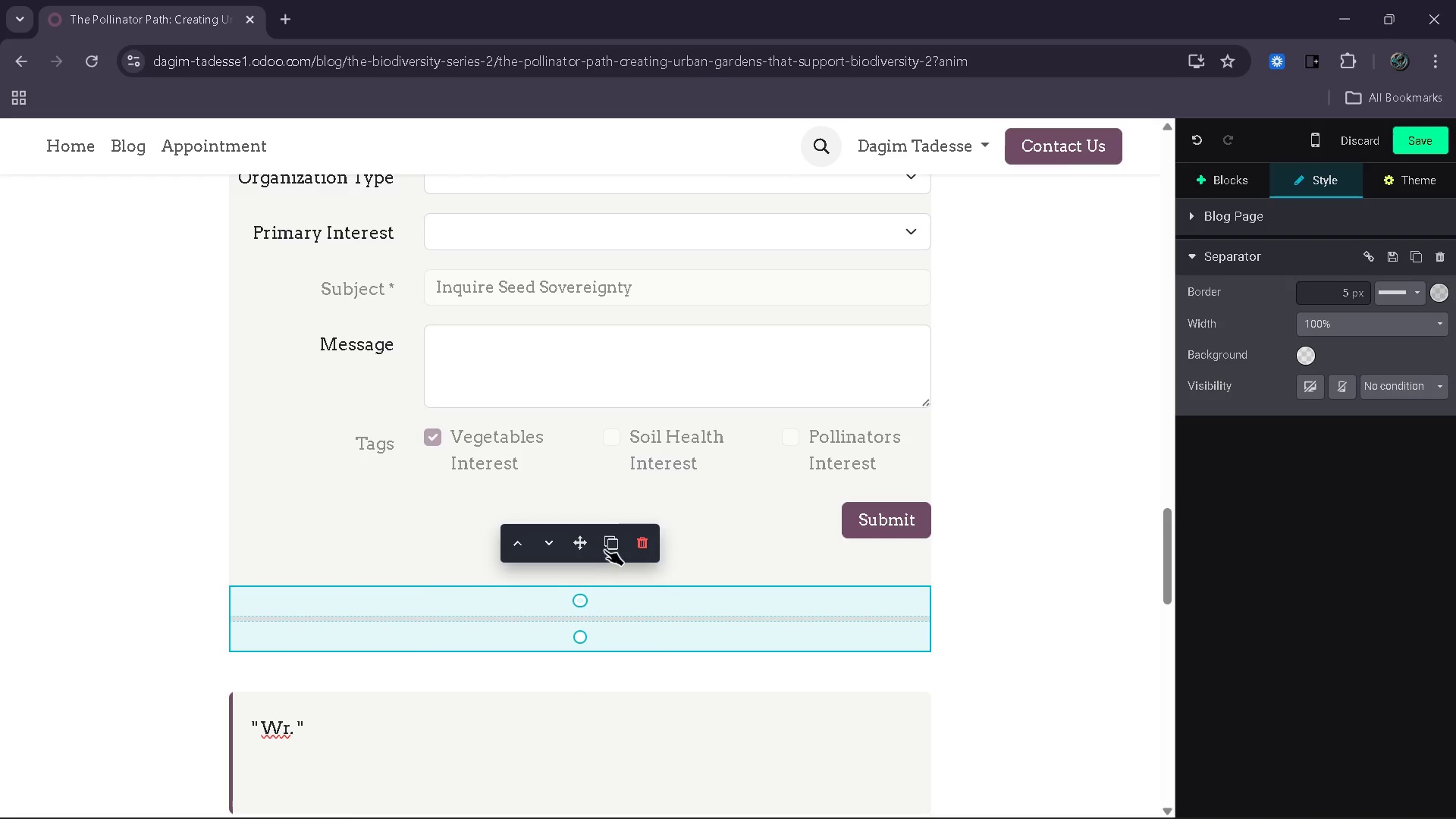 
left_click([604, 550])
 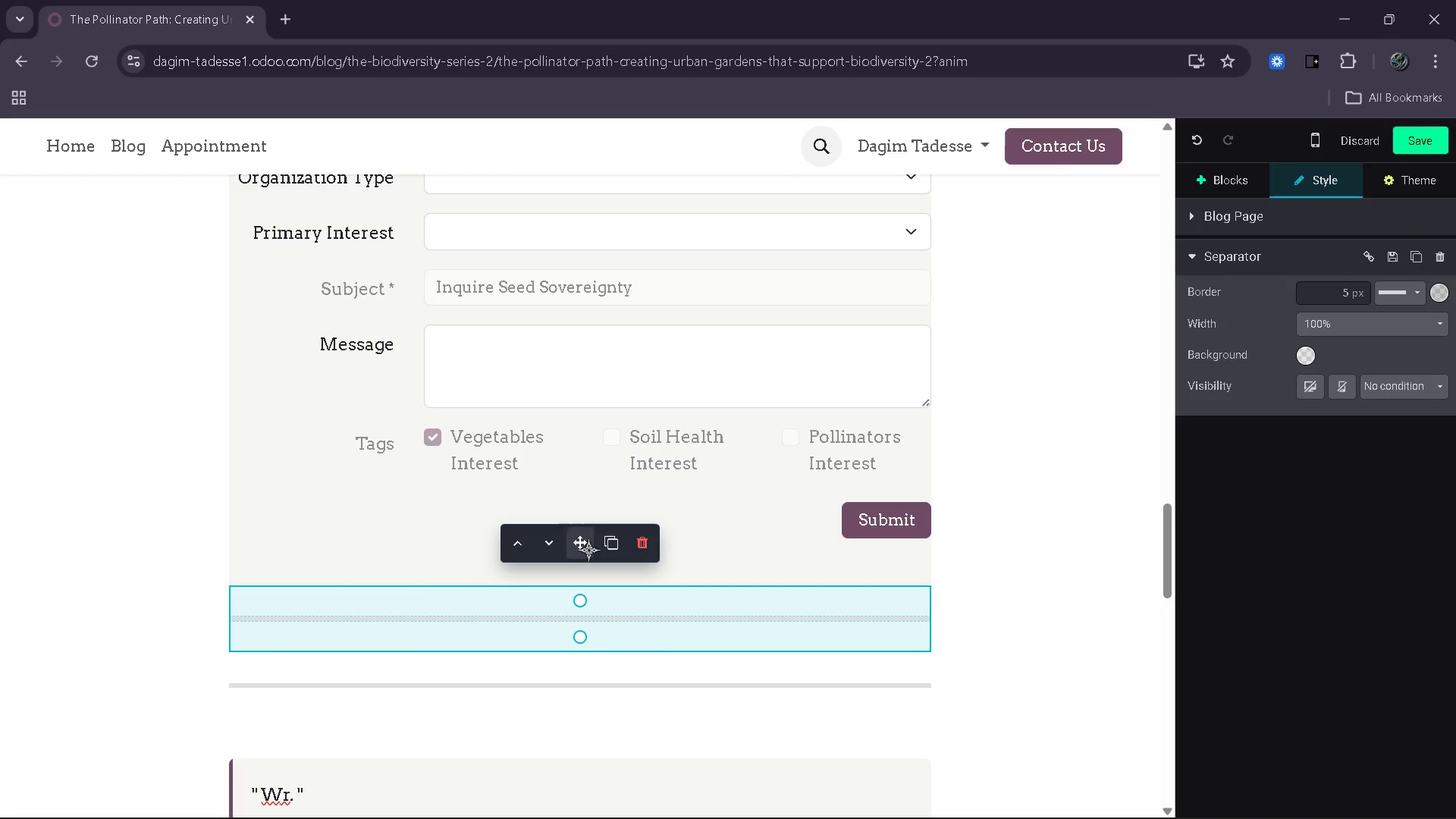 
left_click_drag(start_coordinate=[588, 550], to_coordinate=[632, 375])
 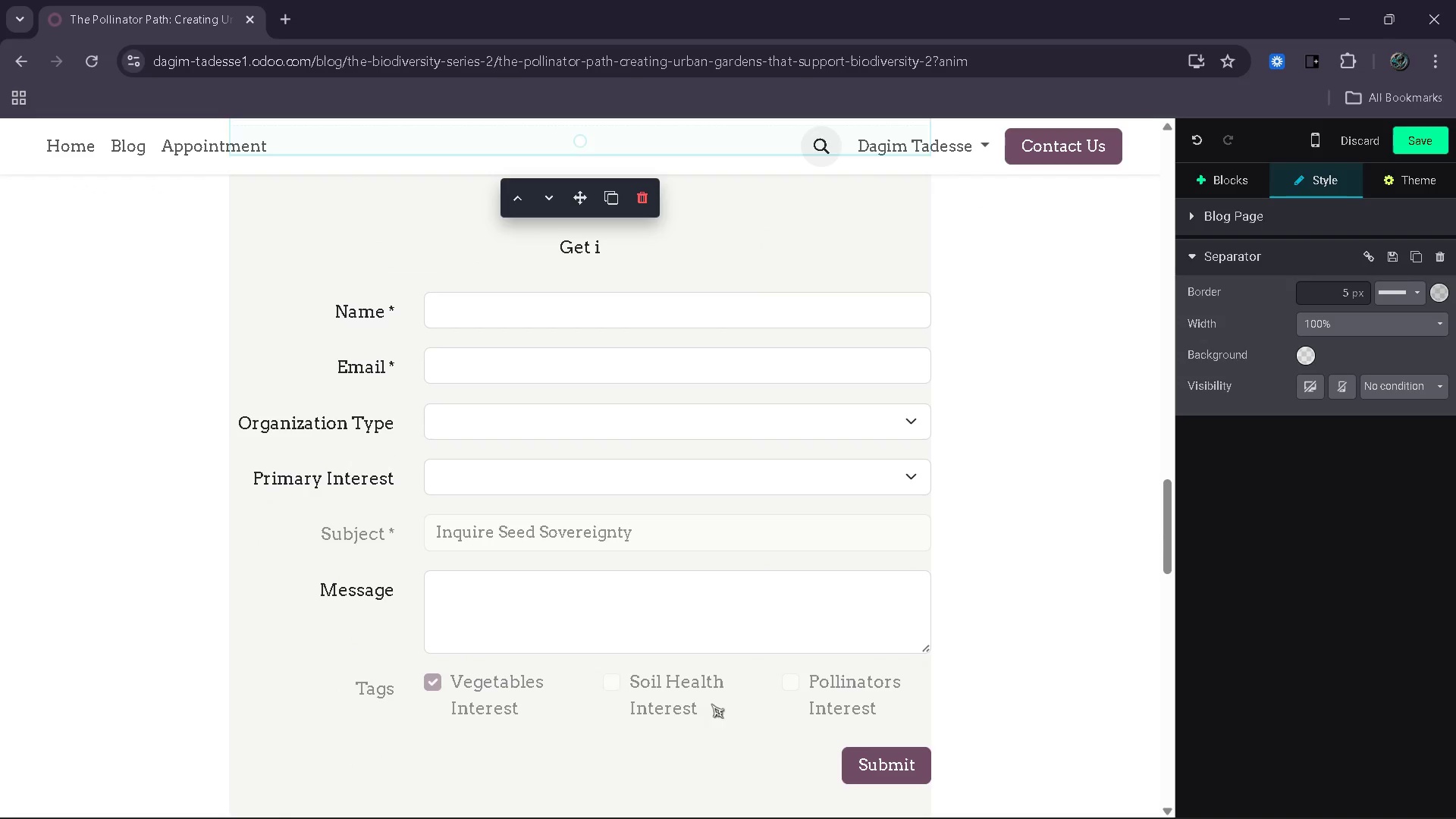 
left_click([714, 714])
 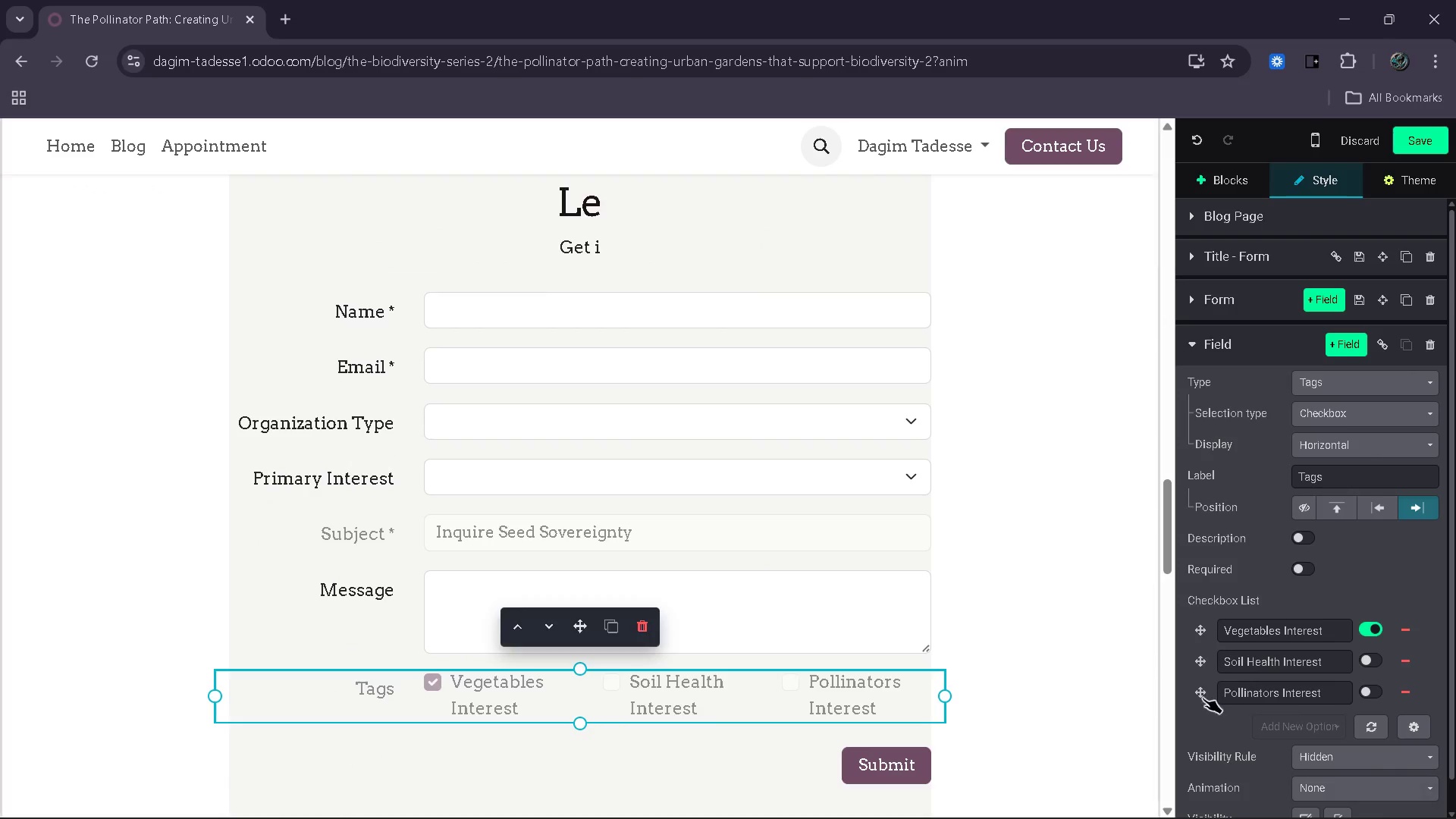 
left_click([1379, 692])
 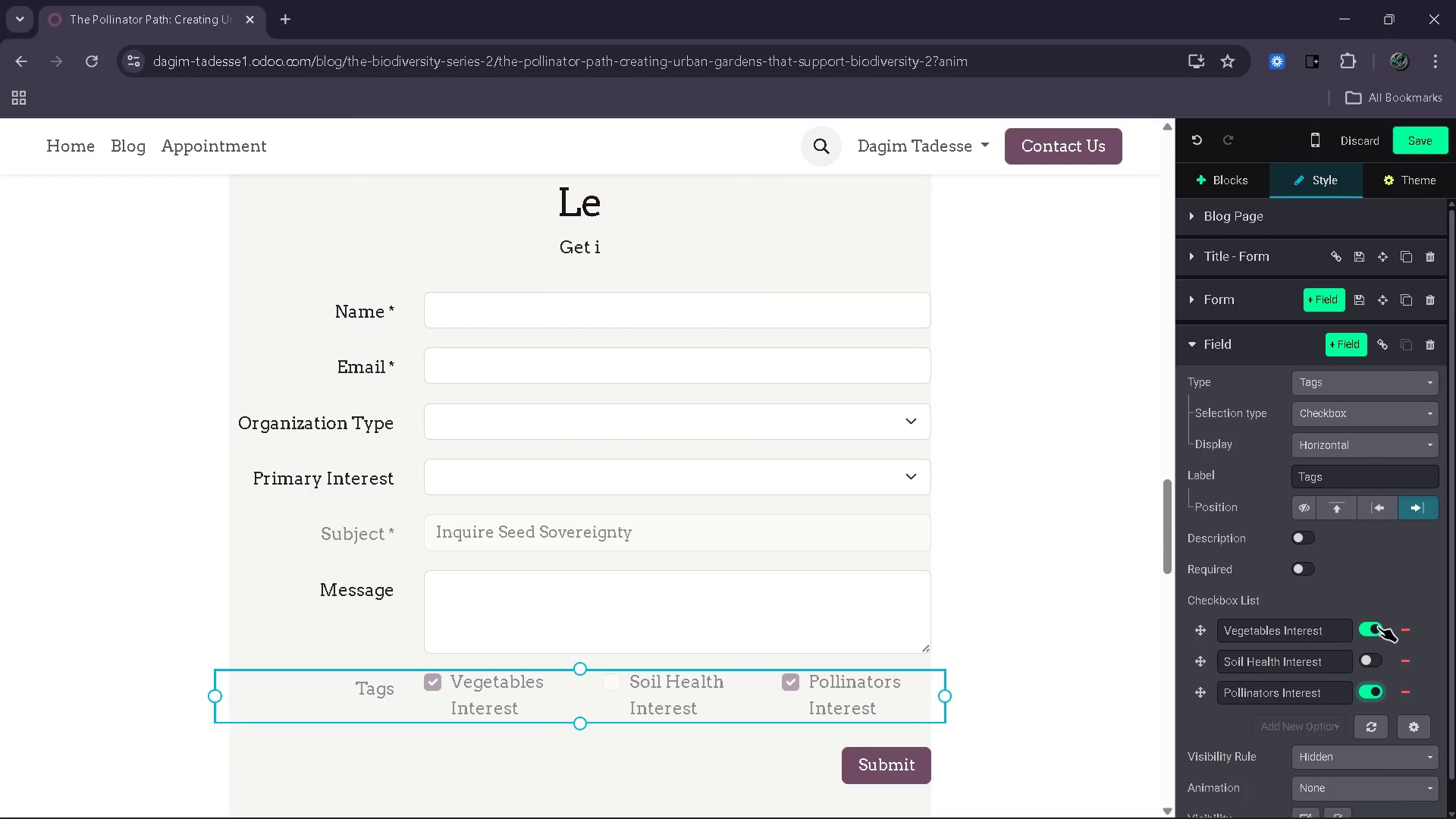 
left_click([1378, 626])
 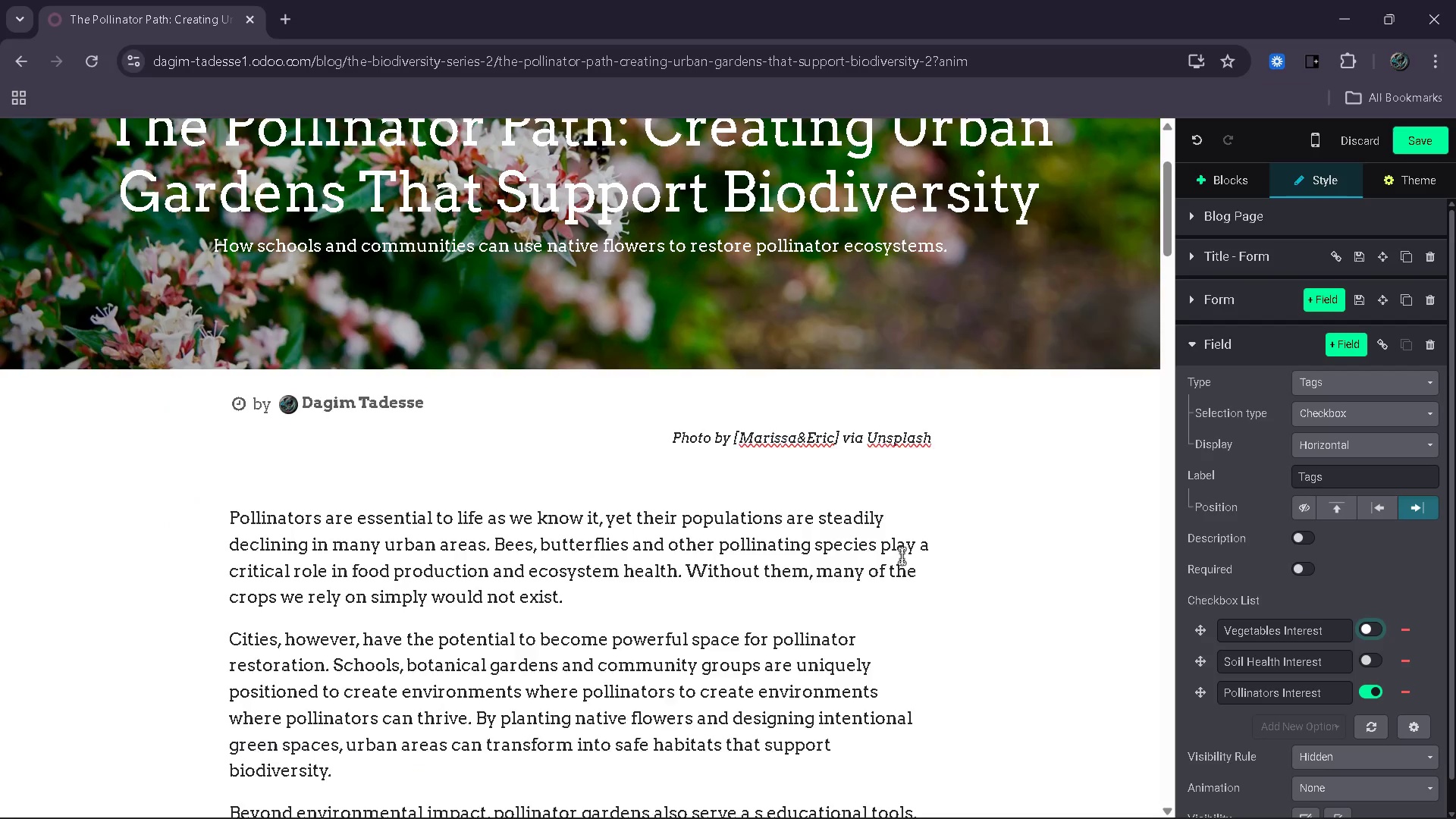 
wait(7.23)
 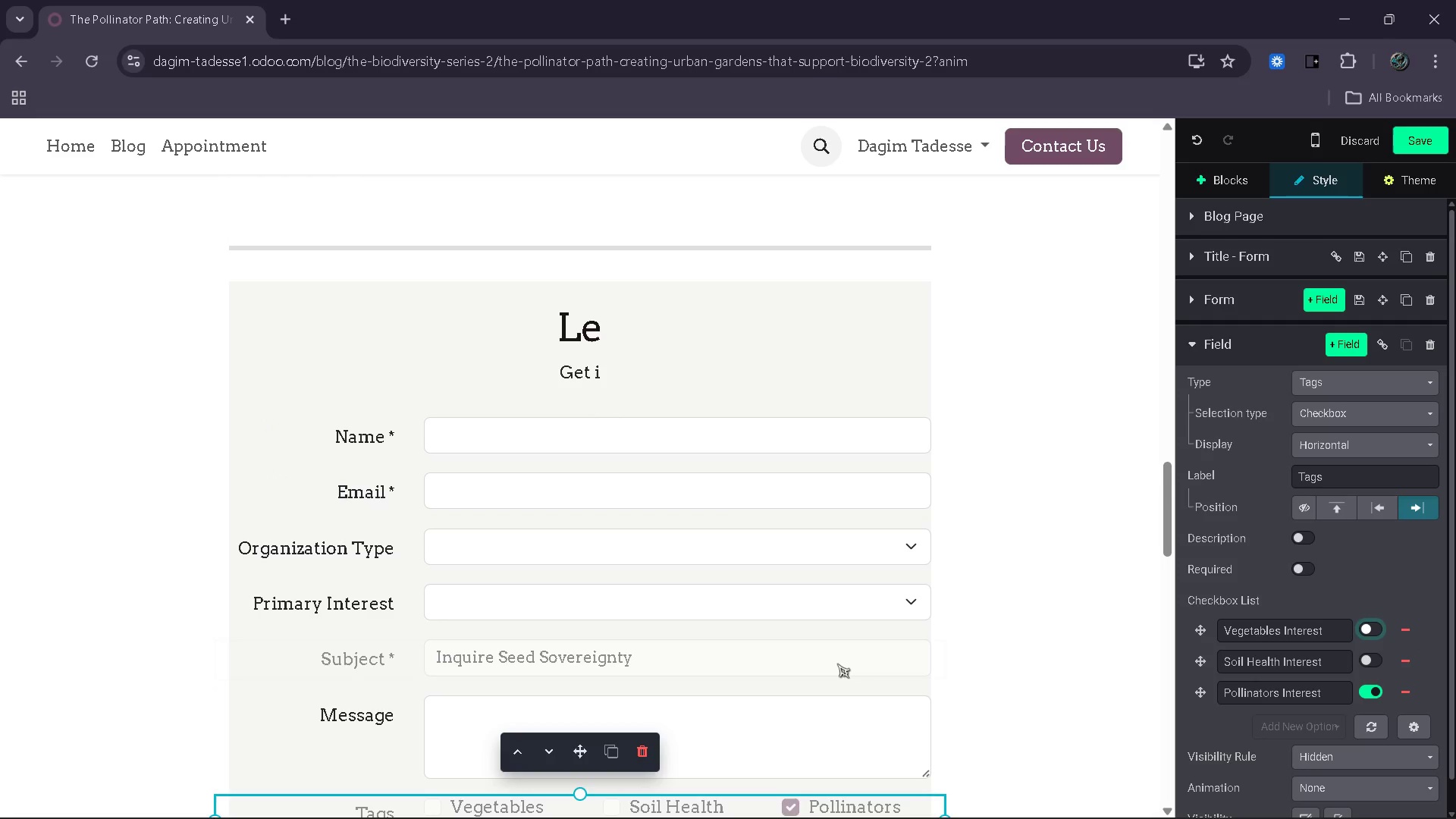 
left_click_drag(start_coordinate=[108, 314], to_coordinate=[619, 308])
 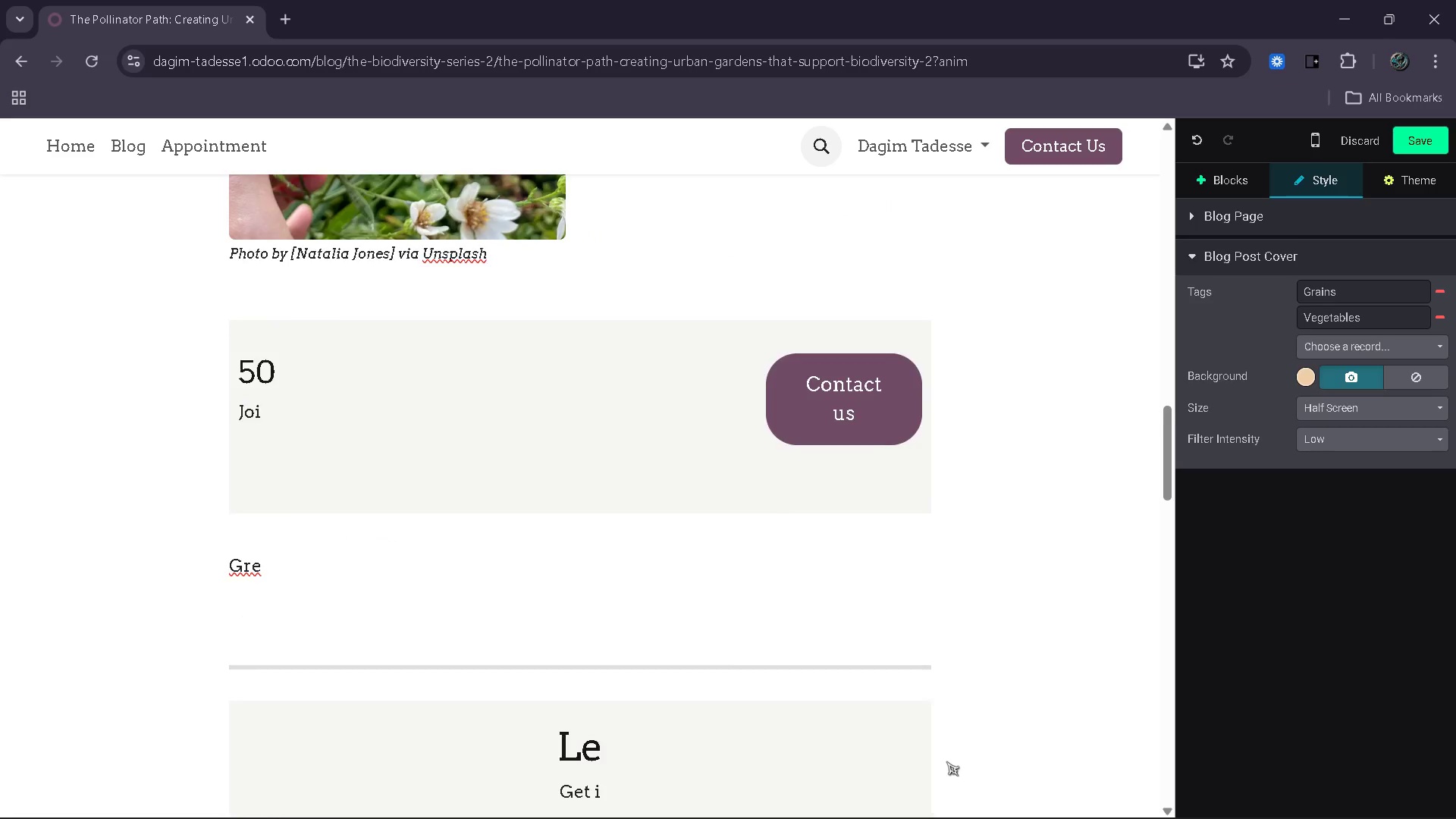 
left_click([700, 480])
 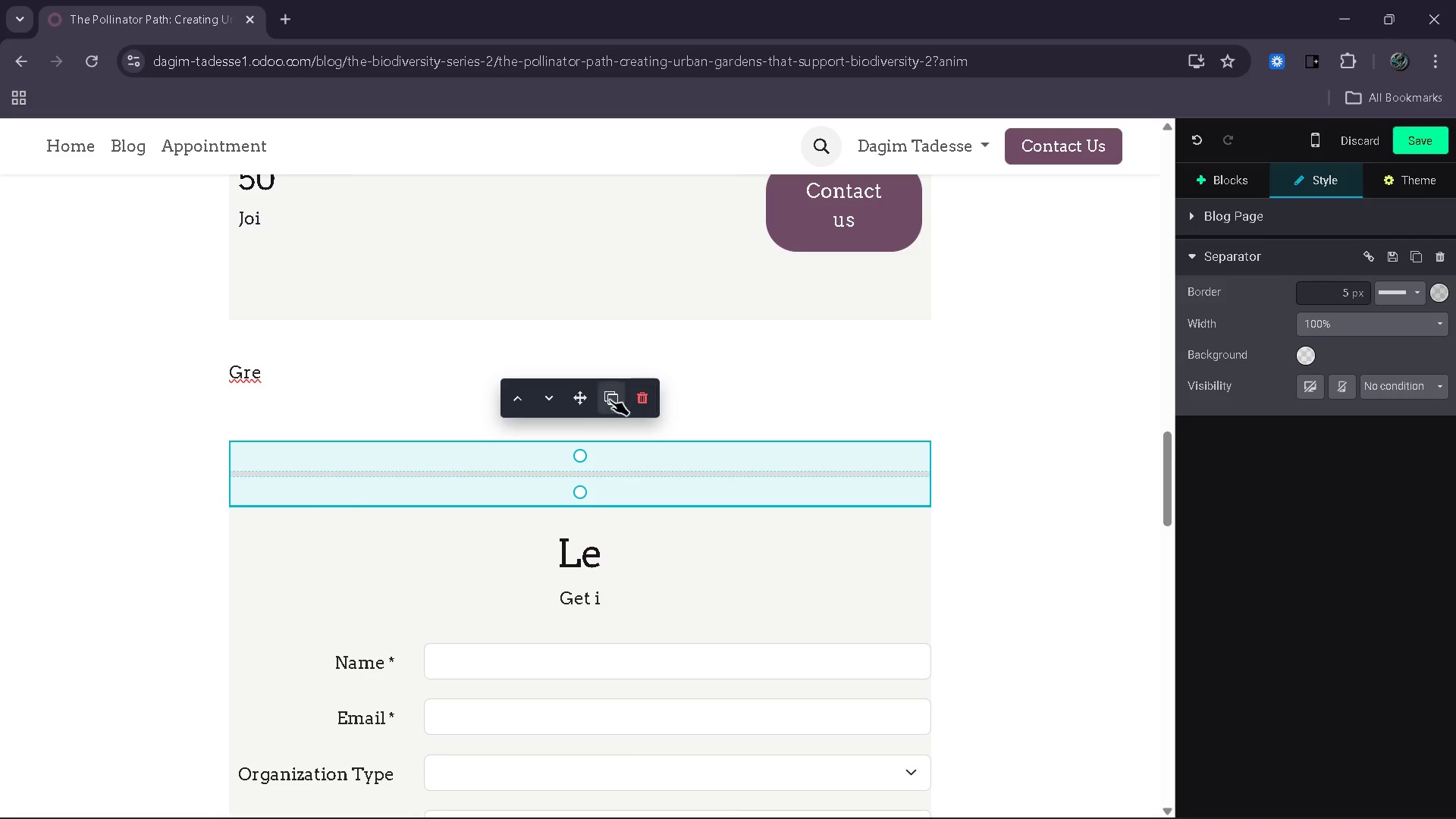 
left_click([592, 405])
 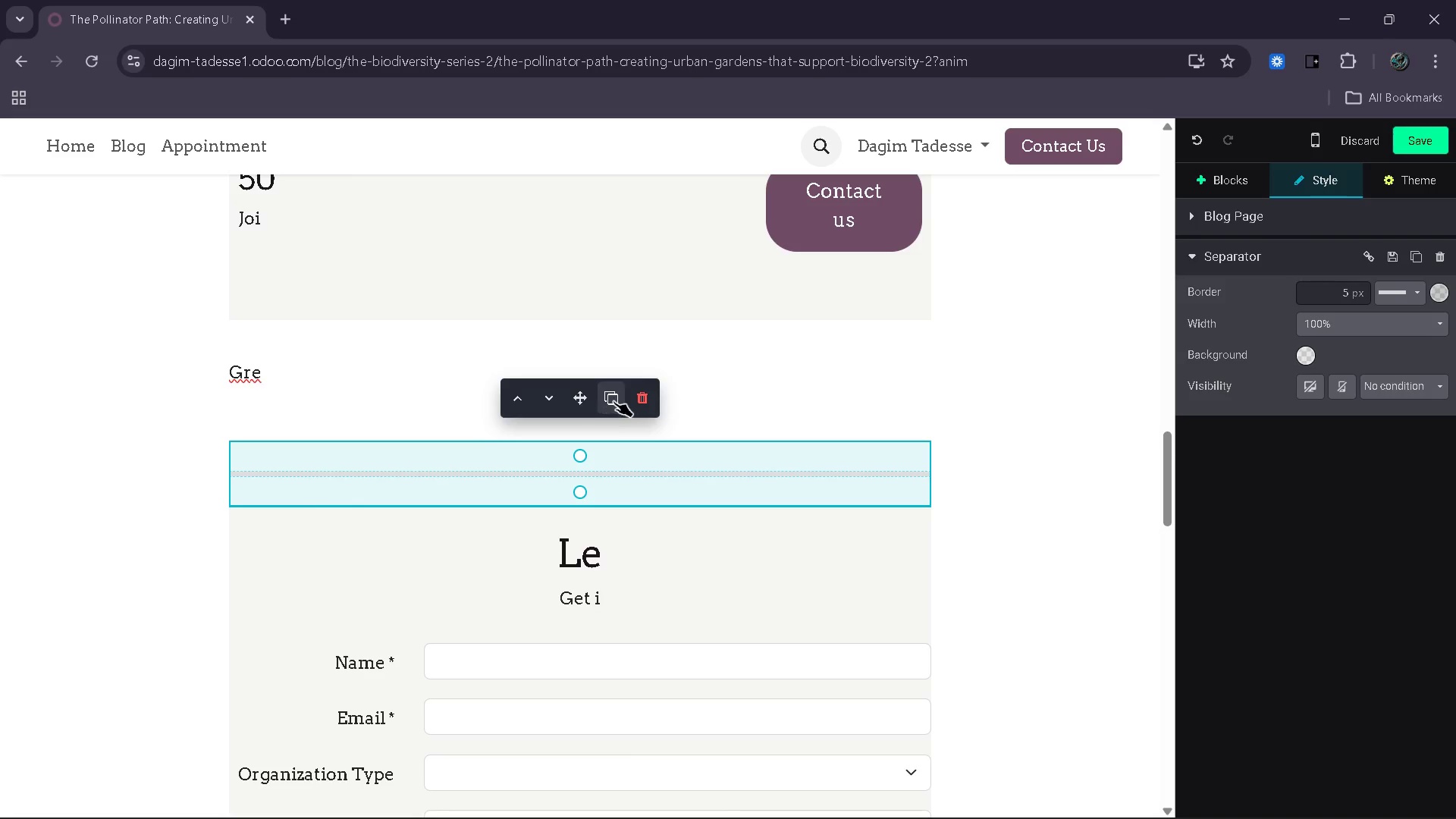 
left_click([613, 401])
 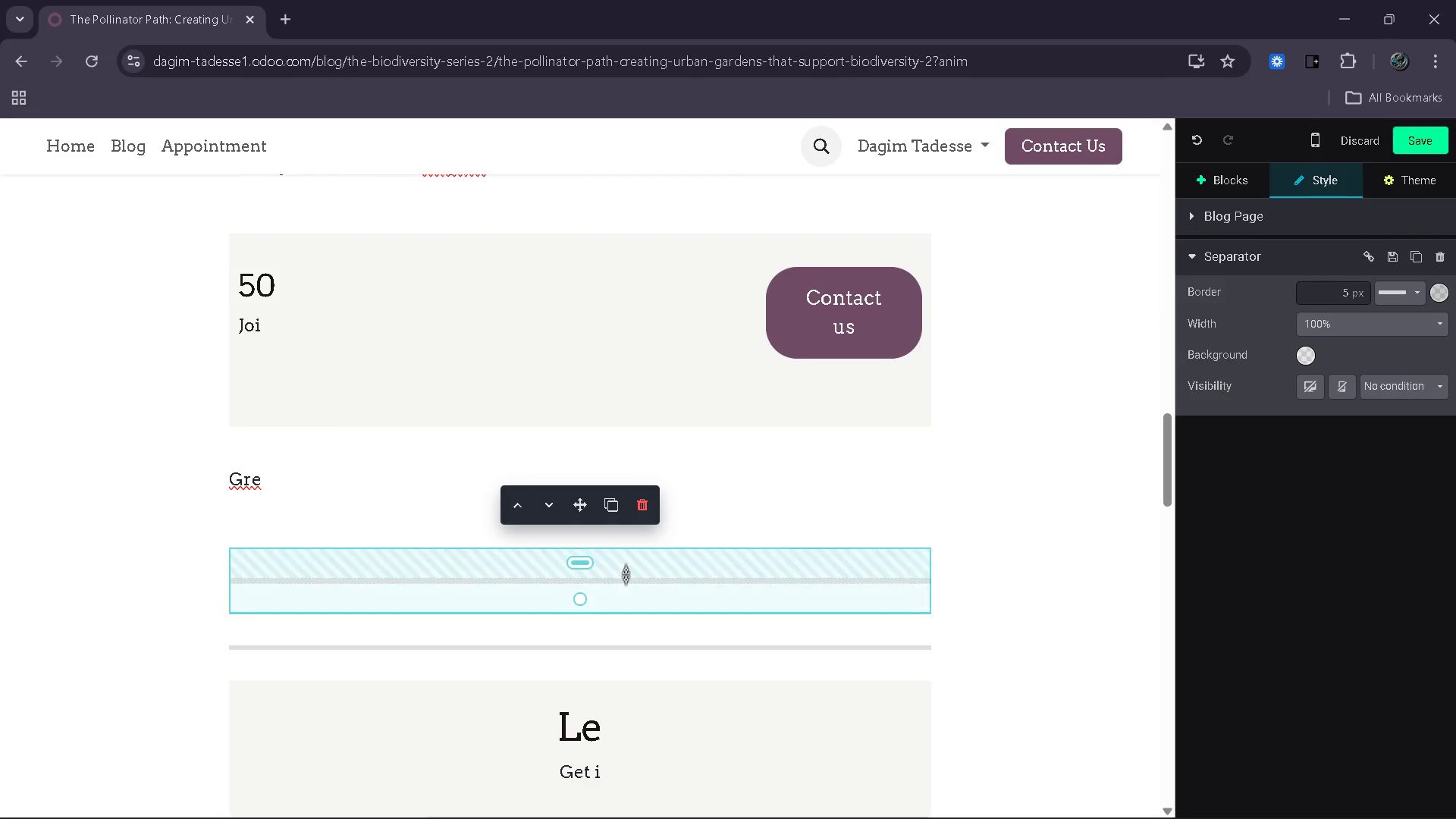 
left_click_drag(start_coordinate=[581, 498], to_coordinate=[596, 254])
 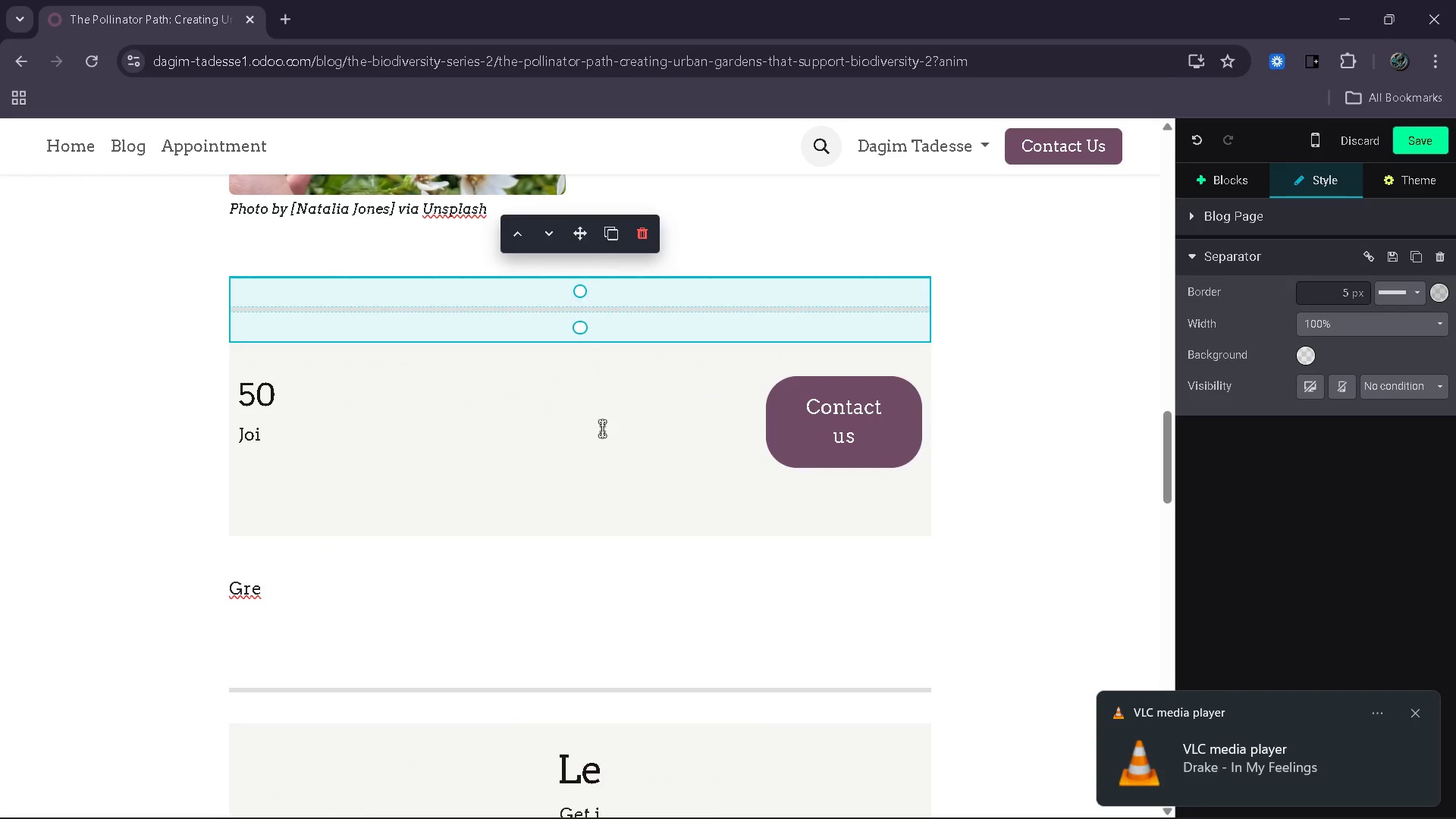 
mouse_move([607, 447])
 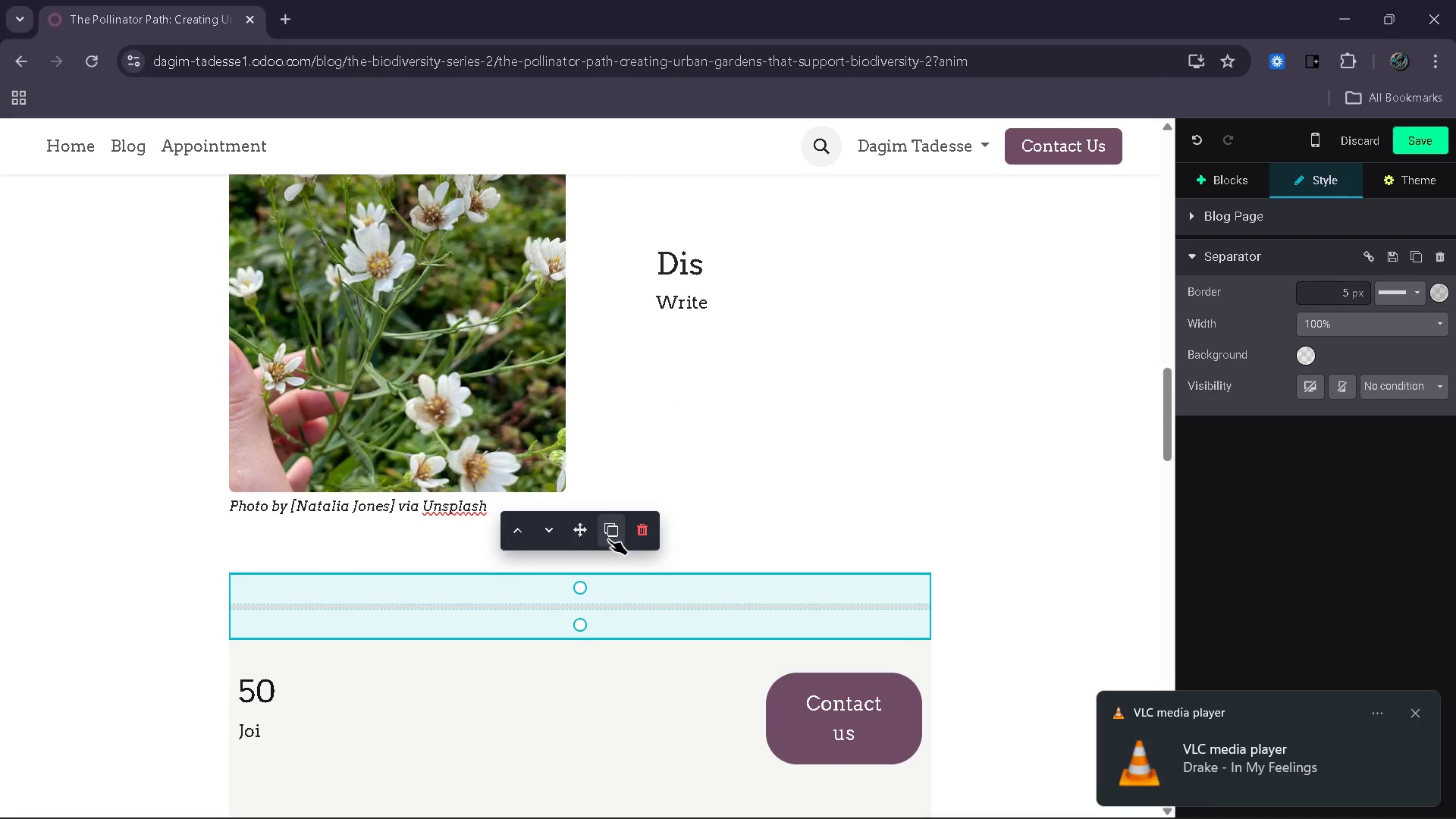 
left_click([608, 539])
 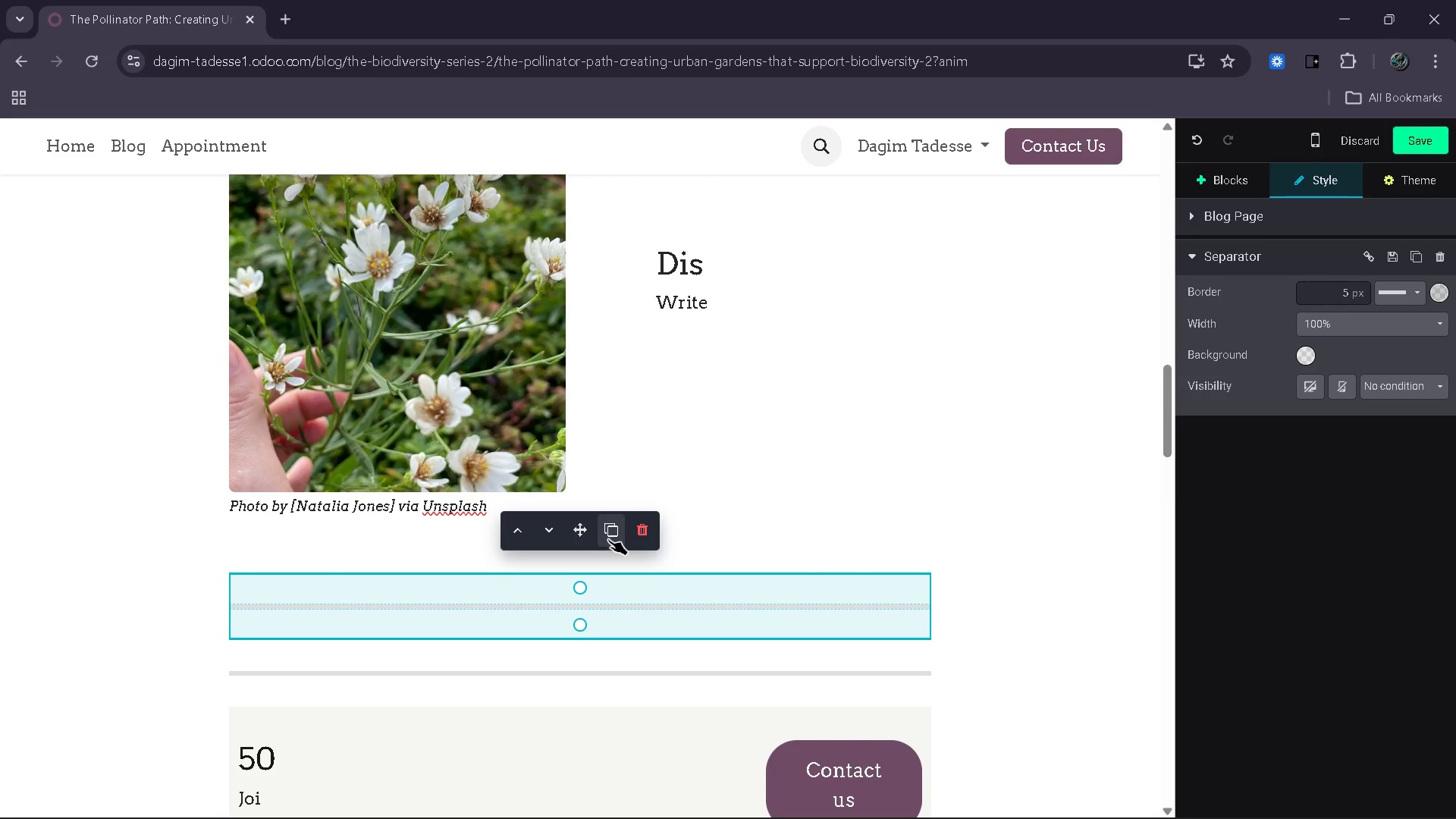 
wait(6.59)
 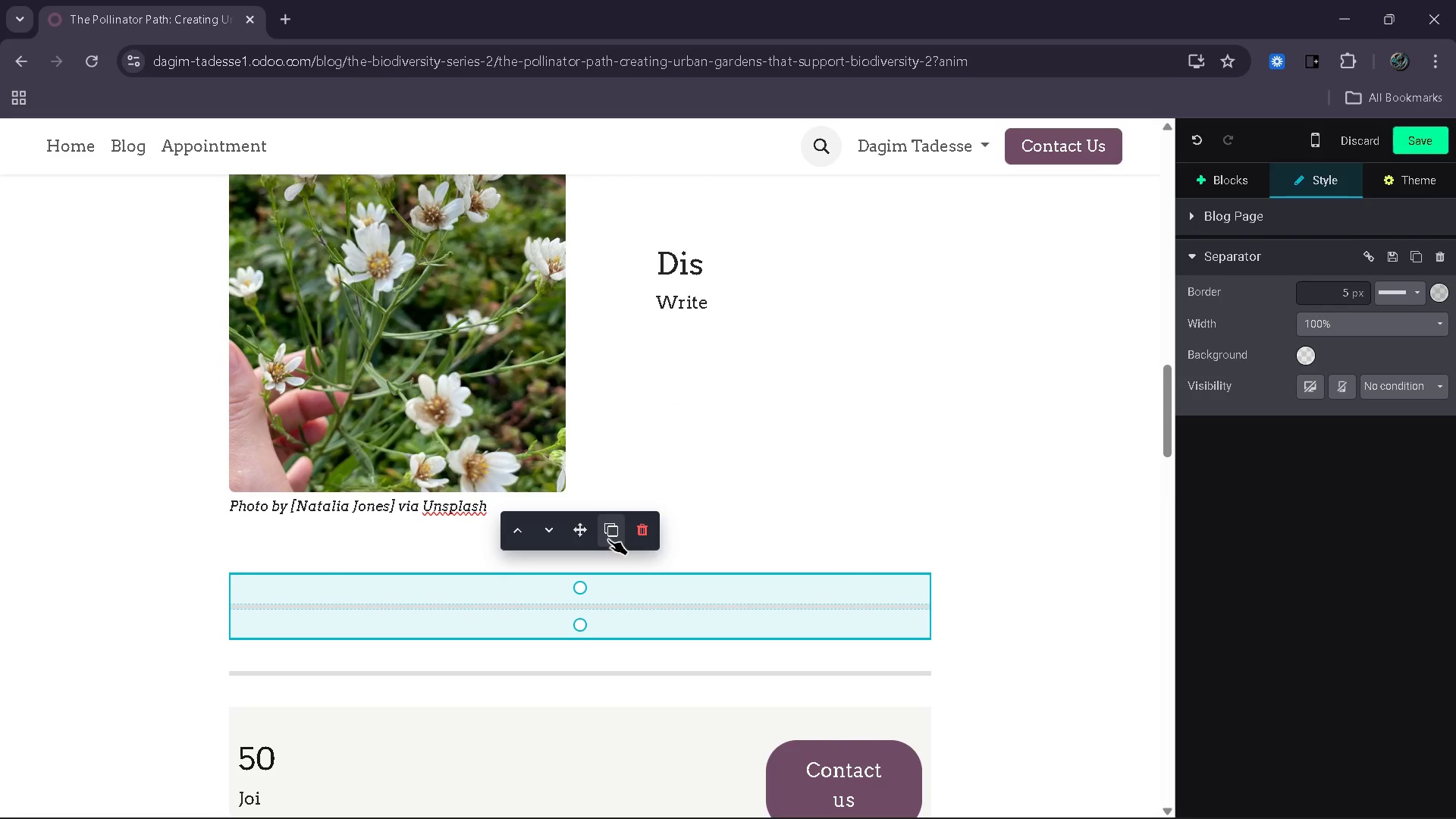 
left_click_drag(start_coordinate=[582, 529], to_coordinate=[583, 422])
 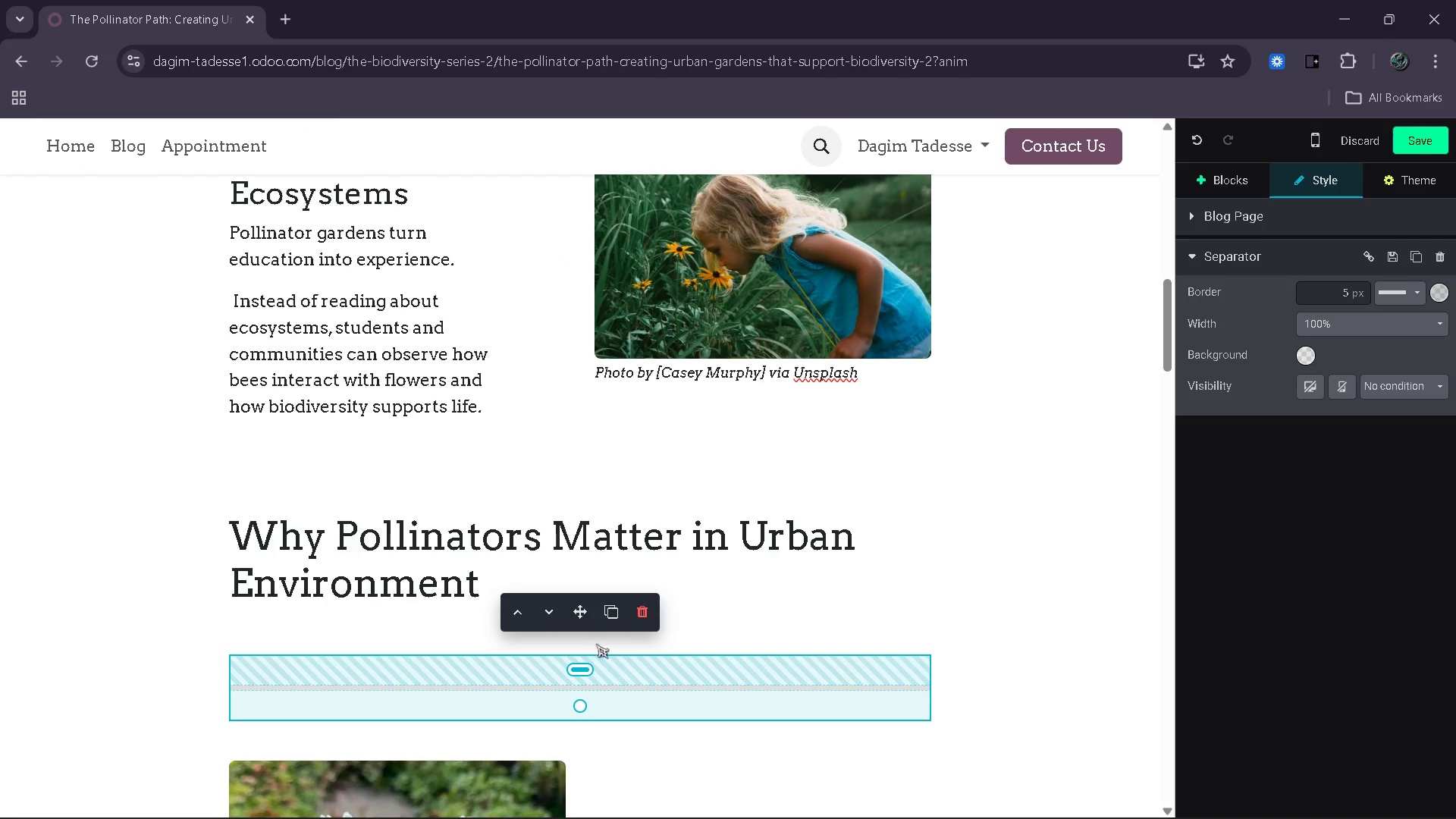 
left_click([604, 616])
 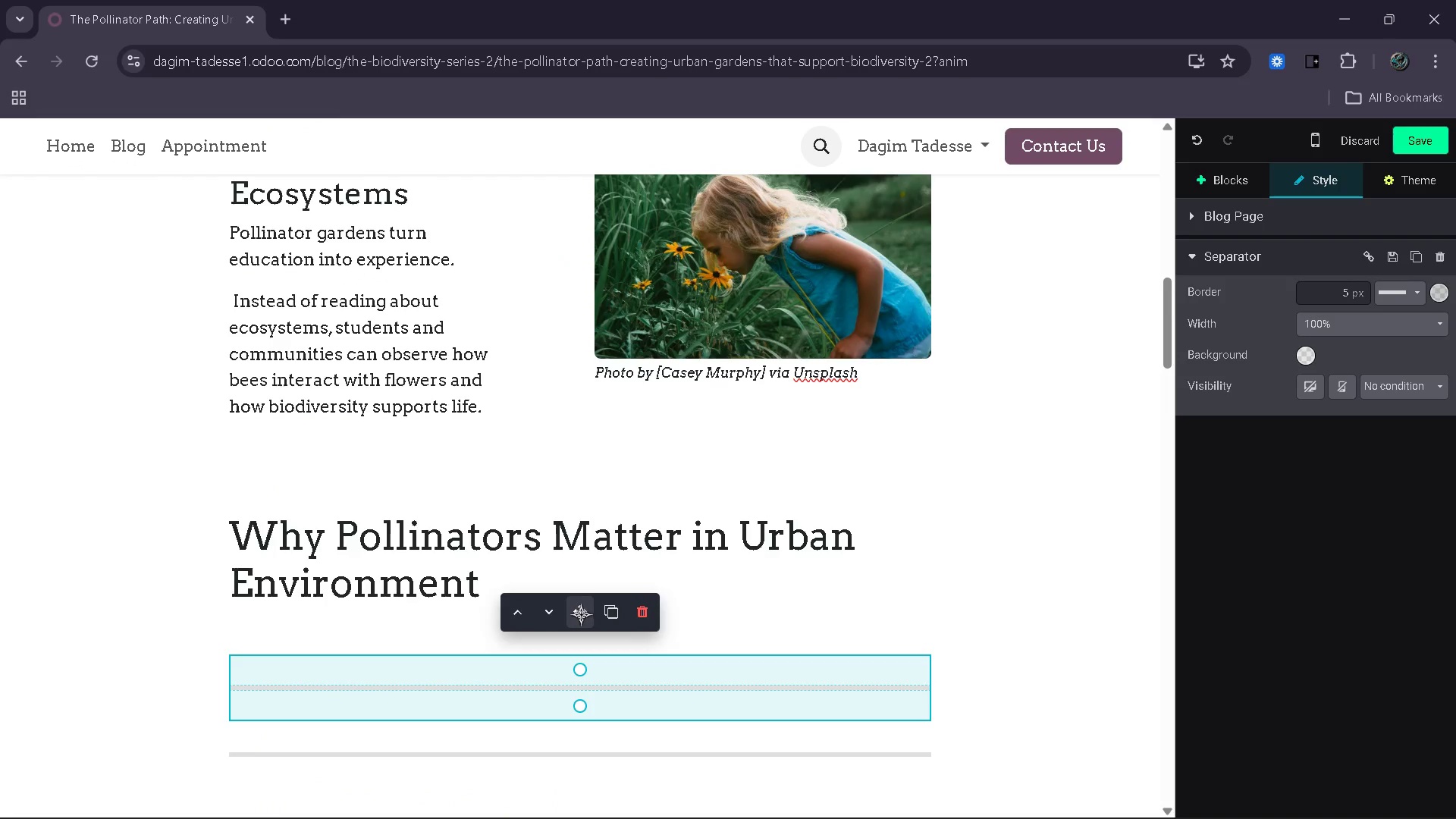 
left_click_drag(start_coordinate=[581, 614], to_coordinate=[589, 505])
 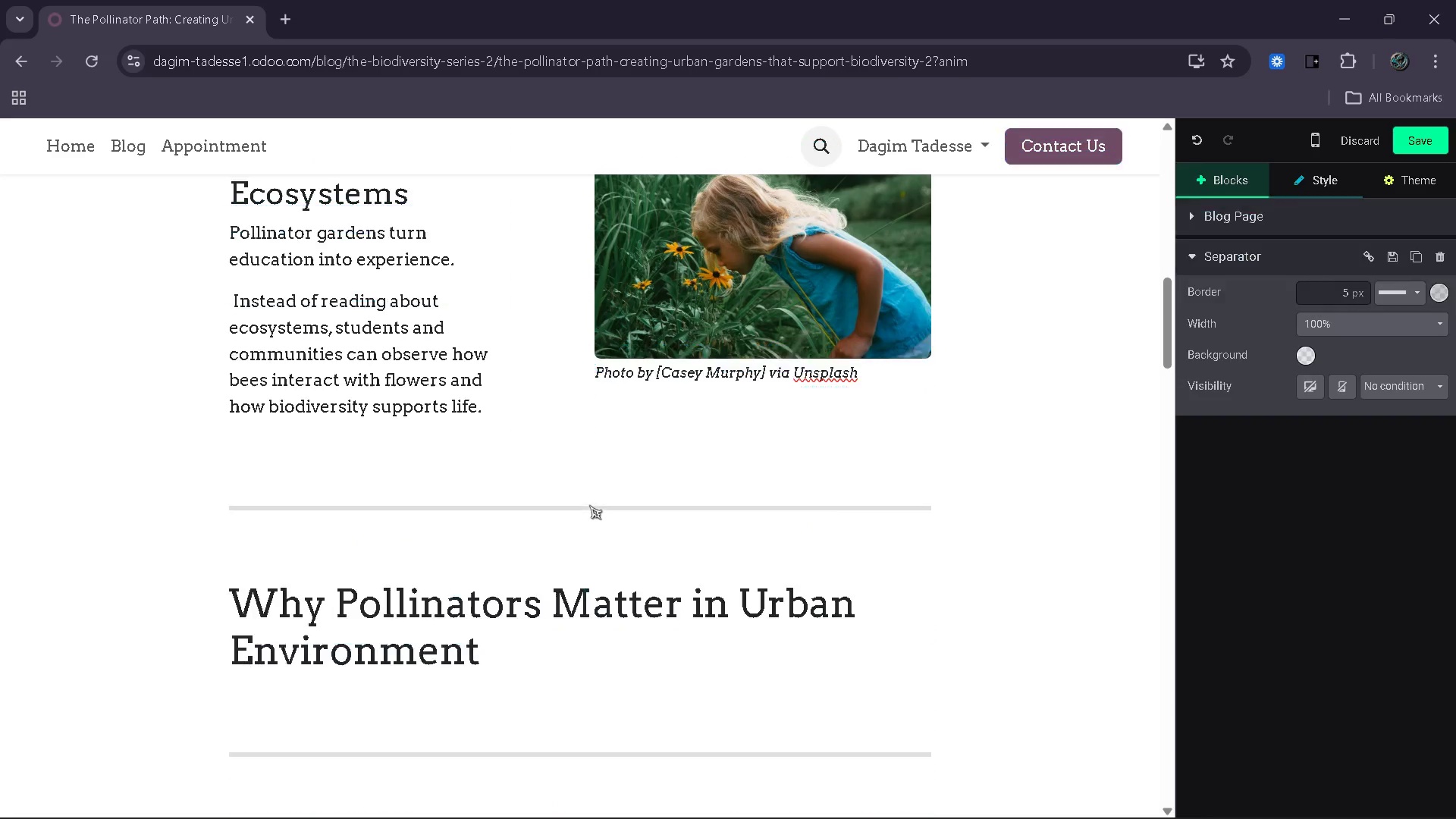 
mouse_move([590, 482])
 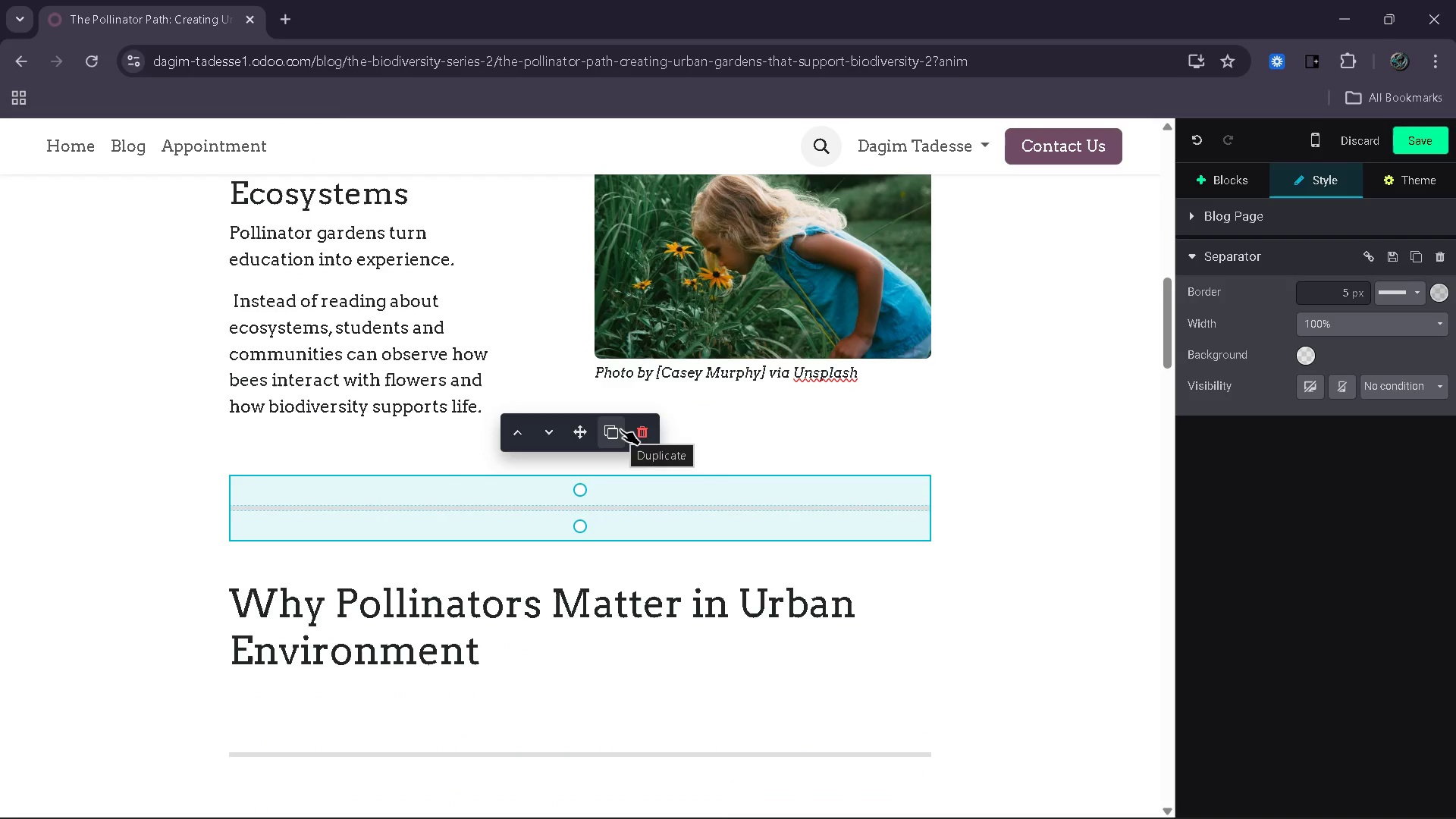 
left_click([620, 429])
 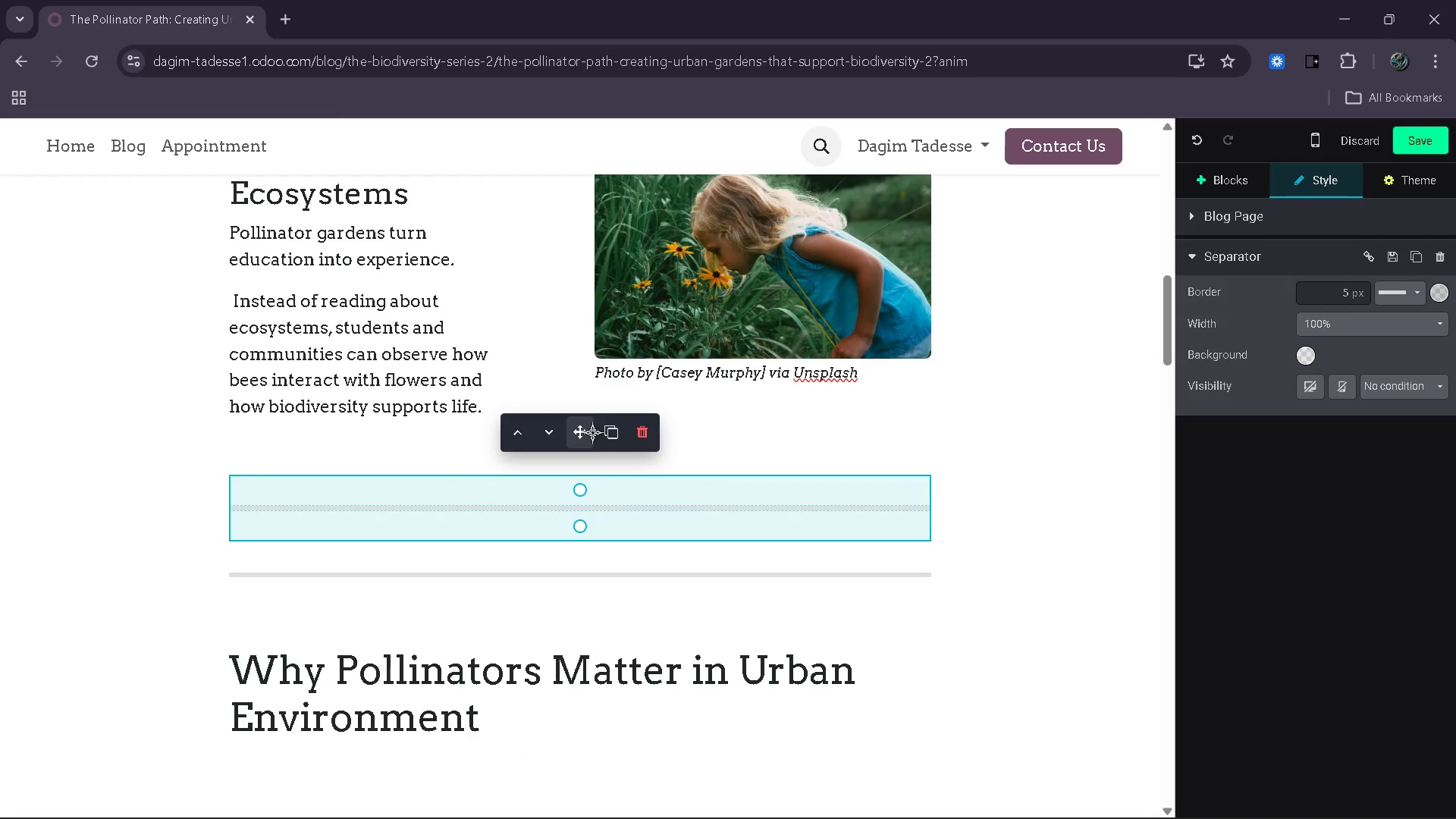 
left_click_drag(start_coordinate=[592, 432], to_coordinate=[586, 389])
 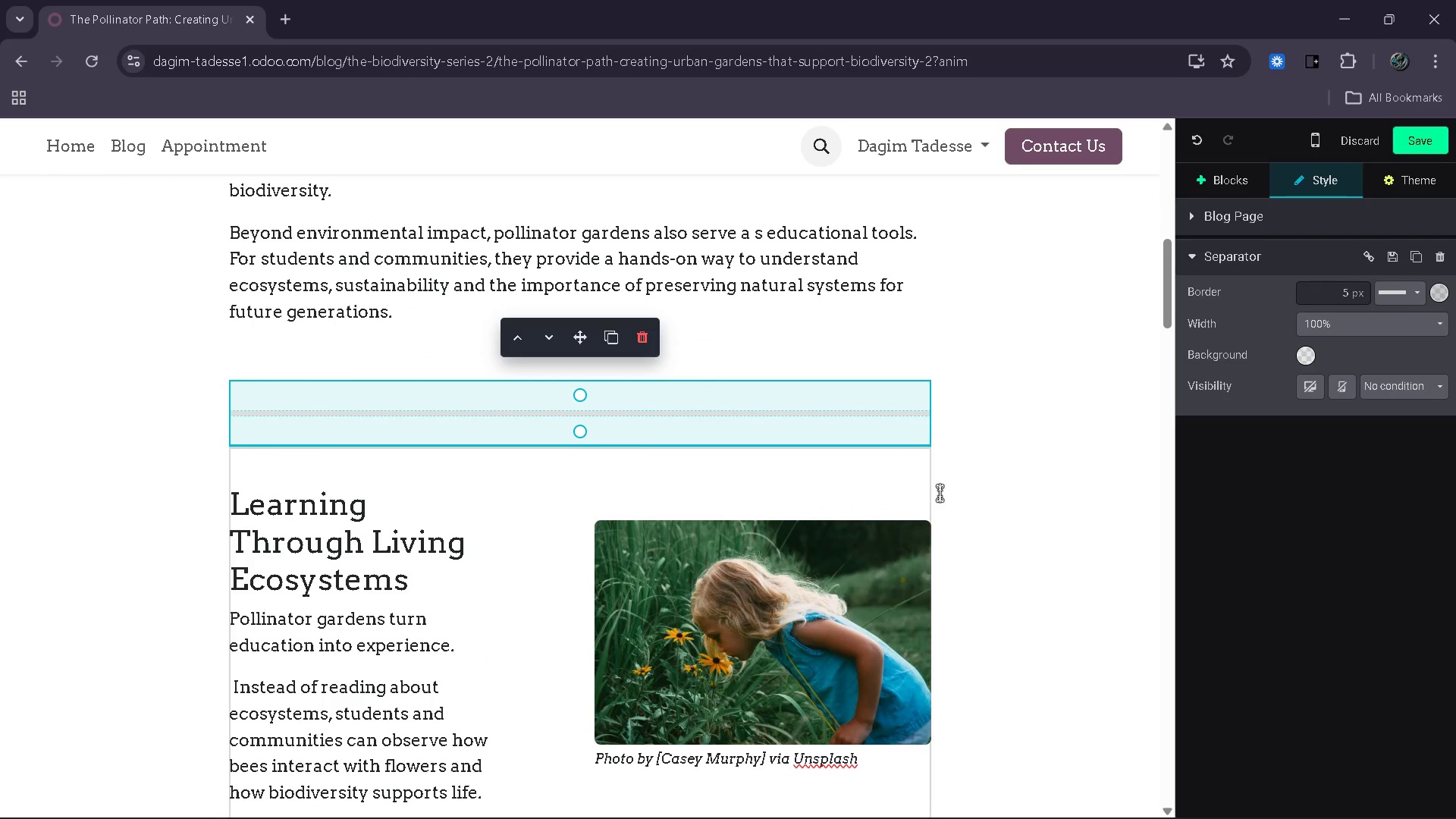 
left_click([978, 506])
 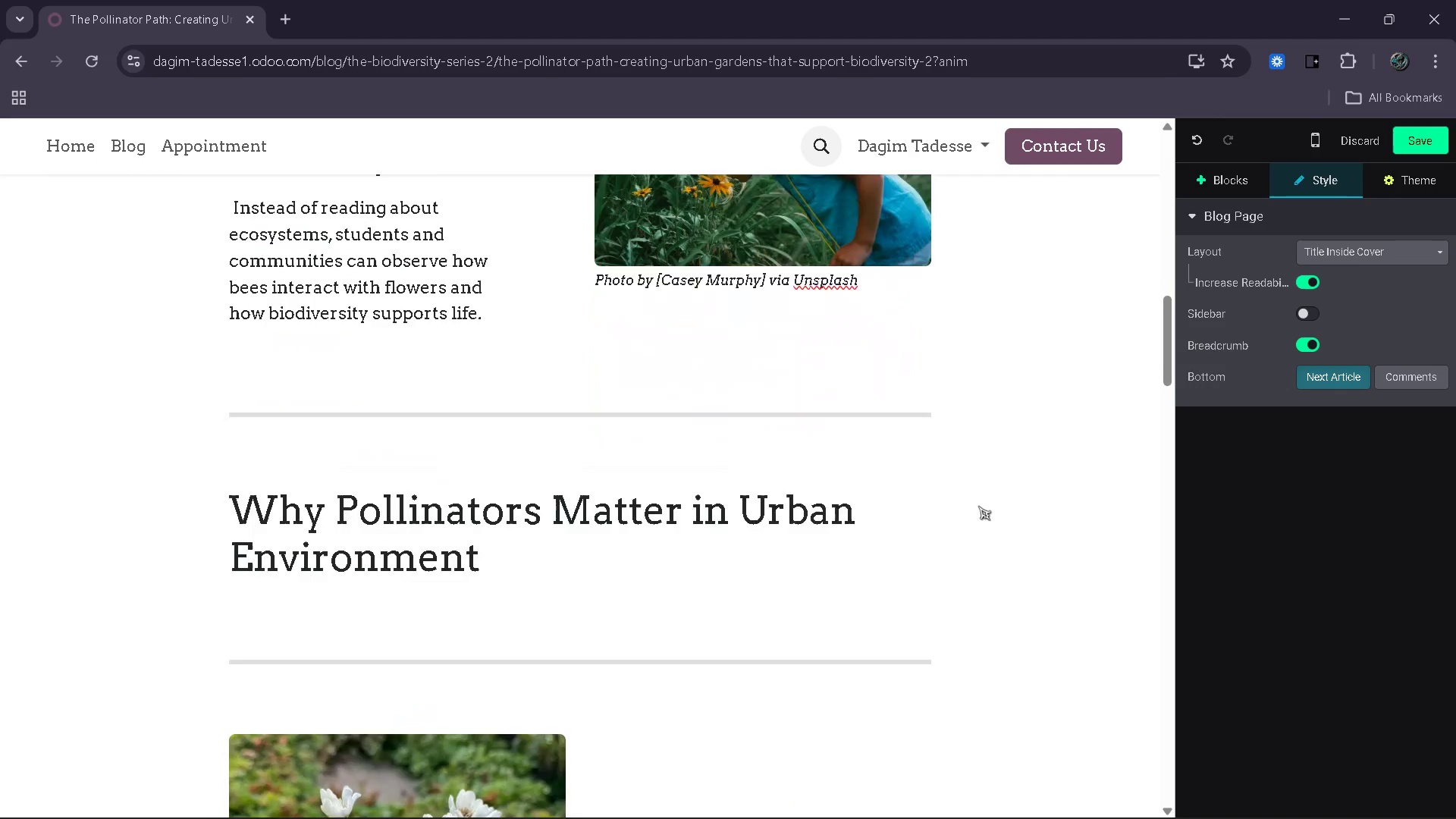 
left_click([610, 559])
 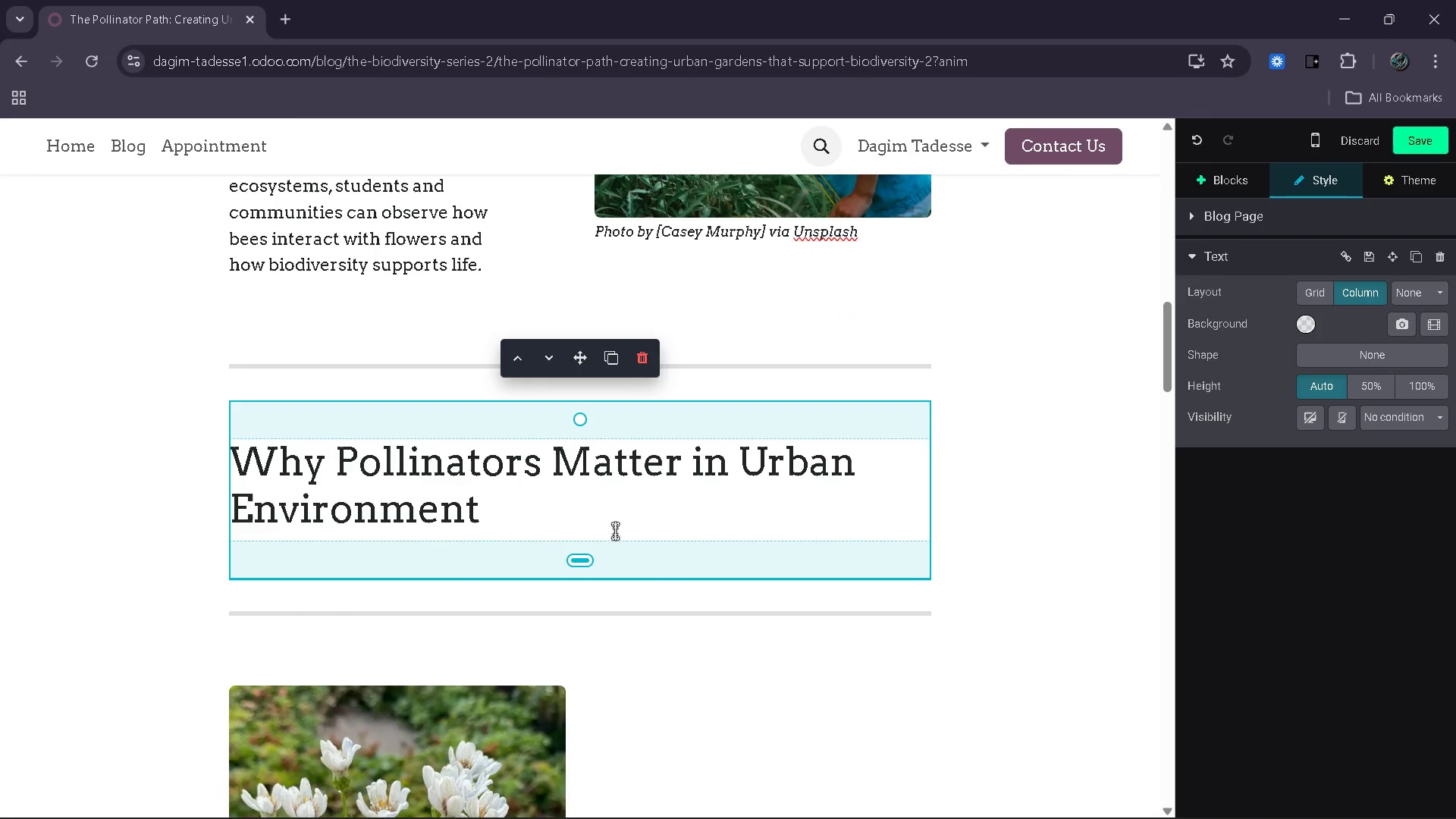 
left_click([616, 524])
 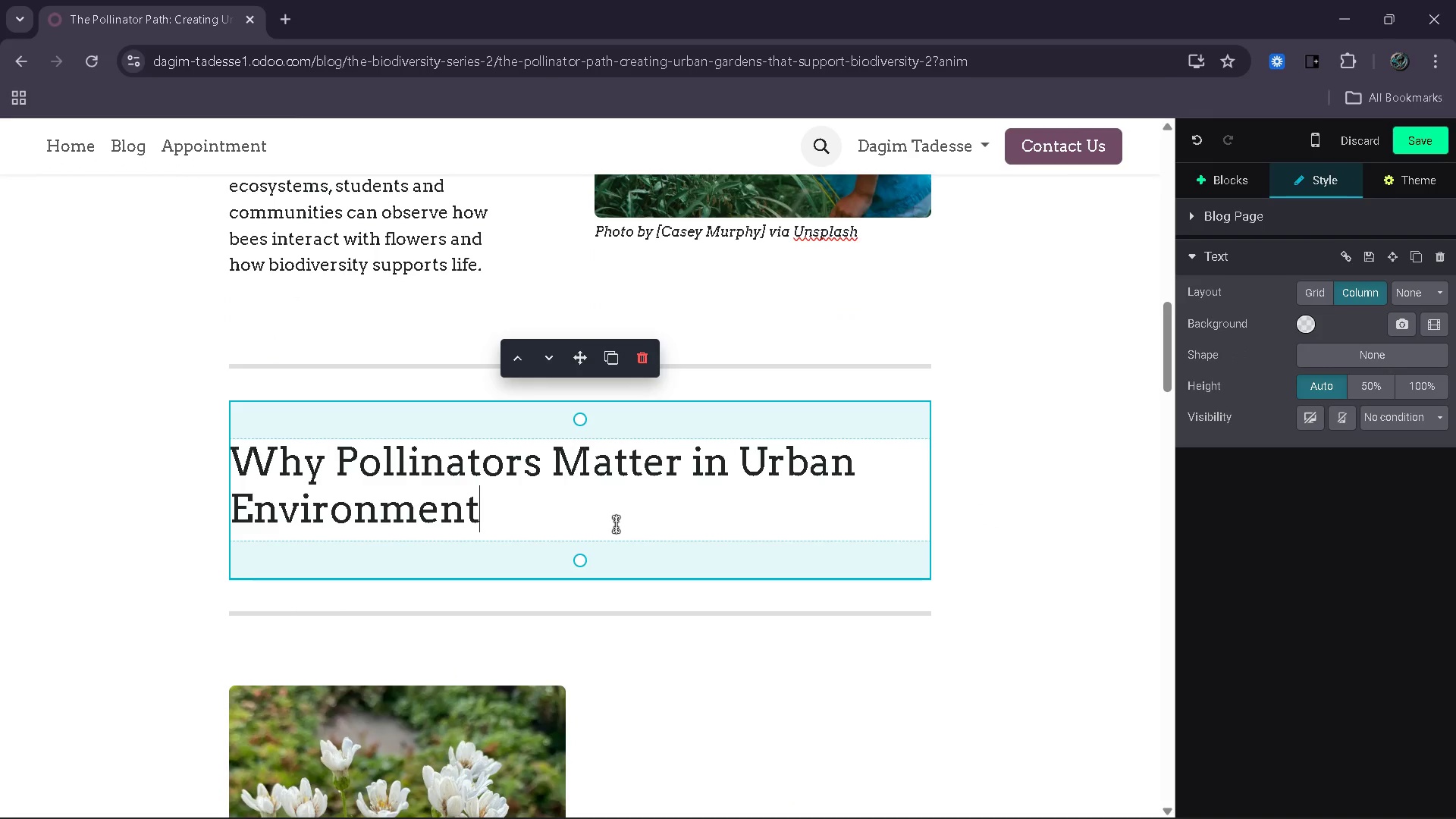 
key(Enter)
 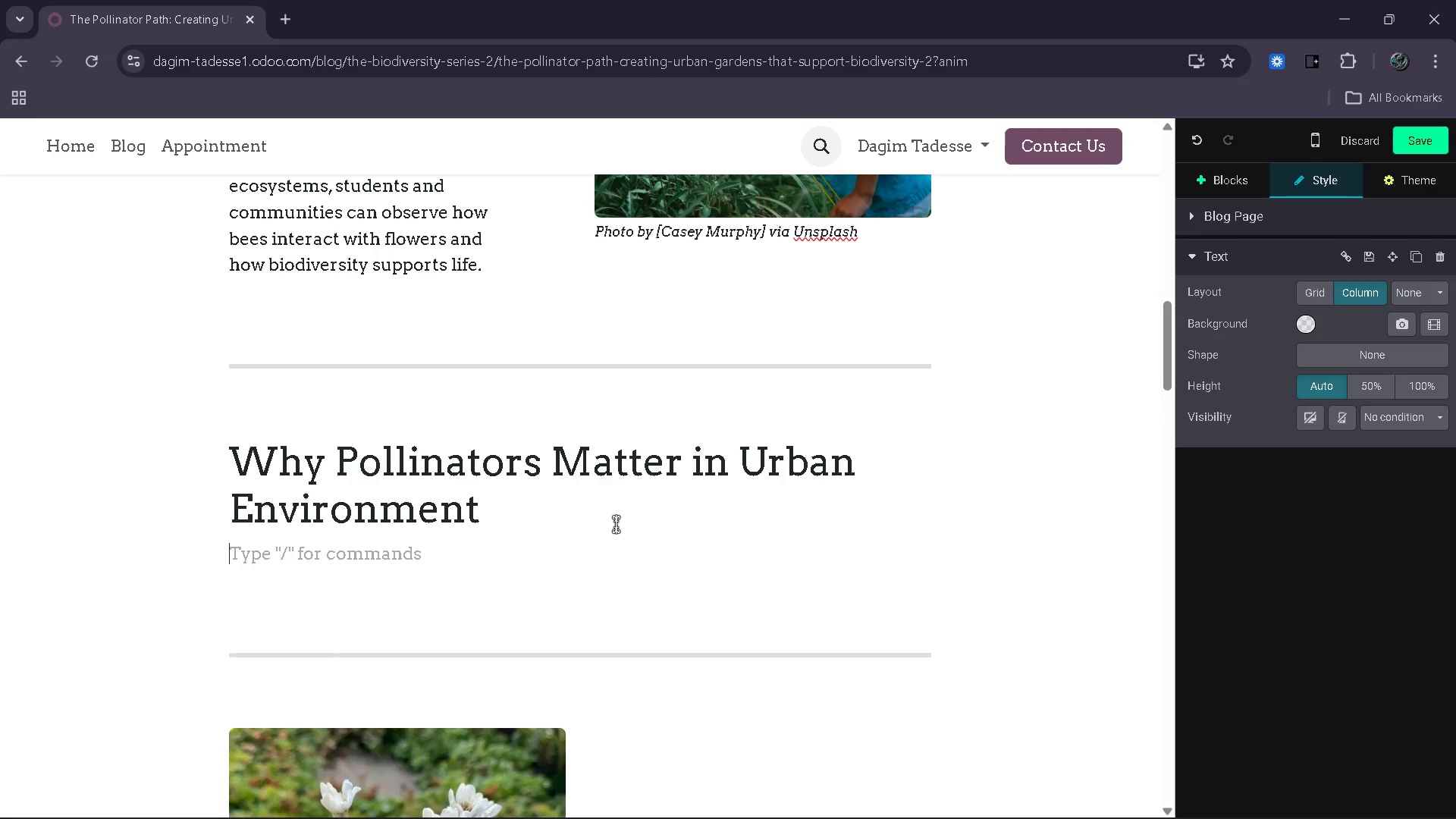 
type(Pollinators are responsibe)
key(Backspace)
type(le for fertilizing many  of the plans)
key(Backspace)
type(ts that produce fruits, vegitables and seeds. In urban environment)
 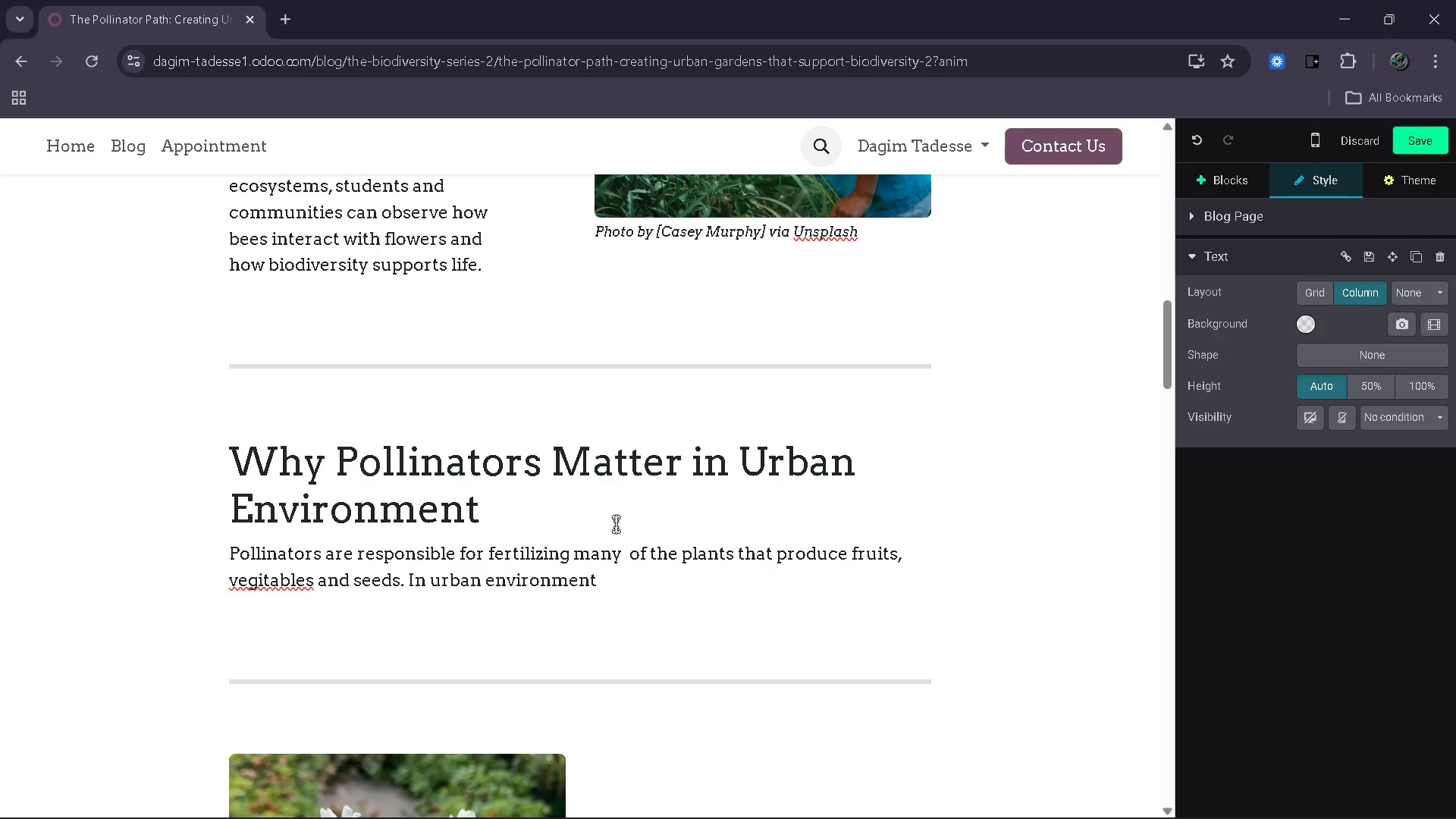 
key(Space)
 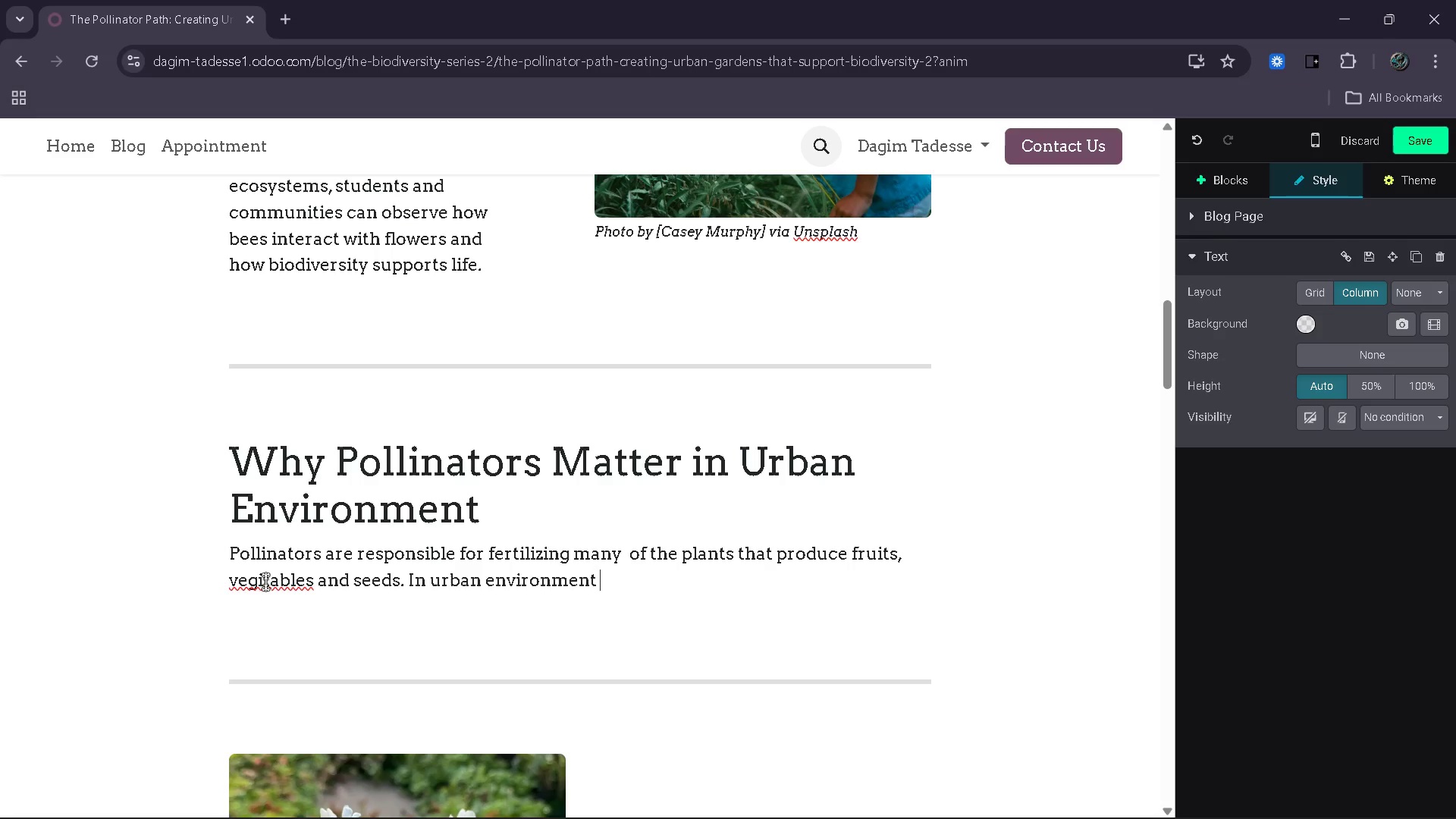 
left_click([265, 582])
 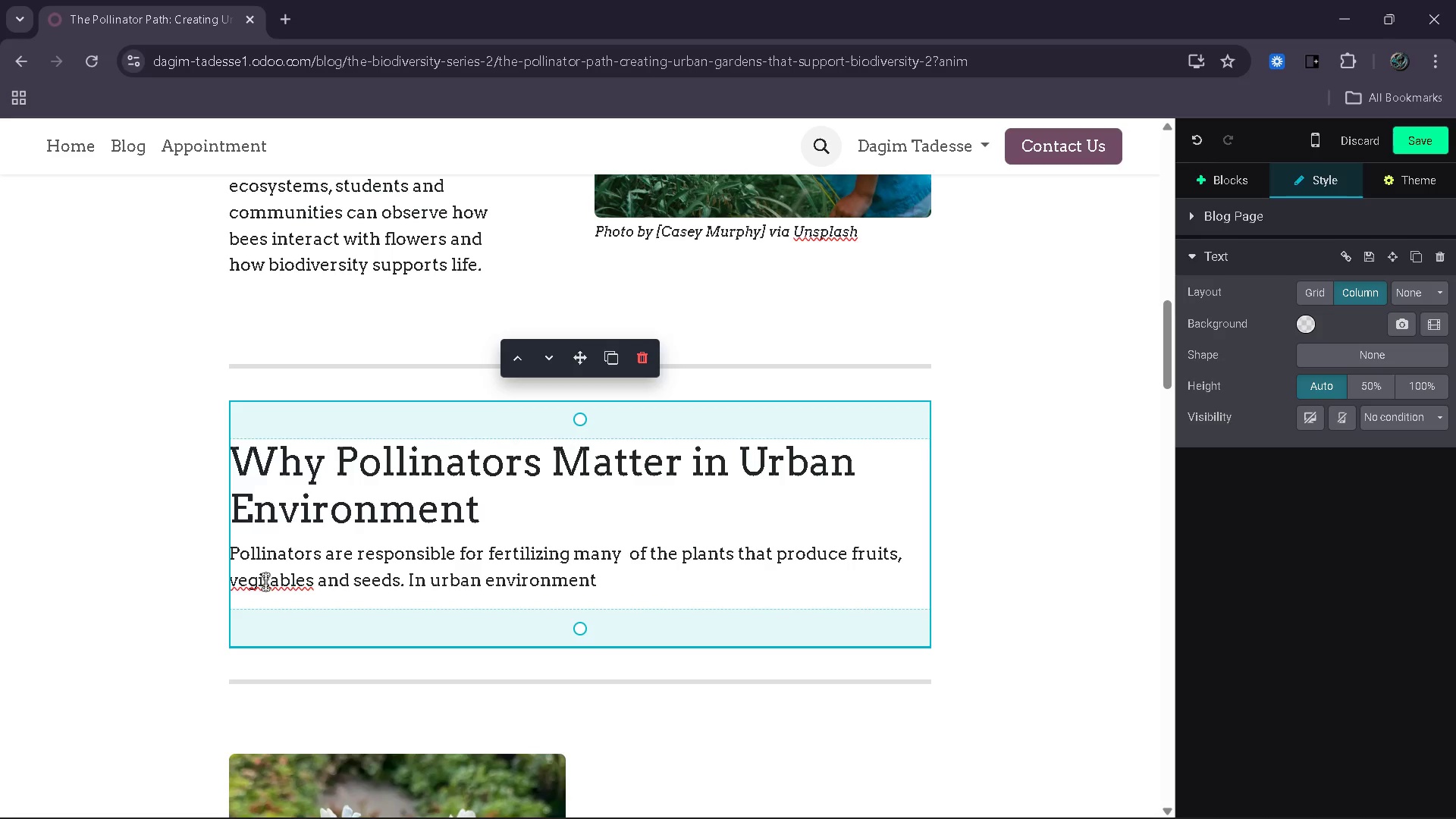 
key(Backspace)
 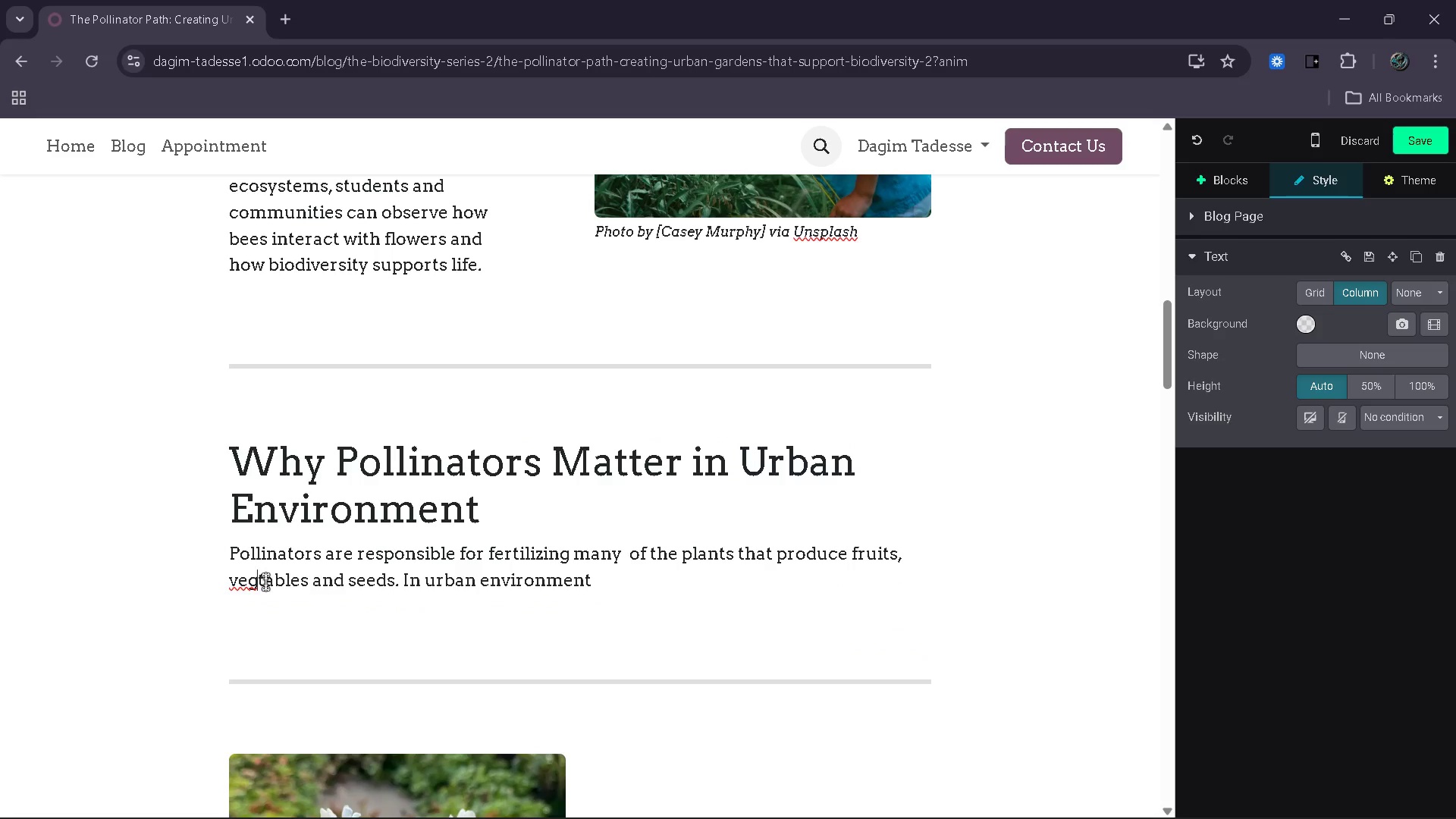 
key(E)
 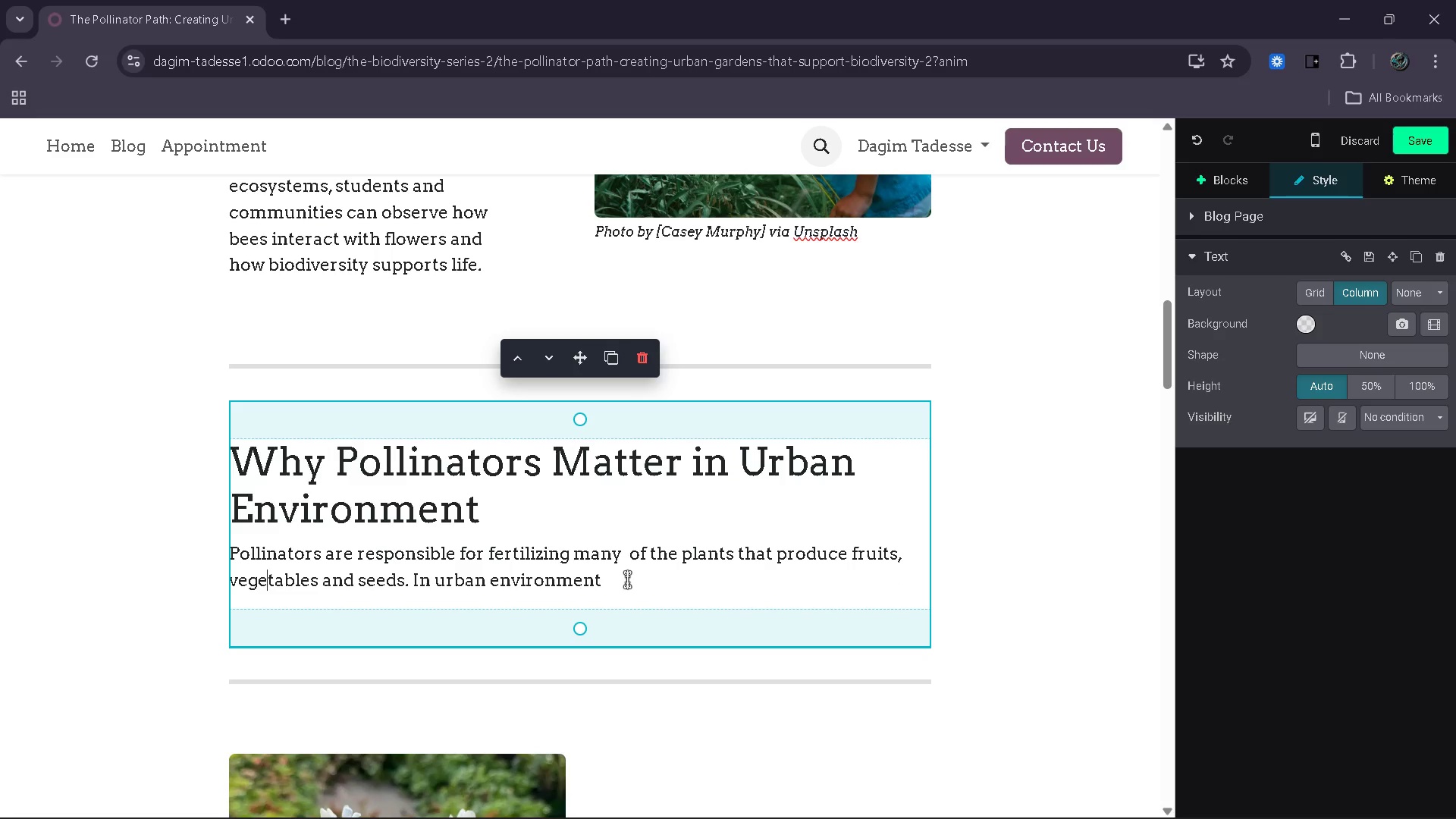 
key(End)
 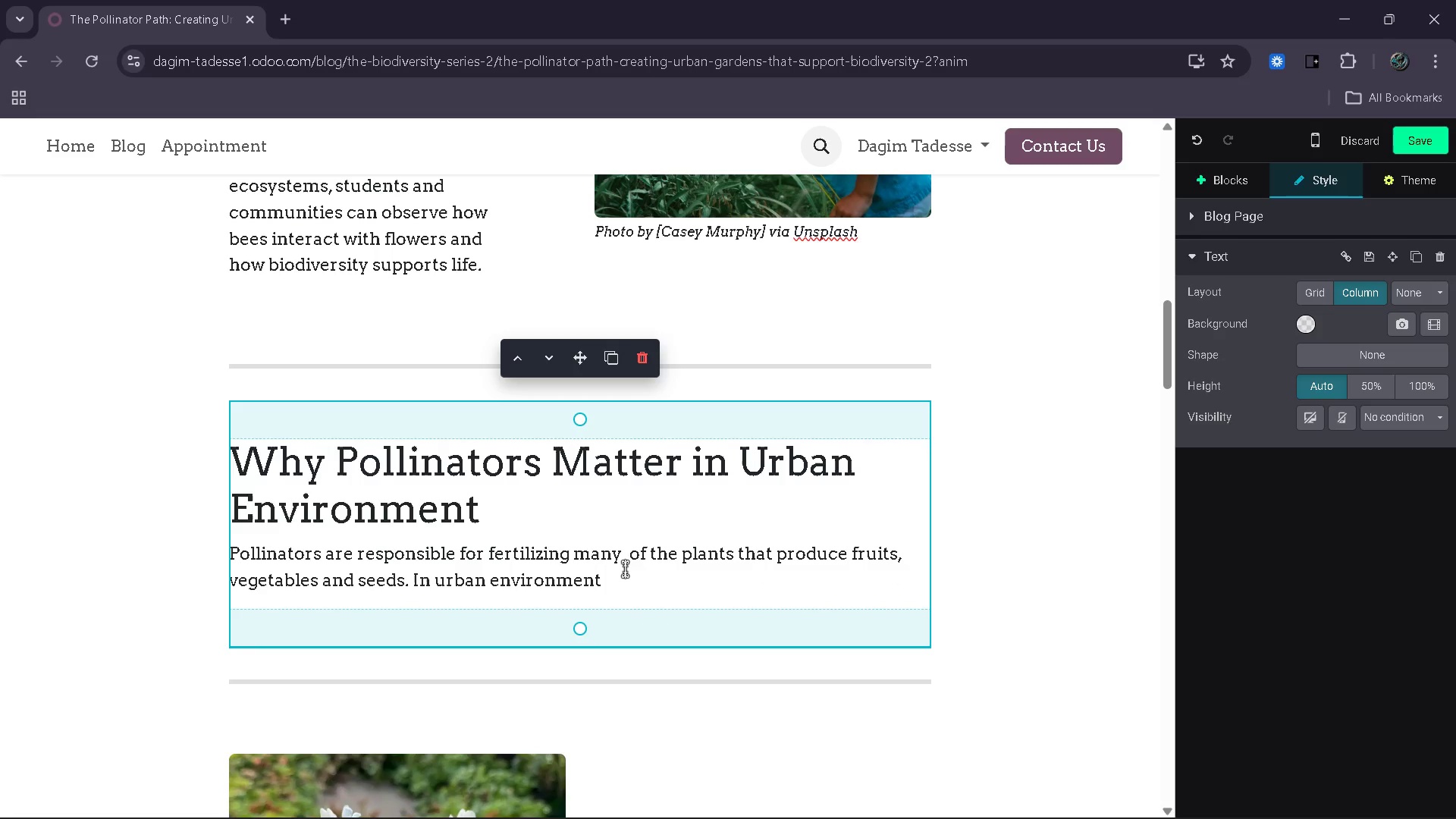 
wait(5.2)
 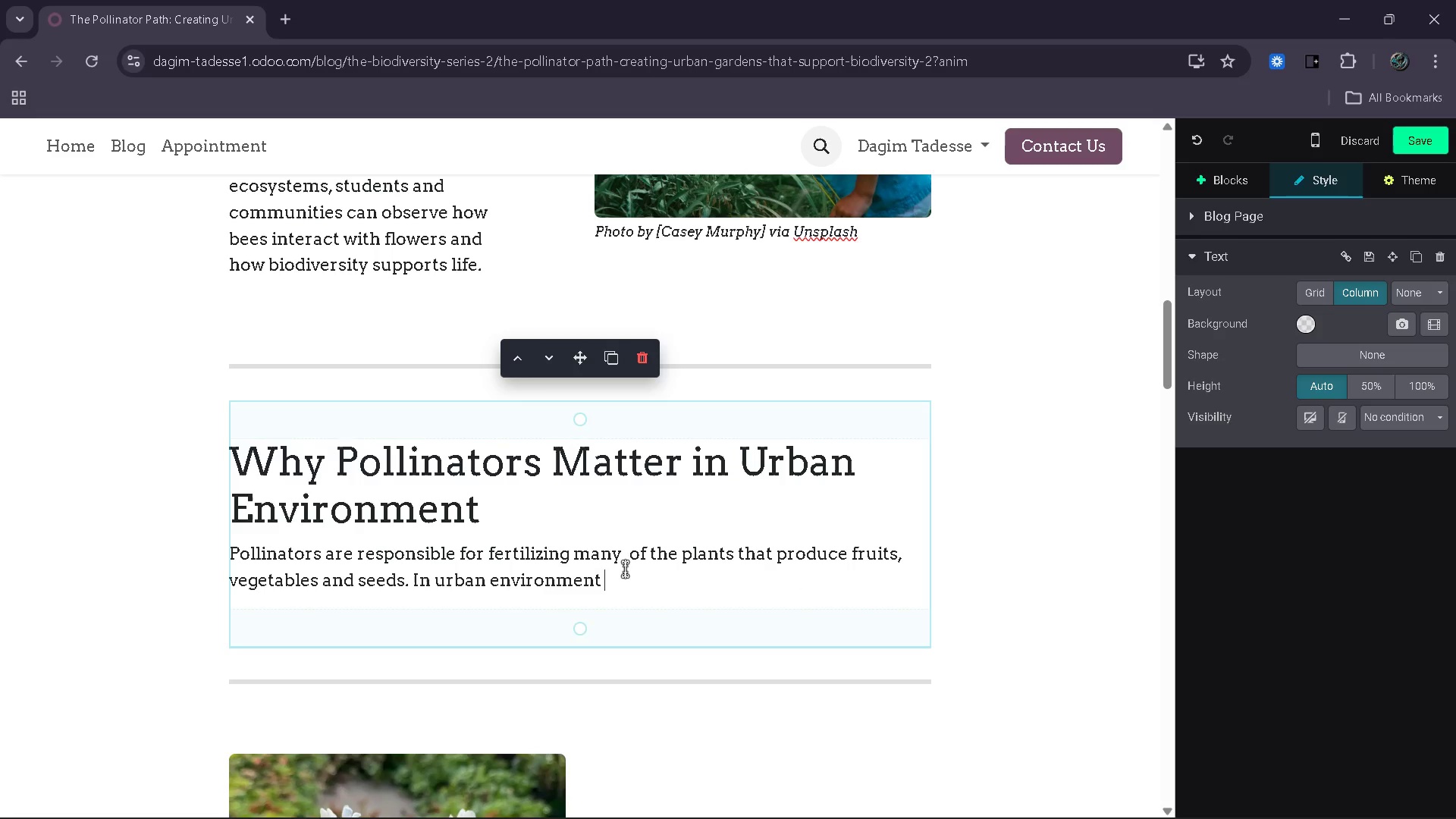 
key(Backspace)
type(s, their role becomes even more critical as natural habitats are h)
key(Backspace)
type(reduced or fragma)
key(Backspace)
type(ented )
key(Backspace)
type(.)
 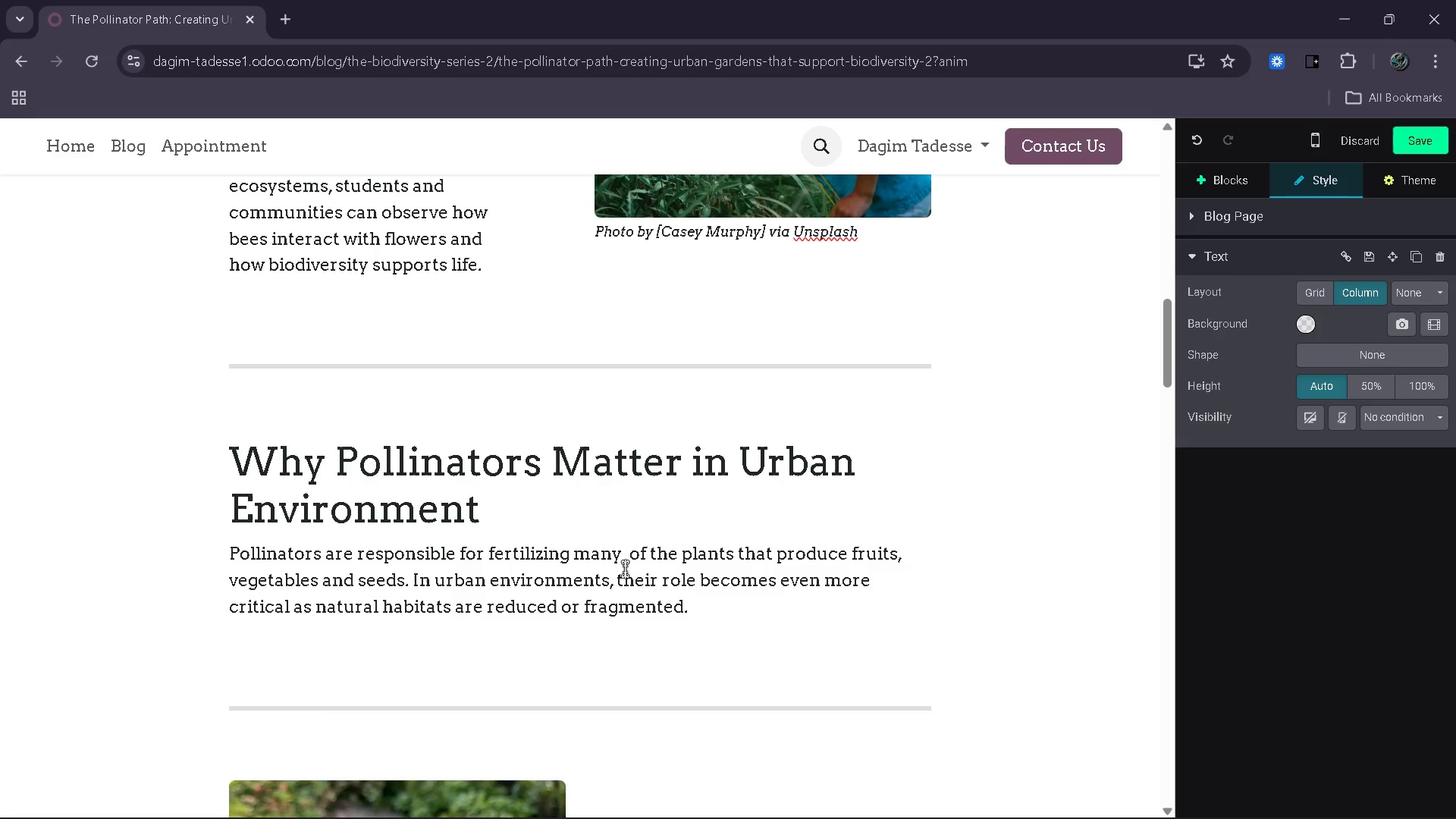 
wait(14.02)
 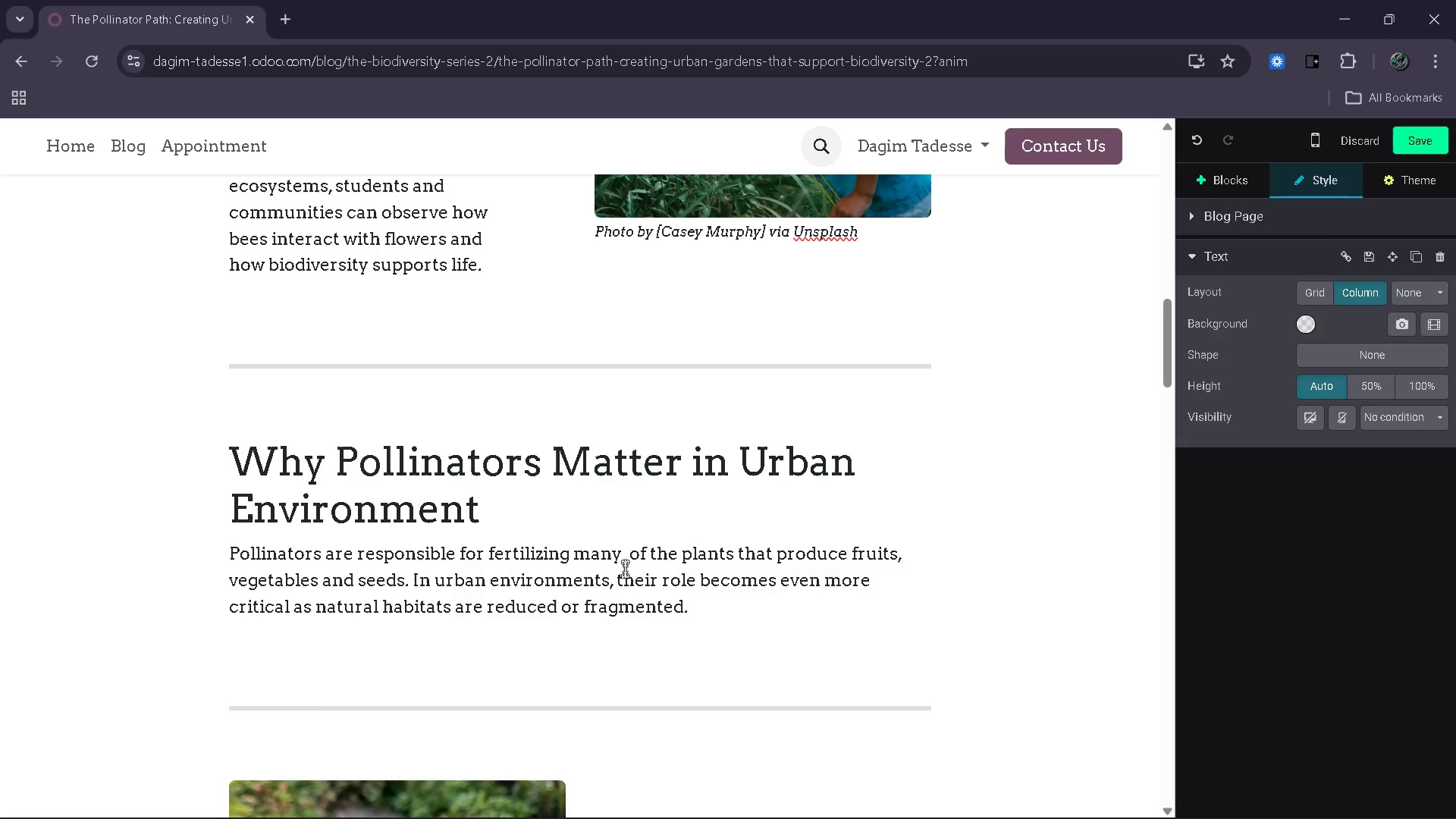 
key(Enter)
 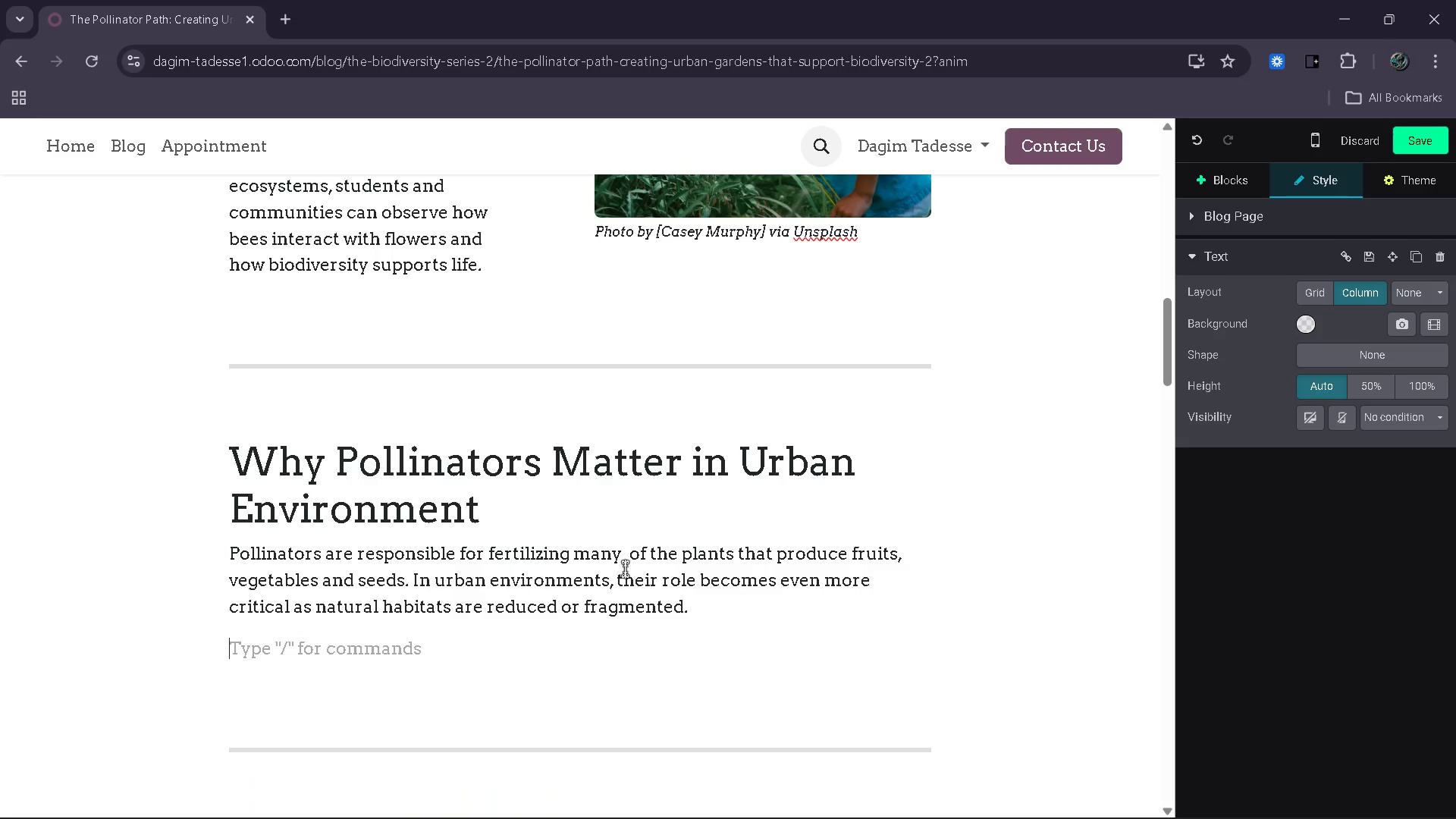 
type(when )
key(Backspace)
key(Backspace)
key(Backspace)
key(Backspace)
key(Backspace)
type(When cities lack pollinator-fre)
key(Backspace)
type(ine)
key(Backspace)
key(Backspace)
type(endly spaces, ecosystems begin to weaken. This leads to reduced plant diversity and lower agricultural)
 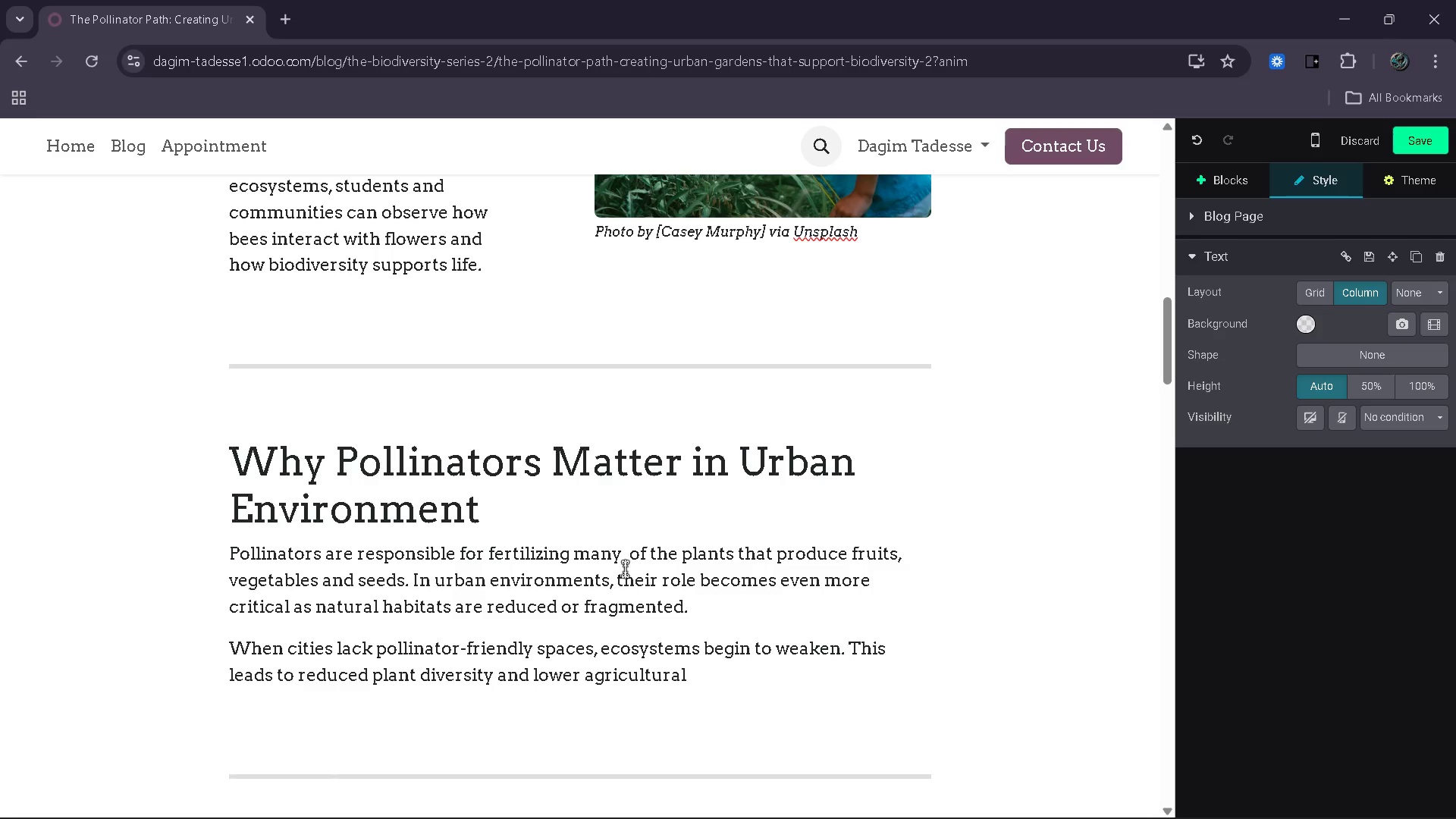 
wait(6.58)
 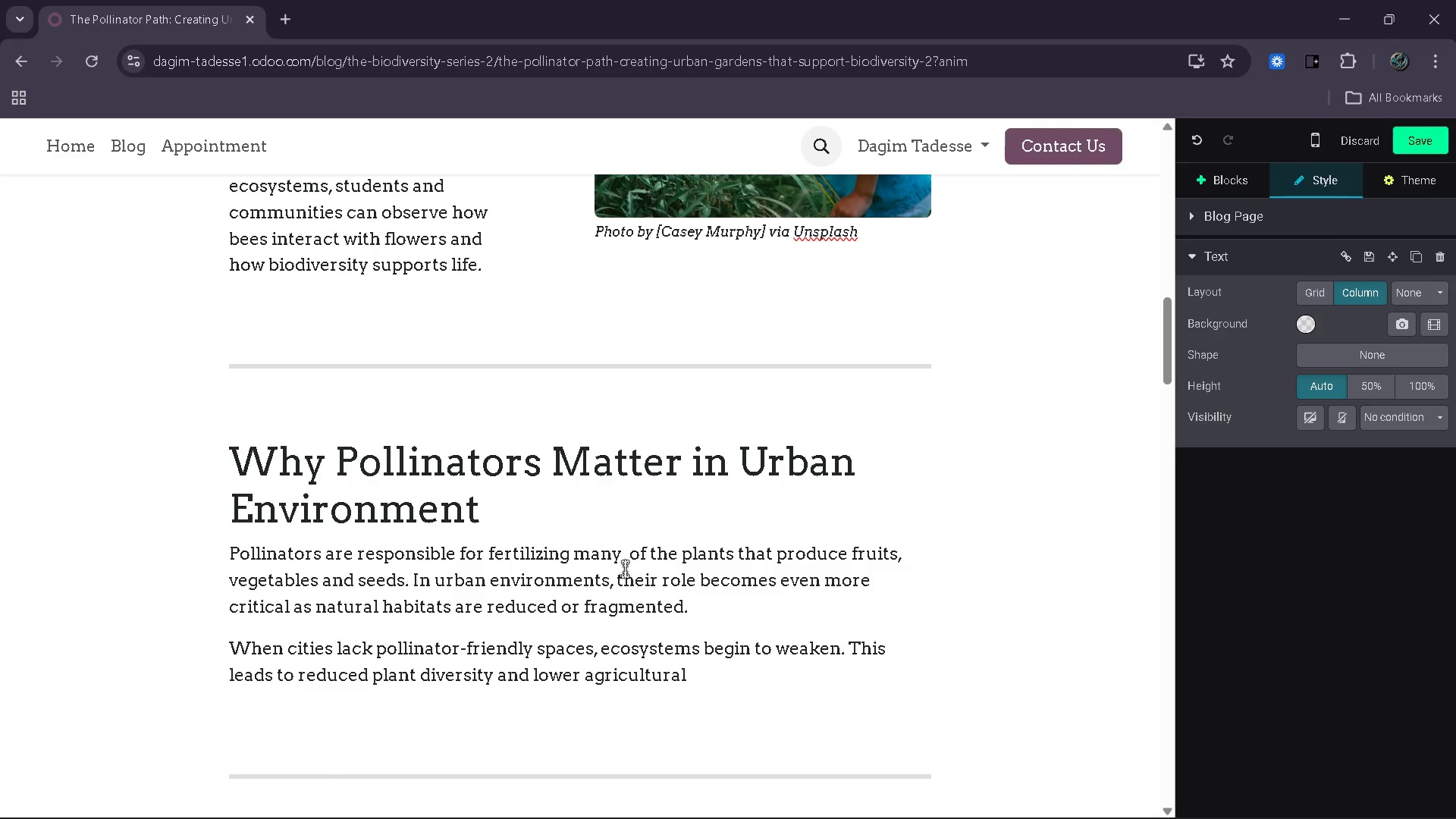 
type( productive)
key(Backspace)
type(ity. However, even small inten)
key(Backspace)
type(rventions - such as plannin)
key(Backspace)
key(Backspace)
key(Backspace)
type(r)
key(Backspace)
type(tig)
key(Backspace)
type(ng native flowers - can have a significant impact.)
 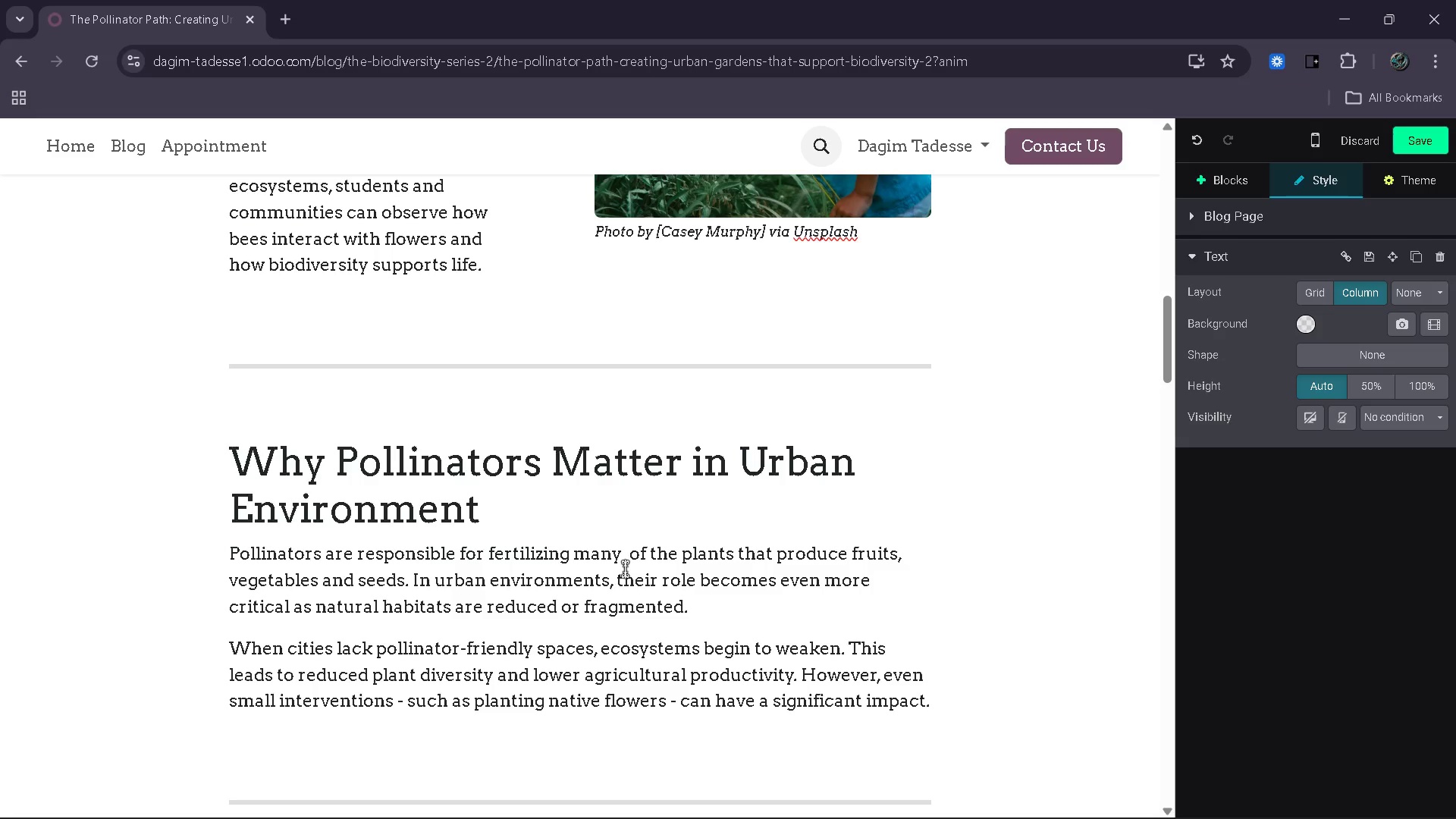 
key(Enter)
 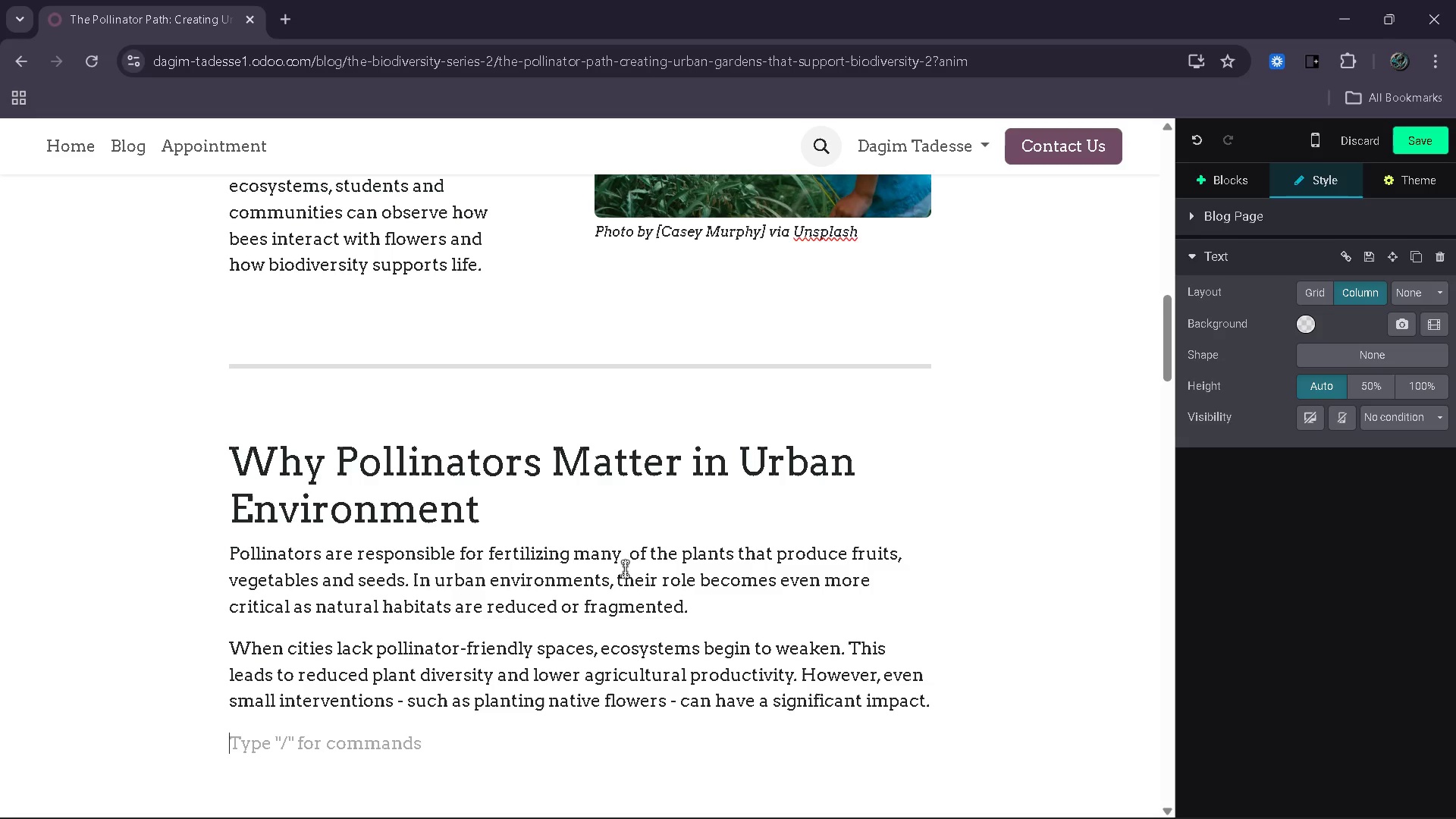 
type(Schools and community organizations are is)
key(Backspace)
type(deas)
key(Backspace)
type(l starting points for these initiatives,)
key(Backspace)
type(. By integrating pollinator gardens into educational spaces, they crat)
key(Backspace)
key(Backspace)
type(eata)
key(Backspace)
type(e enc)
key(Backspace)
type(vironemtn)
key(Backspace)
key(Backspace)
key(Backspace)
key(Backspace)
type(ments where learning and sustainable)
key(Backspace)
type(ity)
 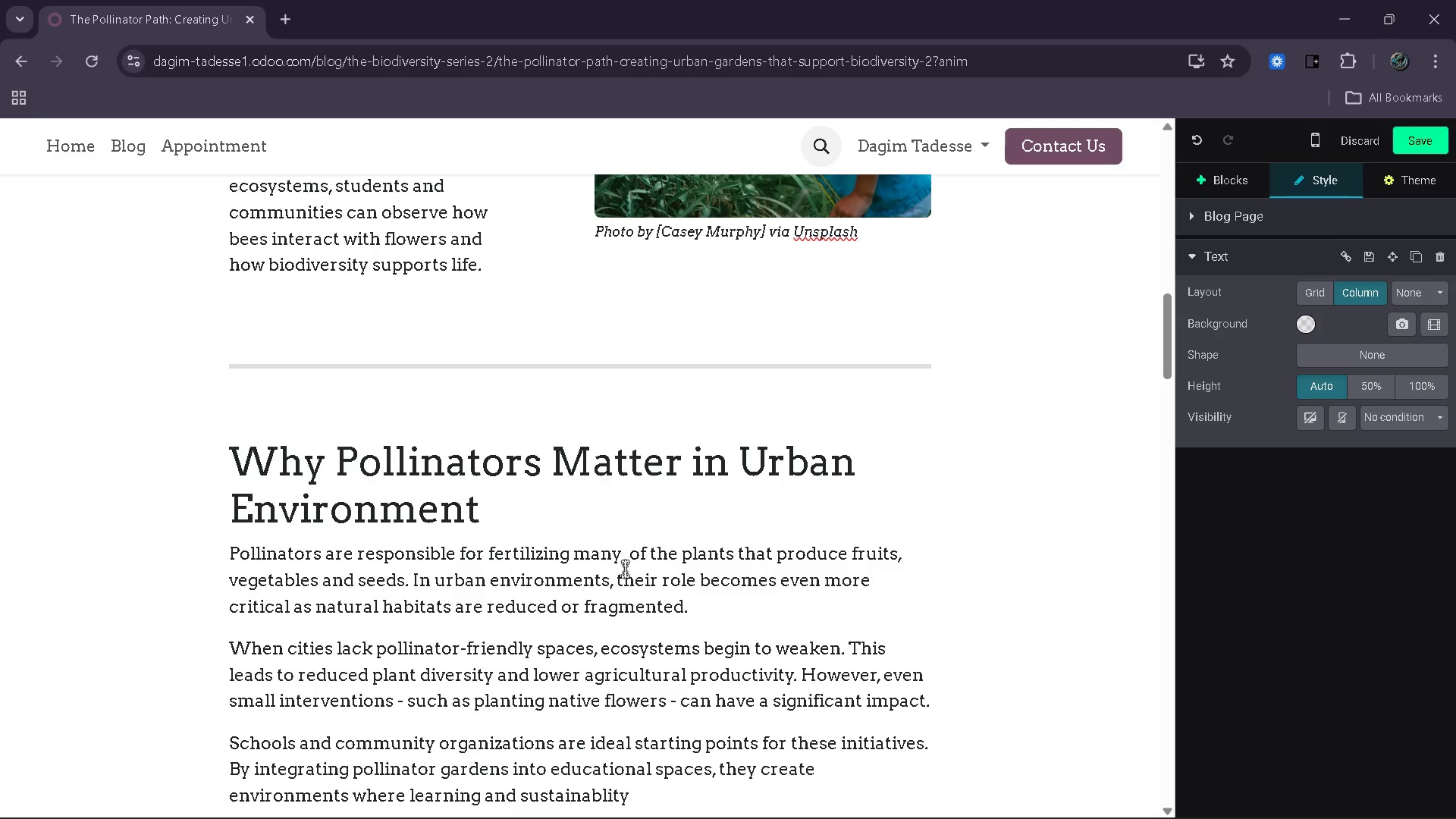 
key(ArrowLeft)
 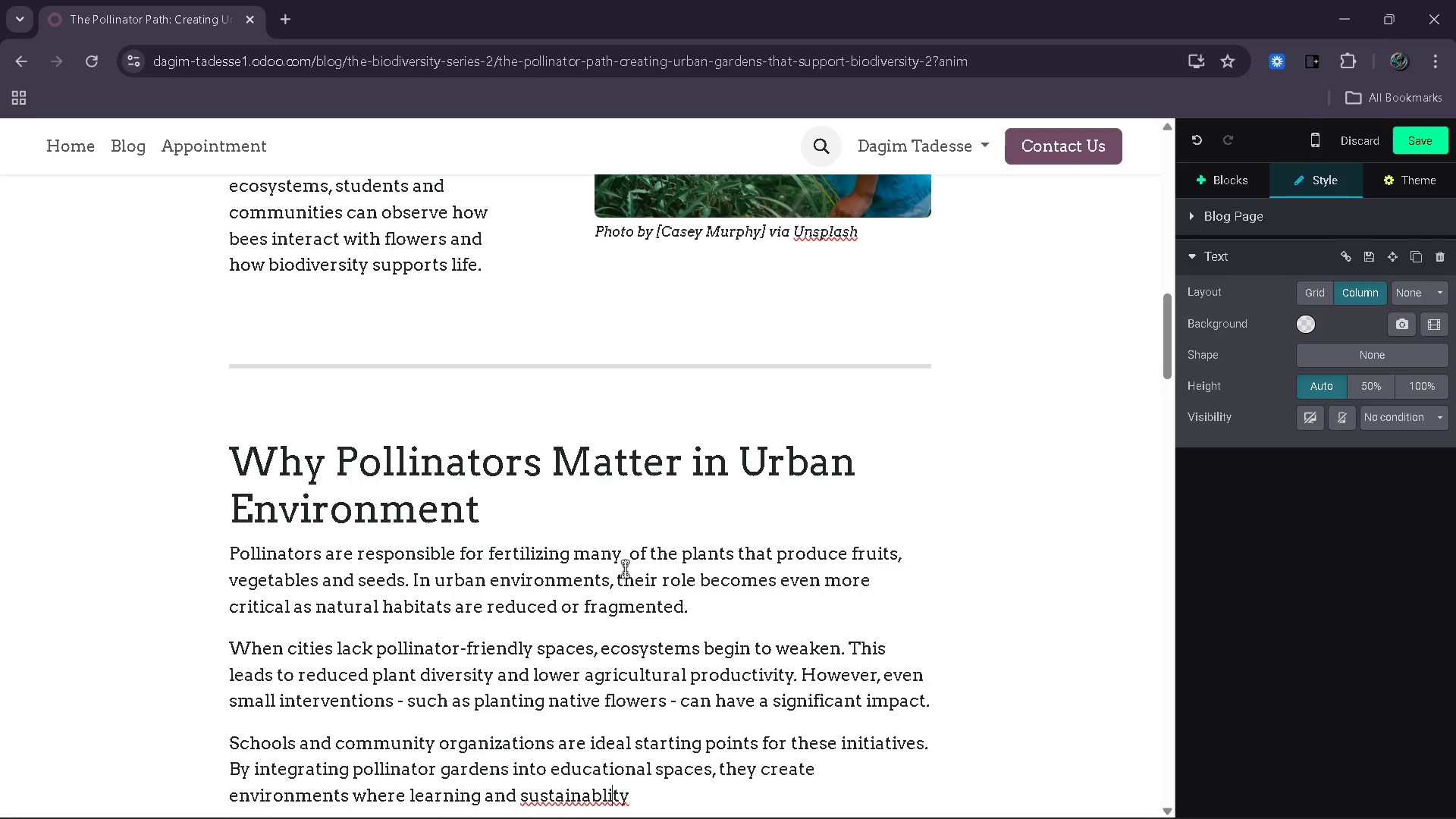 
key(ArrowLeft)
 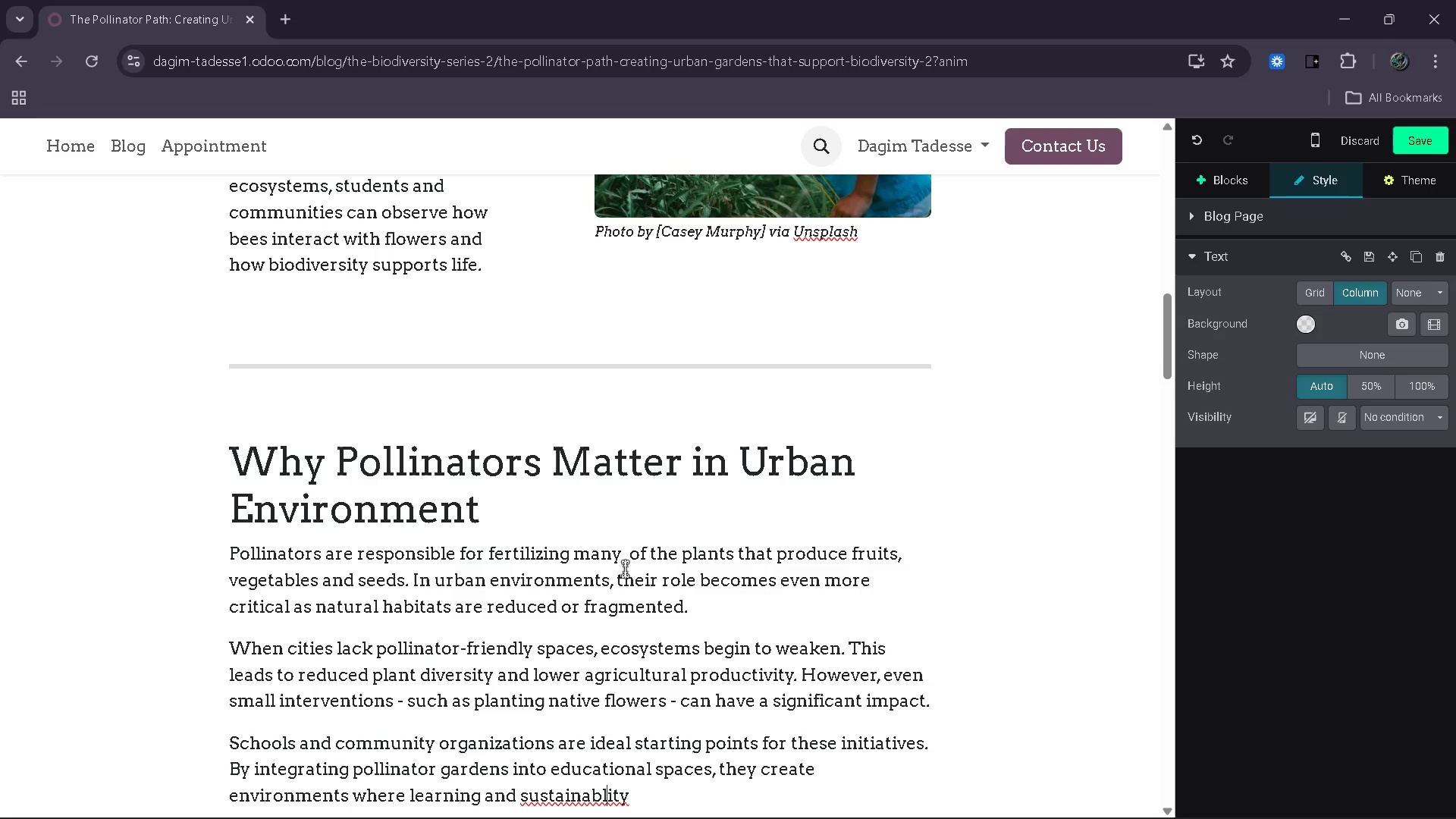 
key(ArrowLeft)
 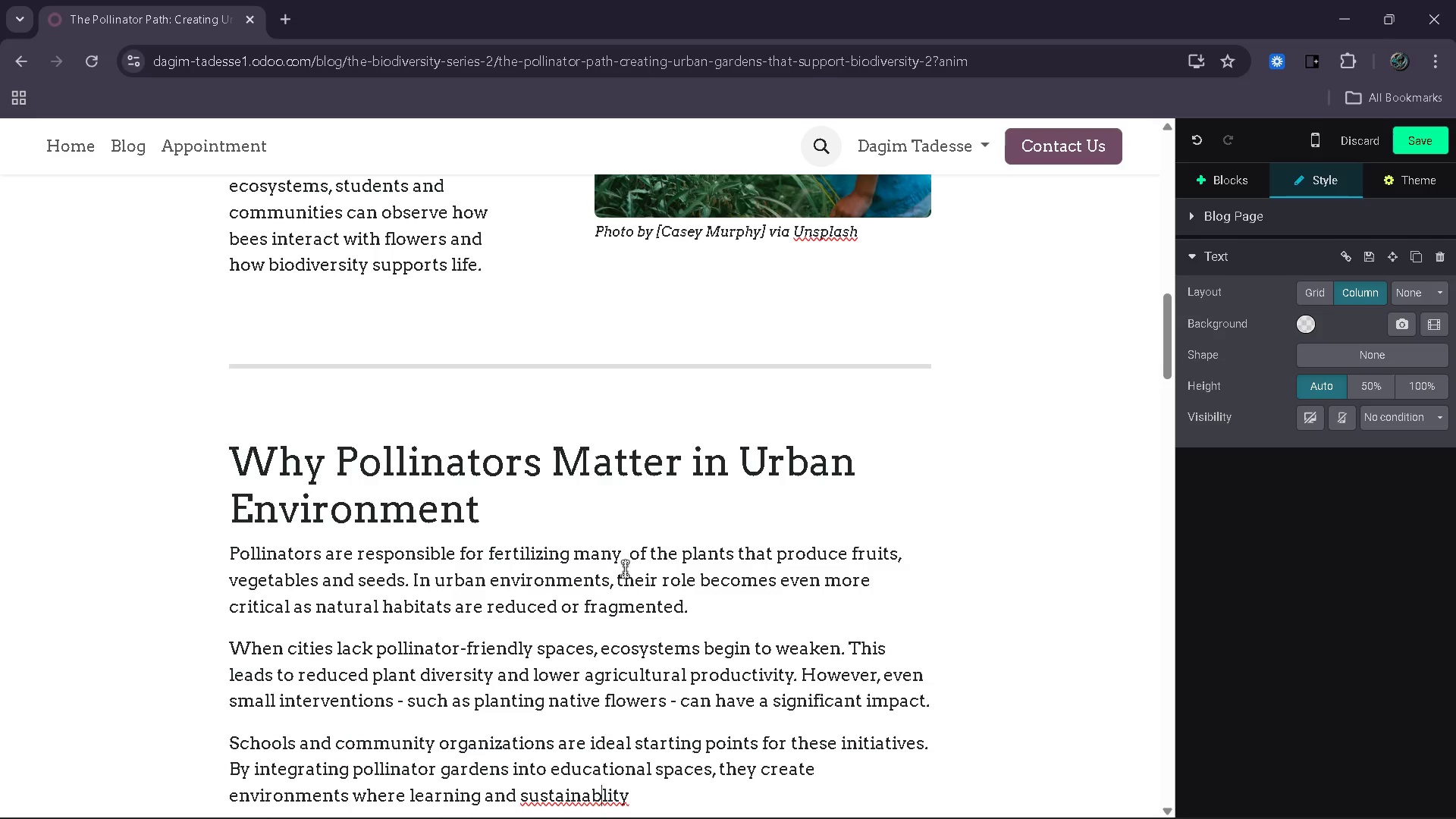 
key(ArrowLeft)
 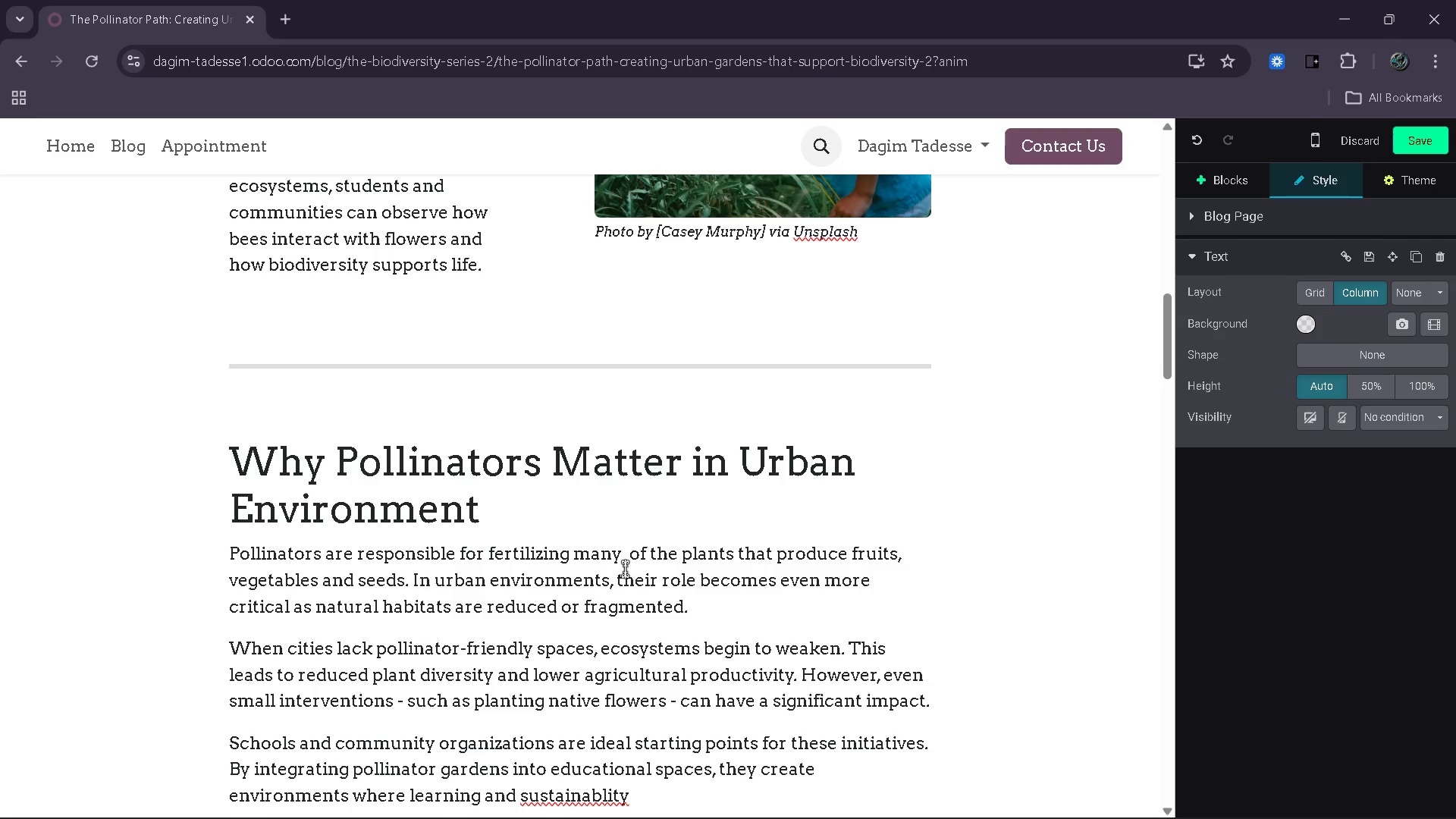 
type(i[End]intersect. tu)
 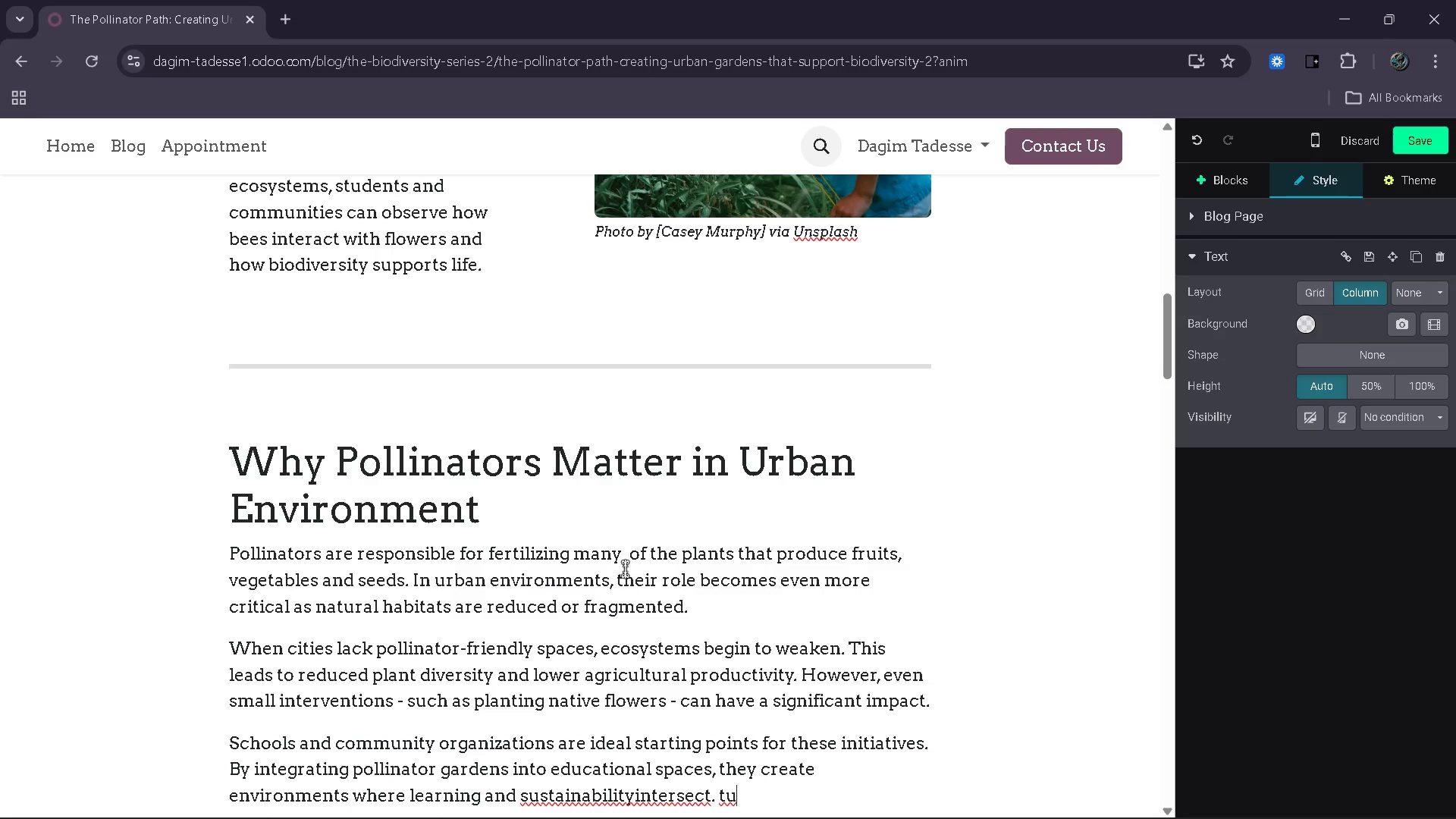 
hold_key(key=ArrowLeft, duration=0.73)
 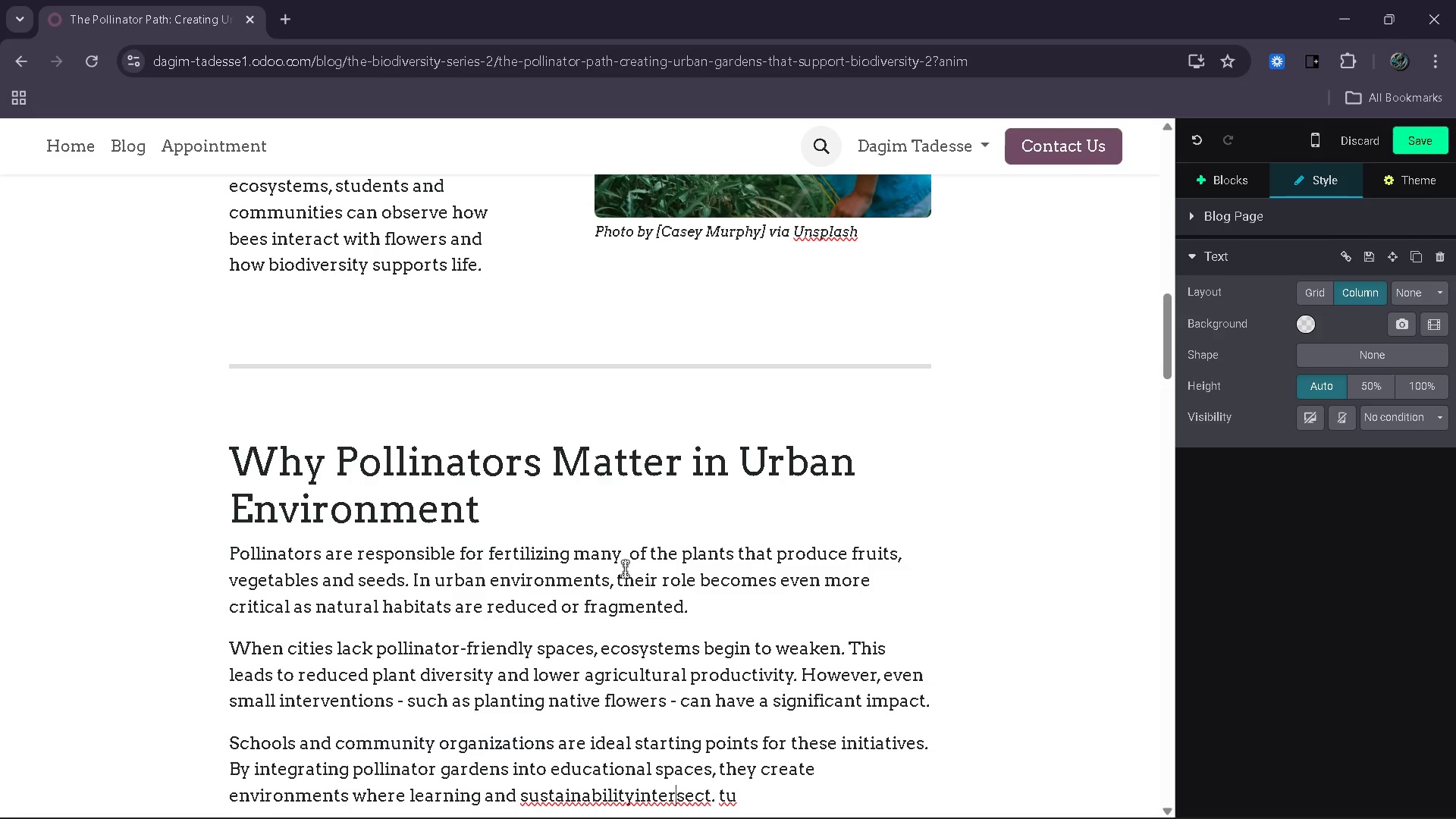 
key(ArrowLeft)
 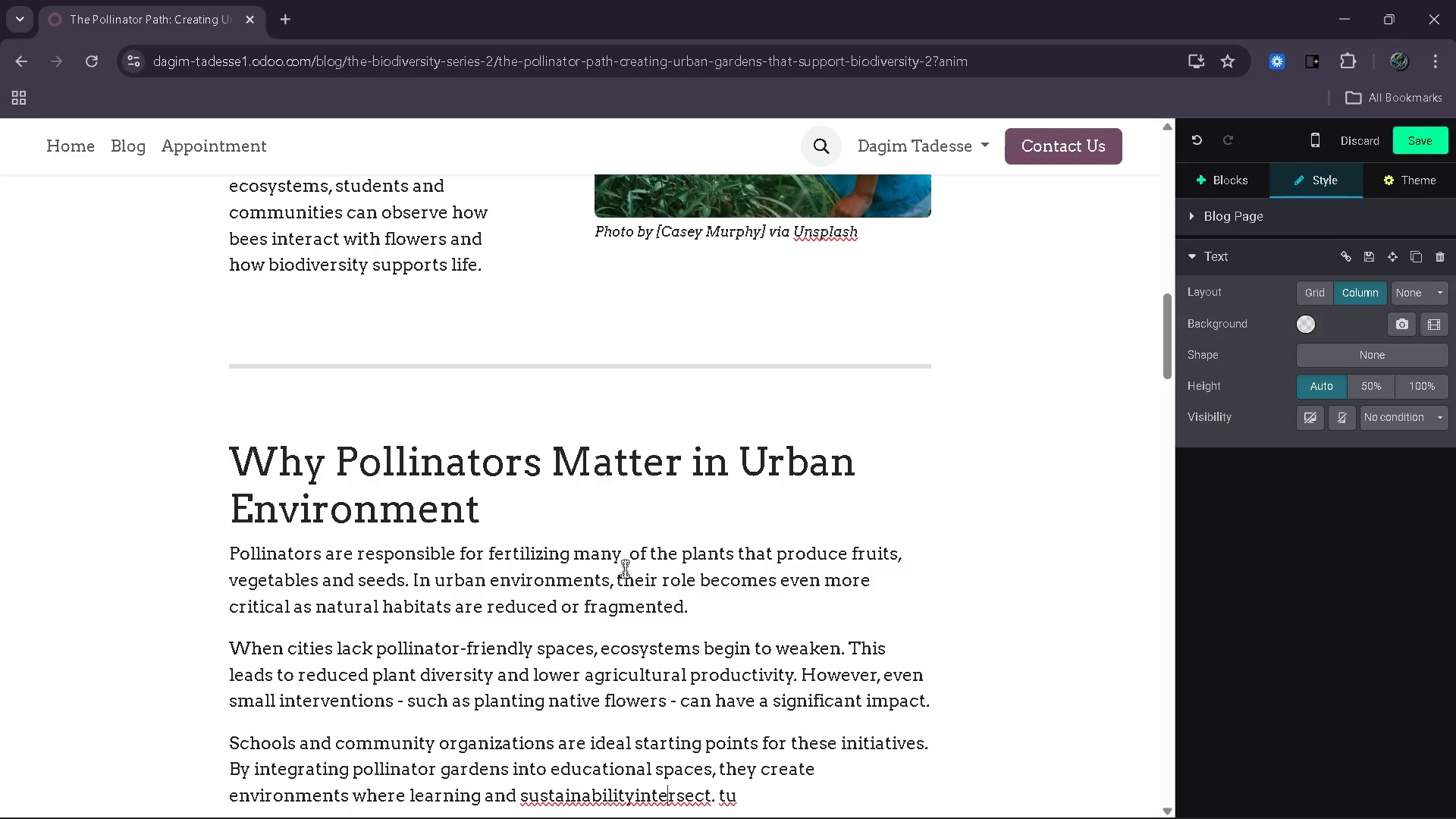 
key(ArrowLeft)
 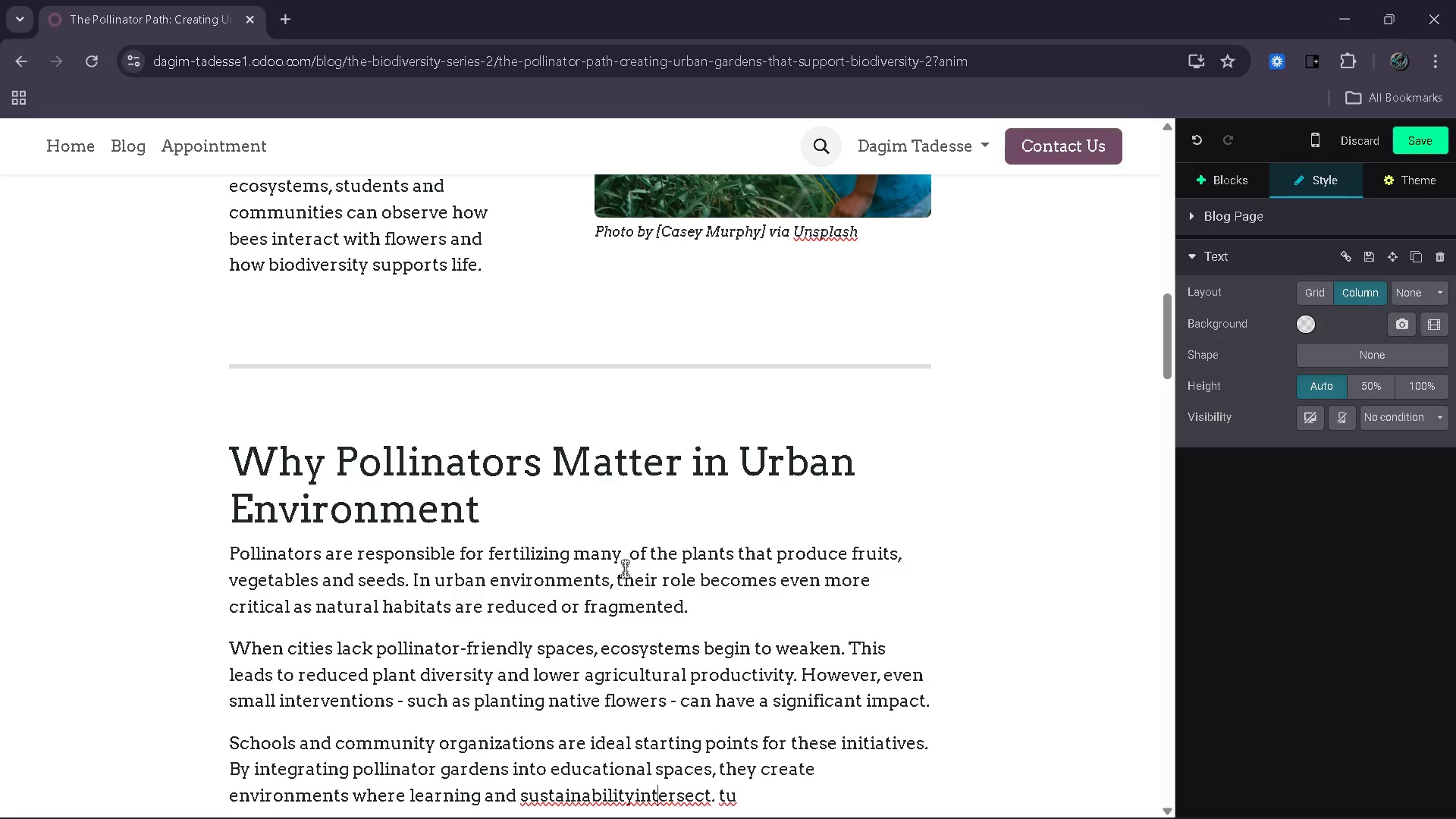 
key(ArrowLeft)
 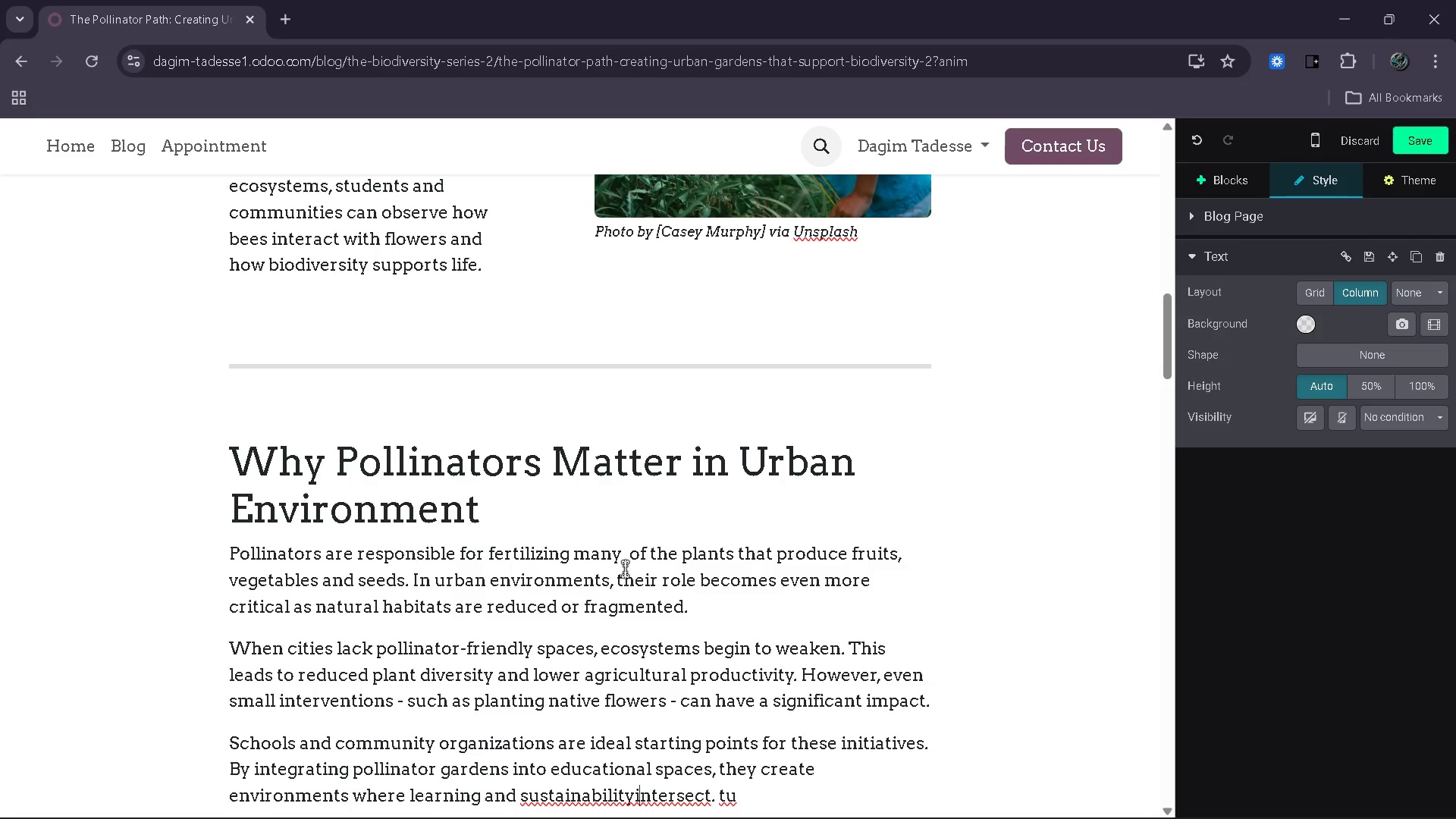 
key(ArrowLeft)
 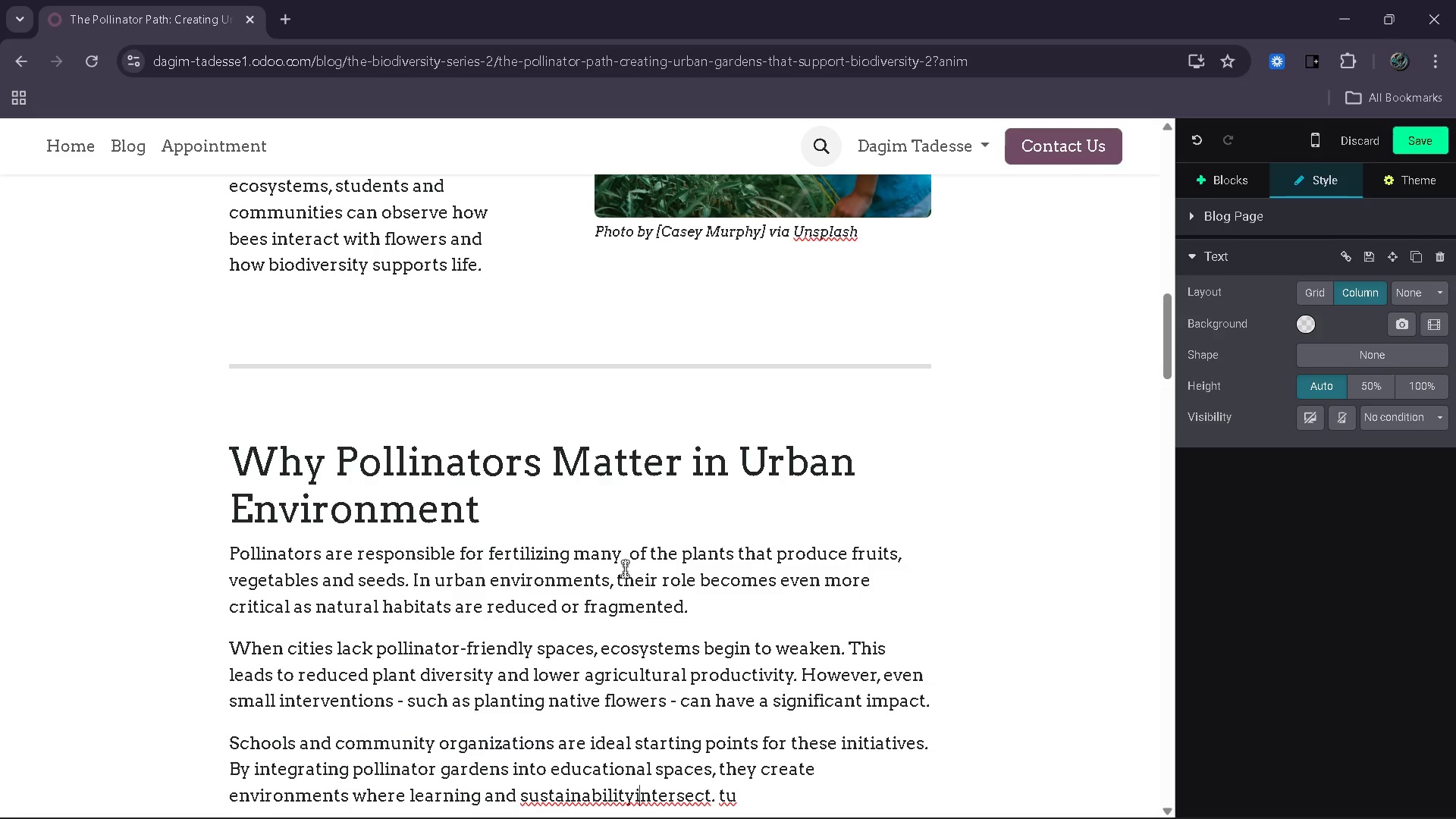 
key(ArrowLeft)
 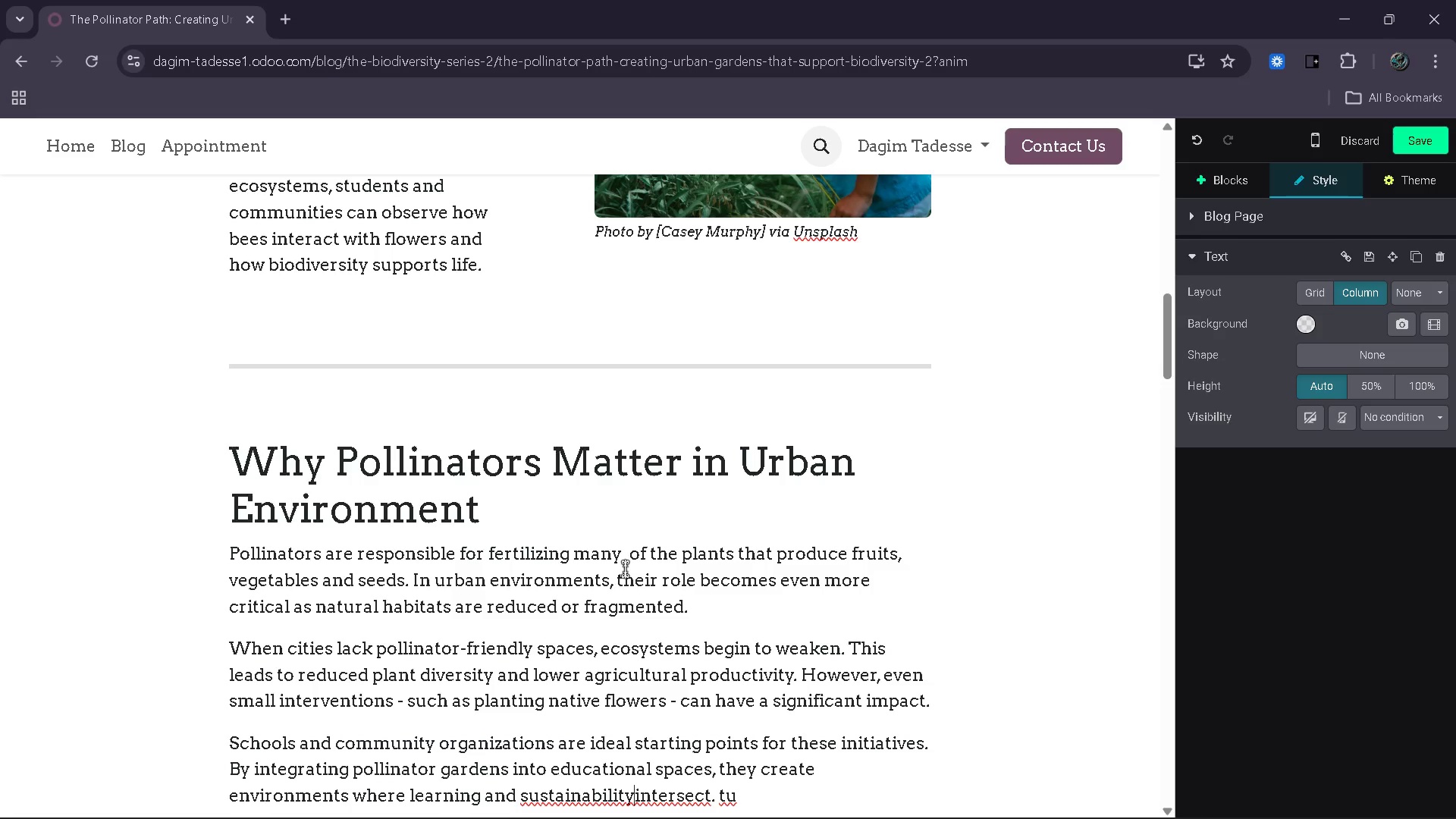 
key(Space)
 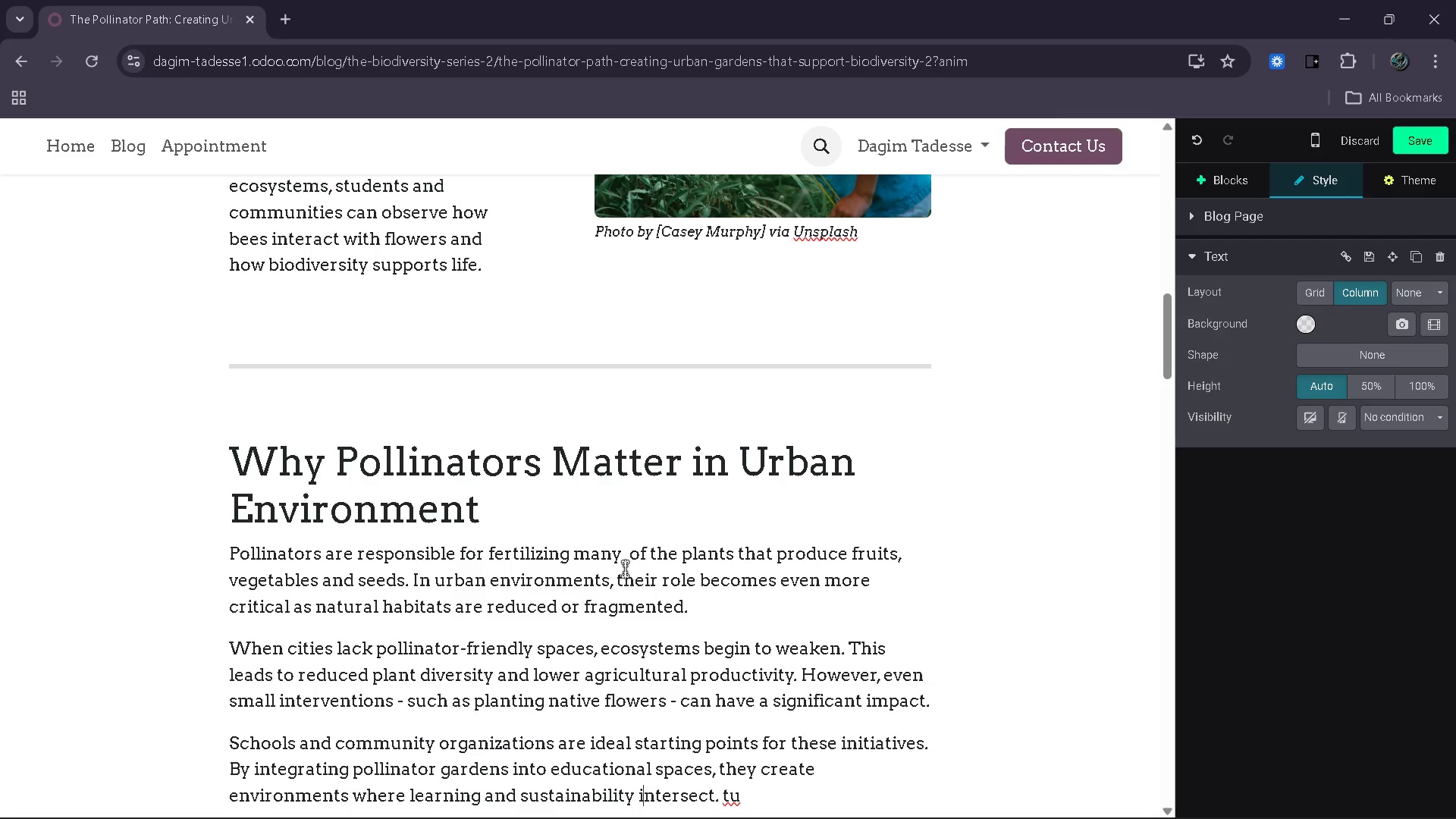 
hold_key(key=ArrowRight, duration=0.91)
 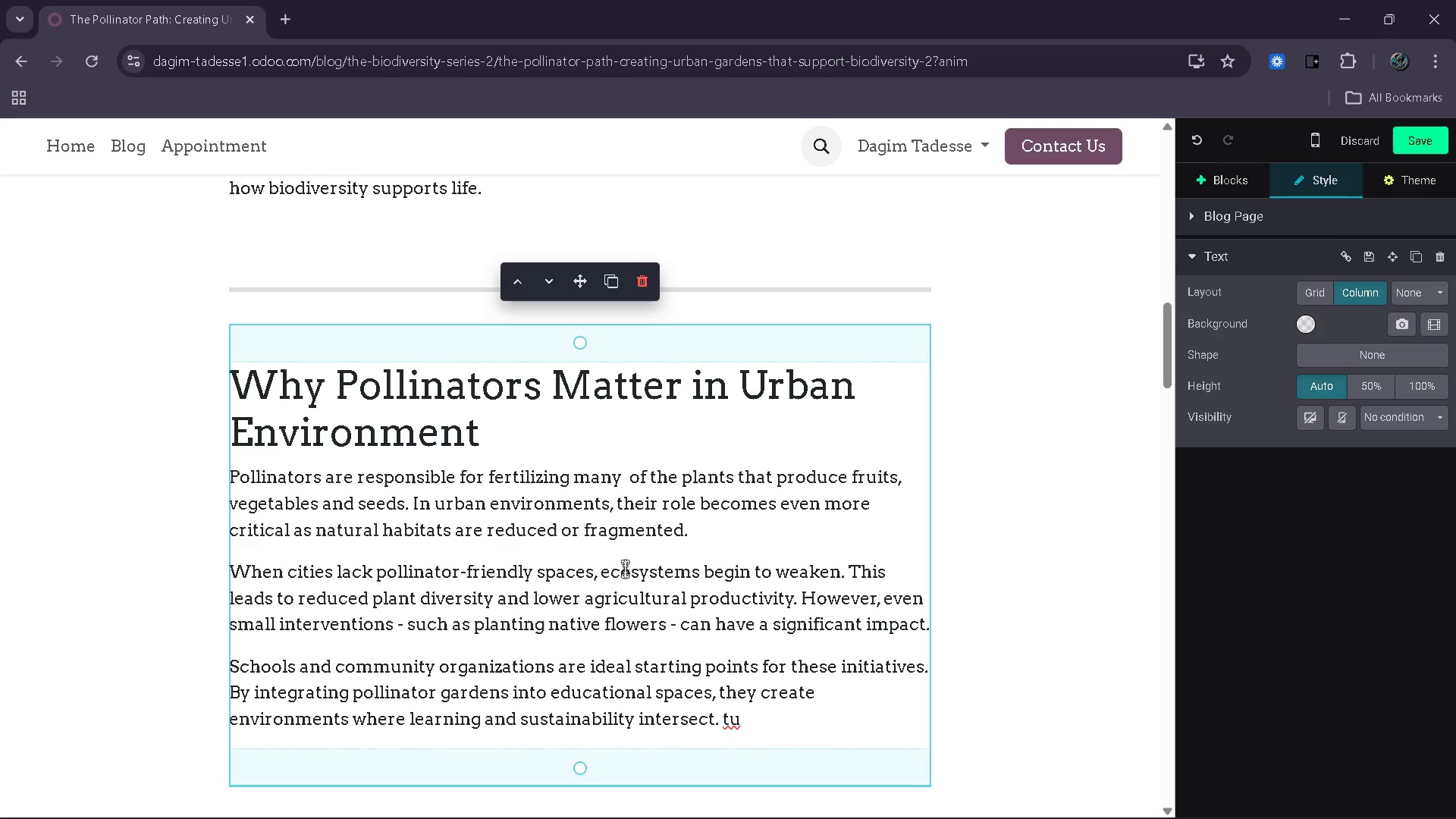 
key(ArrowLeft)
 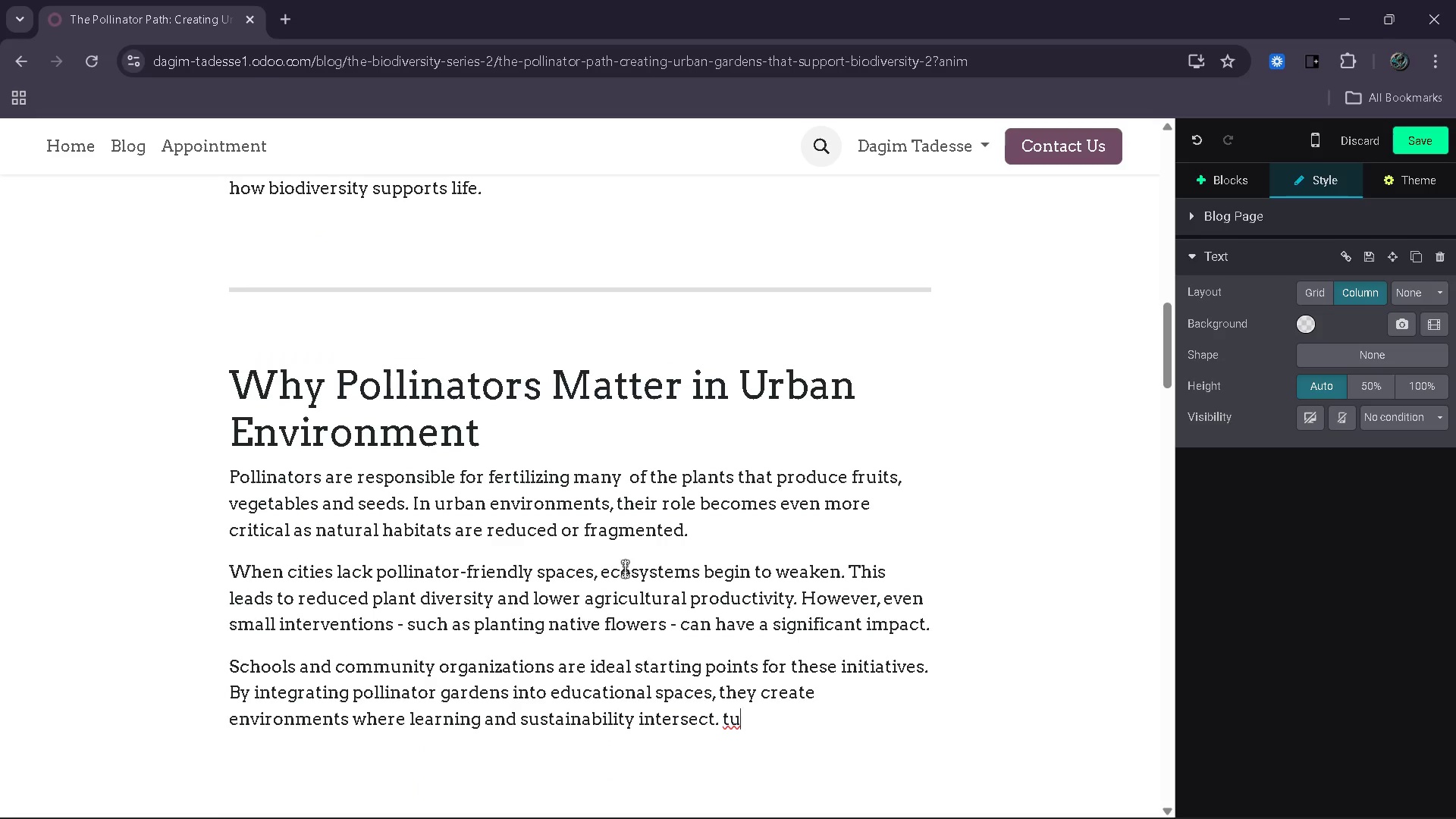 
key(Backspace)
key(Backspace)
type(Students a)
key(Backspace)
type(not only gain knowledge but also a)
key(Backspace)
type(develop a sense of resposibility toward the environment.)
 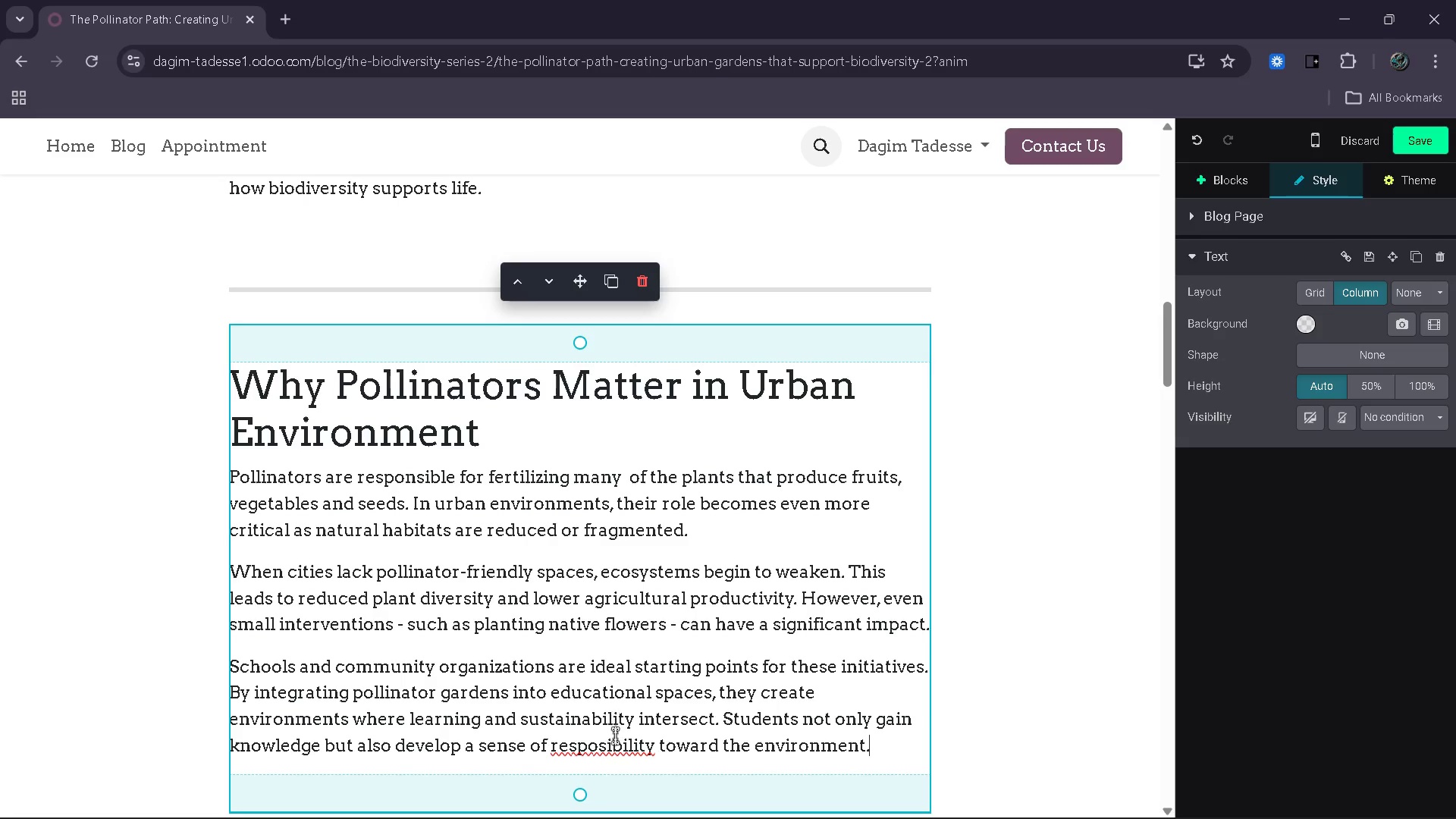 
left_click([602, 744])
 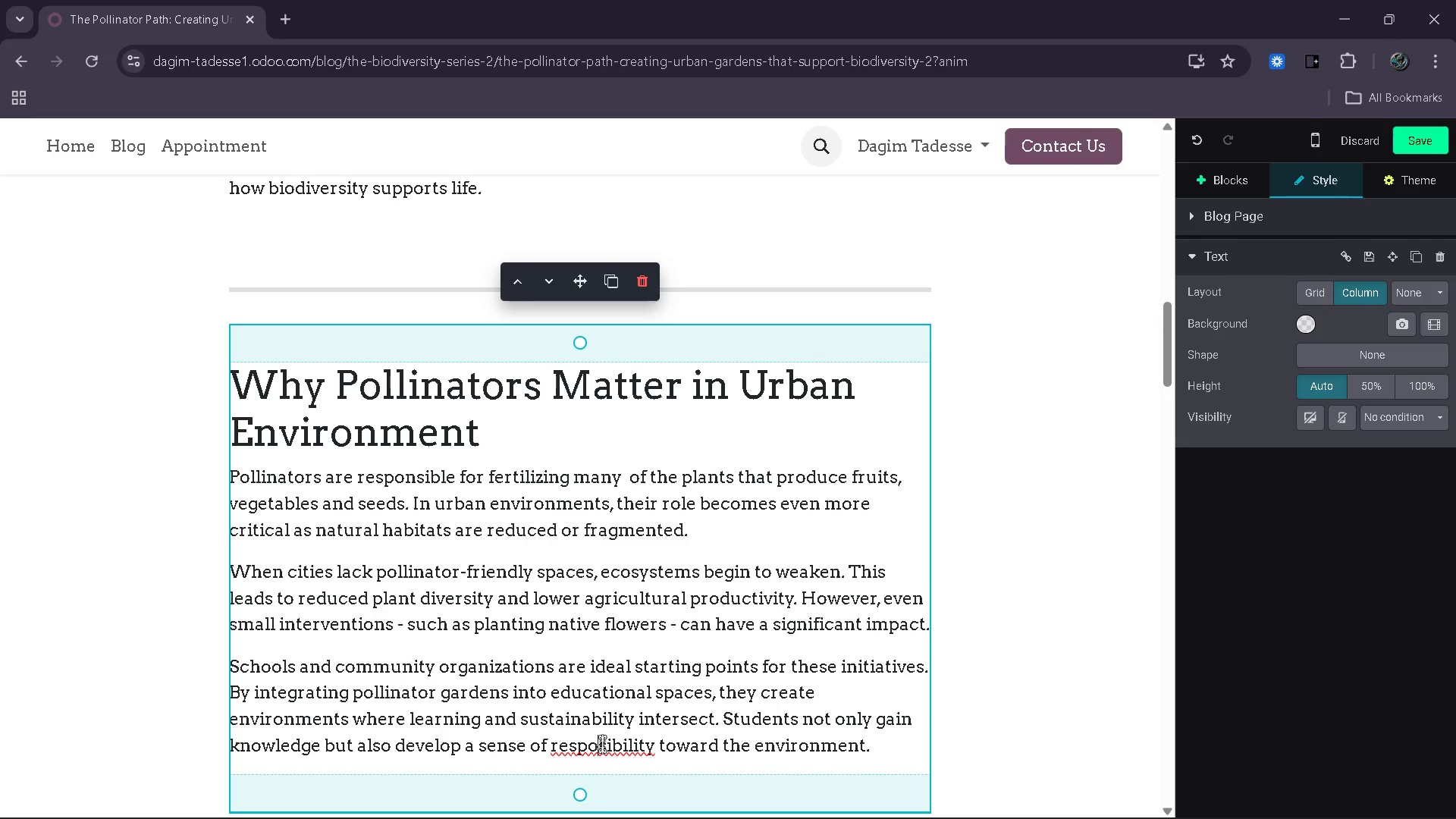 
key(N)
 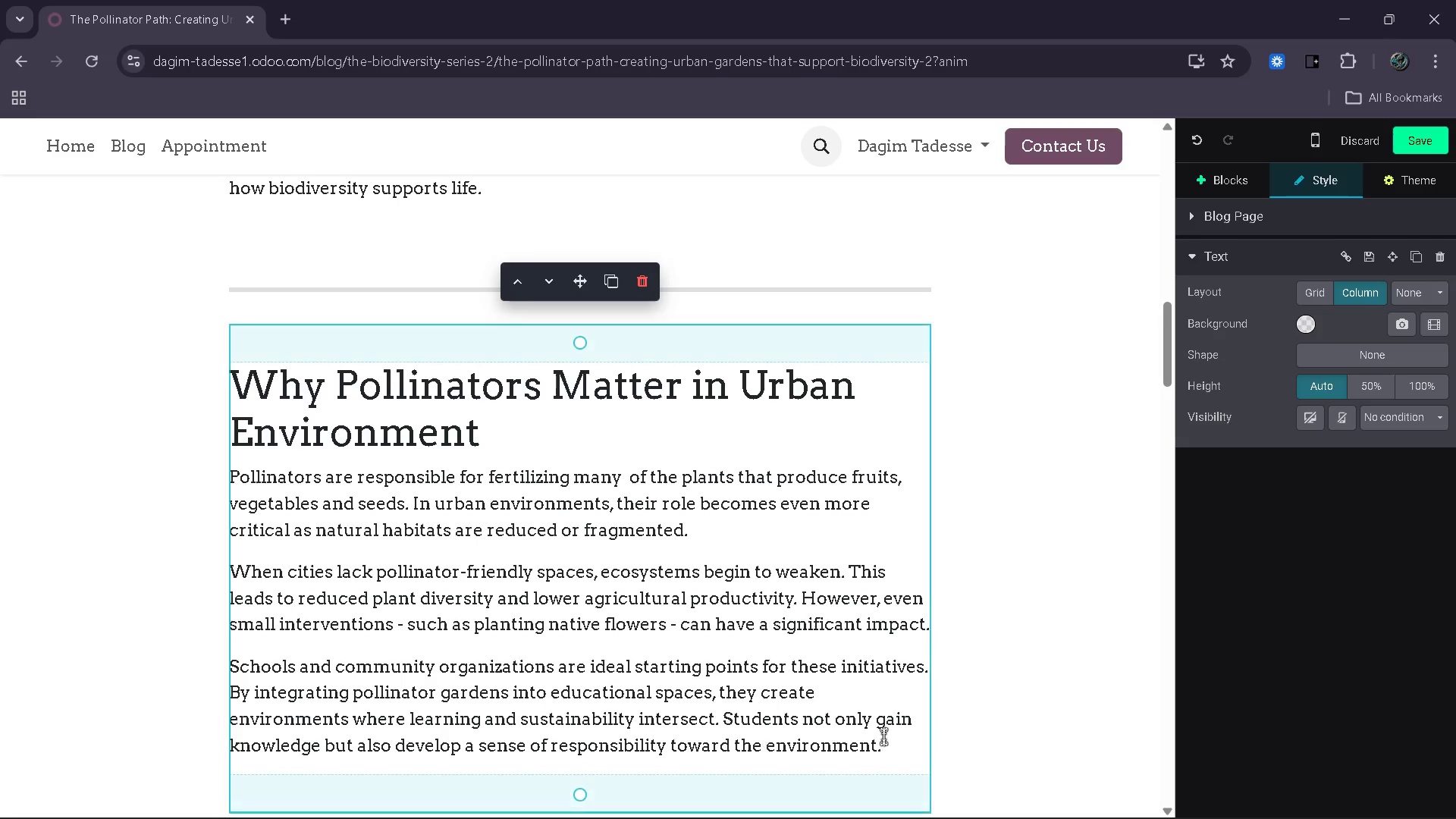 
left_click([903, 736])
 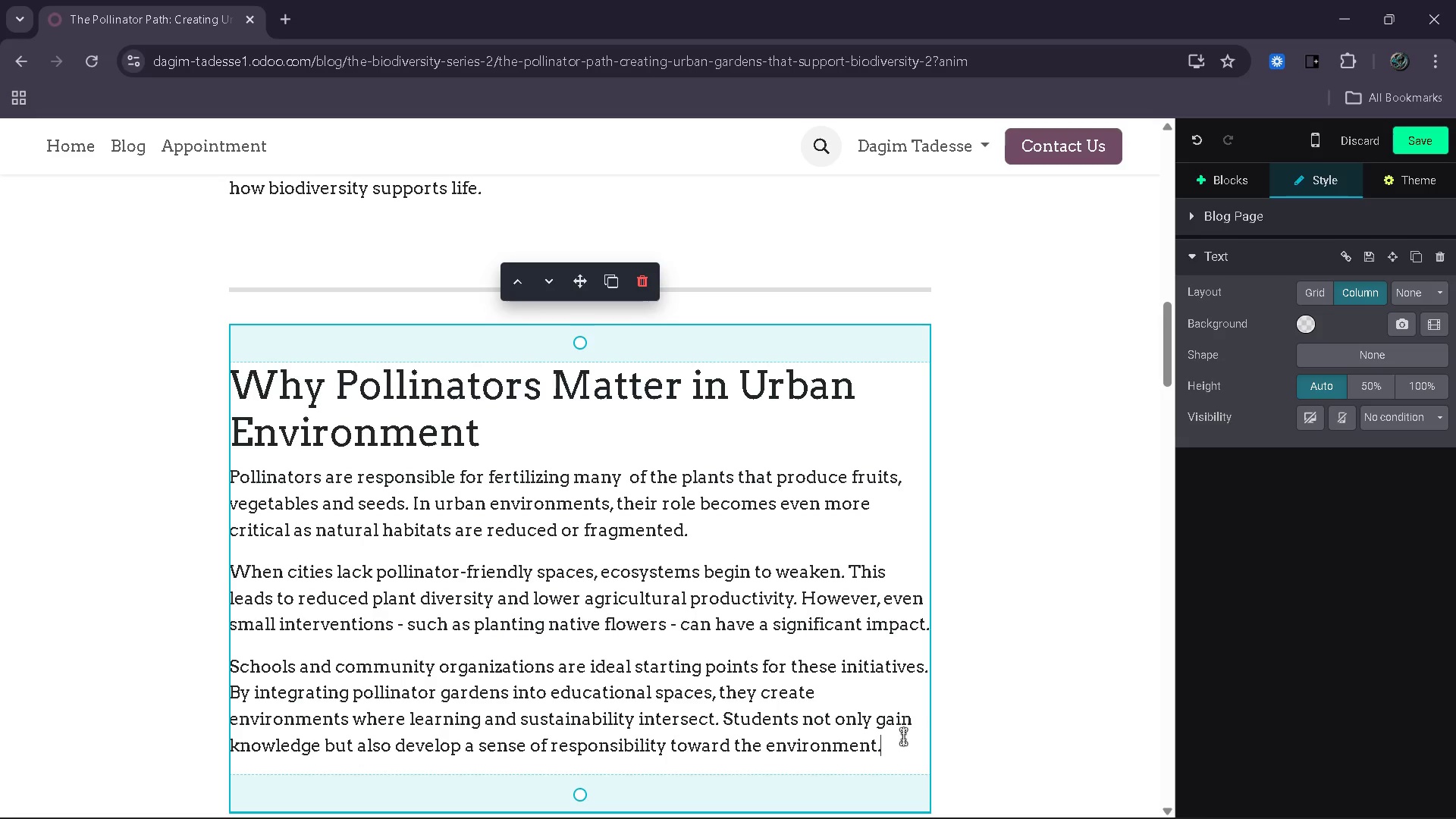 
key(Enter)
 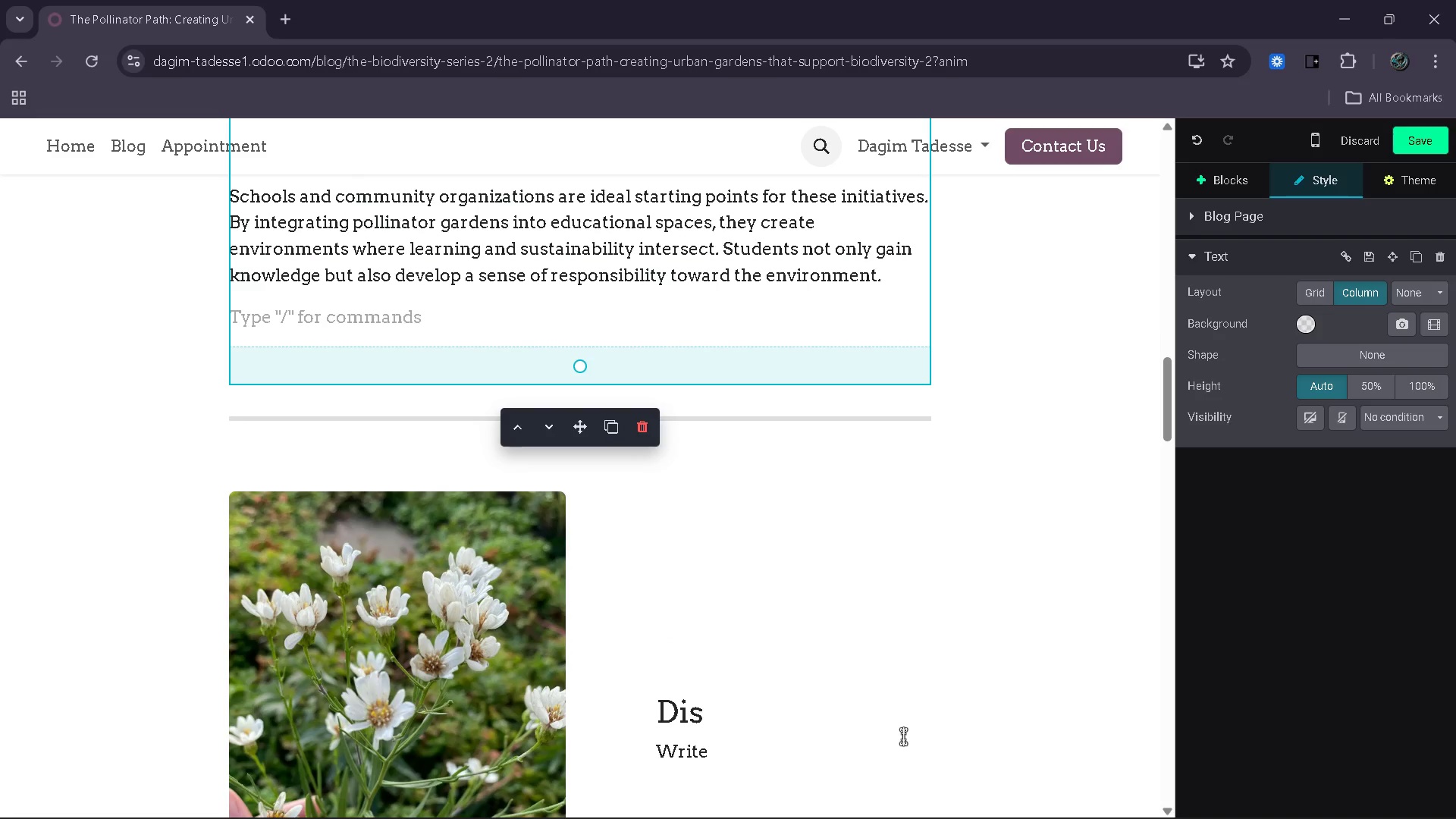 
type(Key benefits of pollinator-fre)
key(Backspace)
type(iendly gardens include )
key(Backspace)
type(:)
 